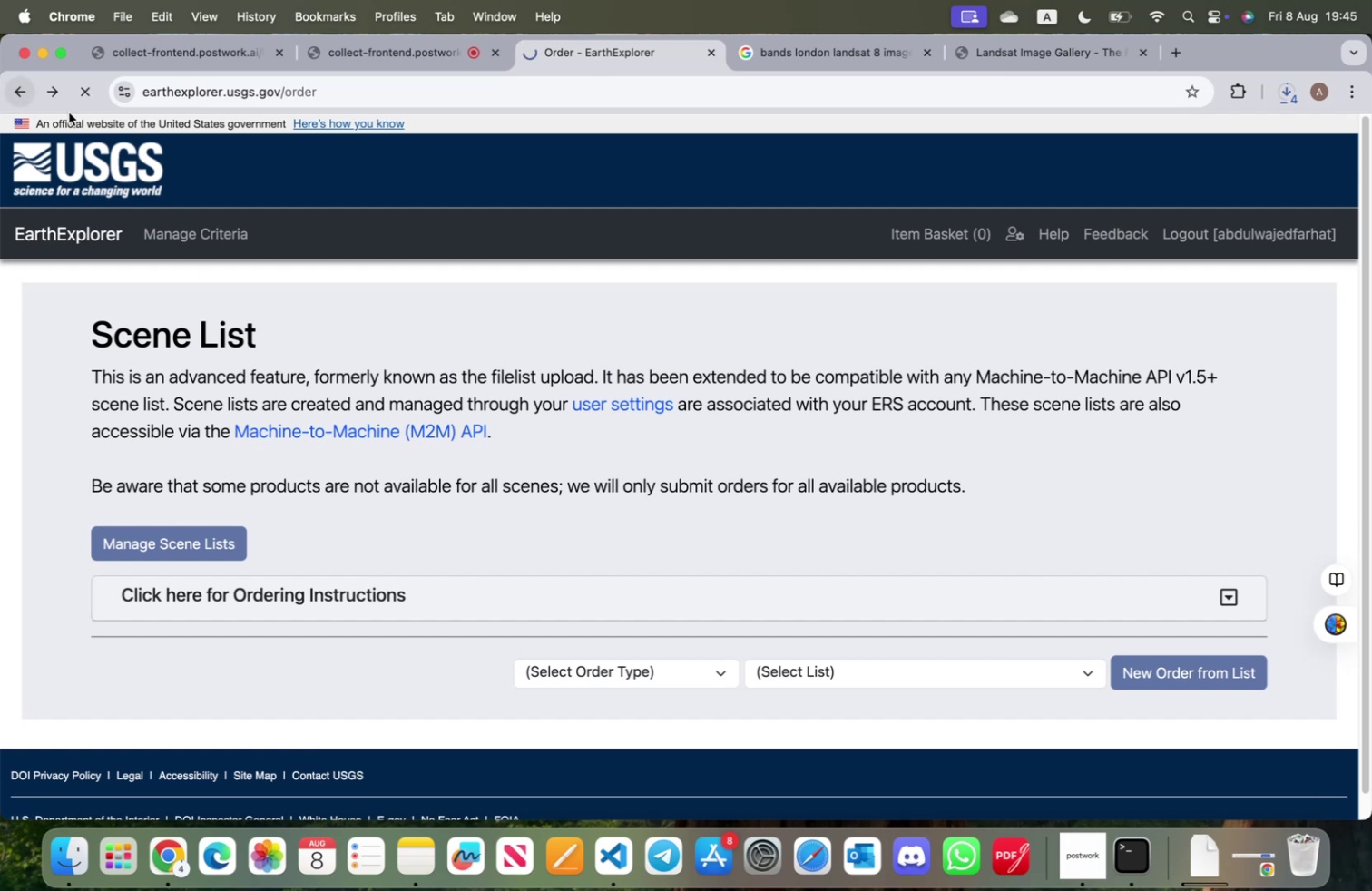 
mouse_move([346, 254])
 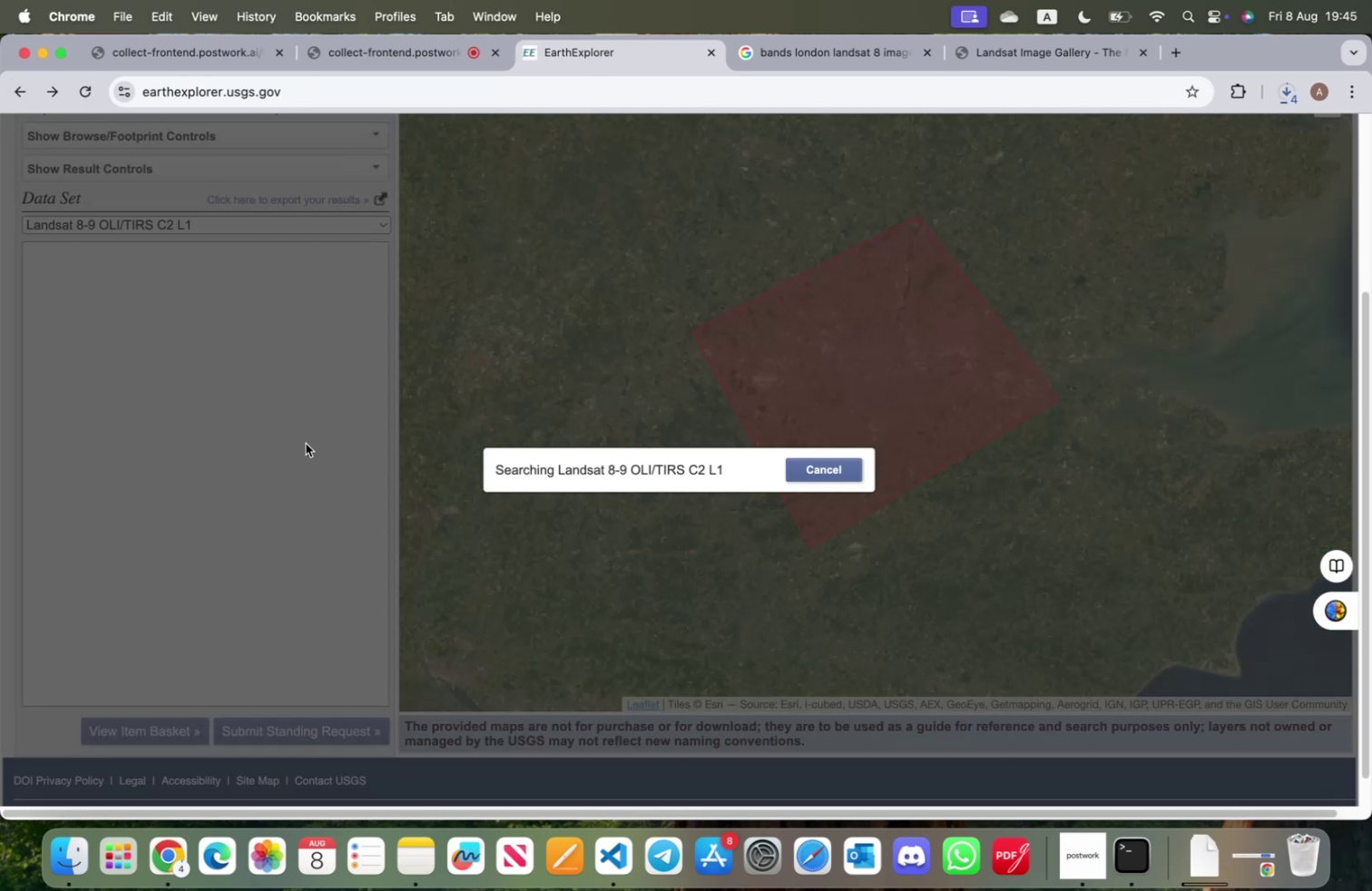 
mouse_move([304, 463])
 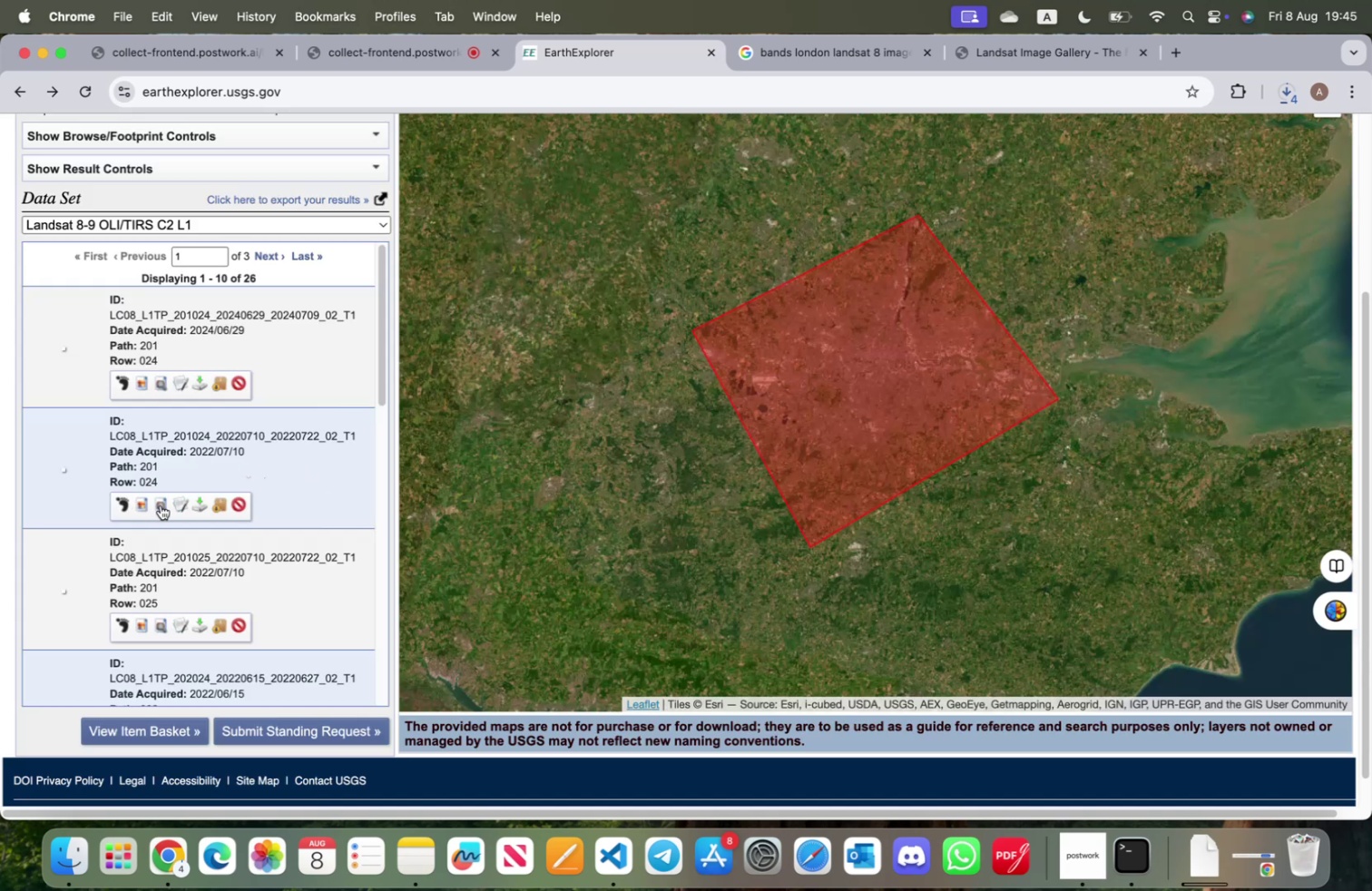 
left_click([143, 503])
 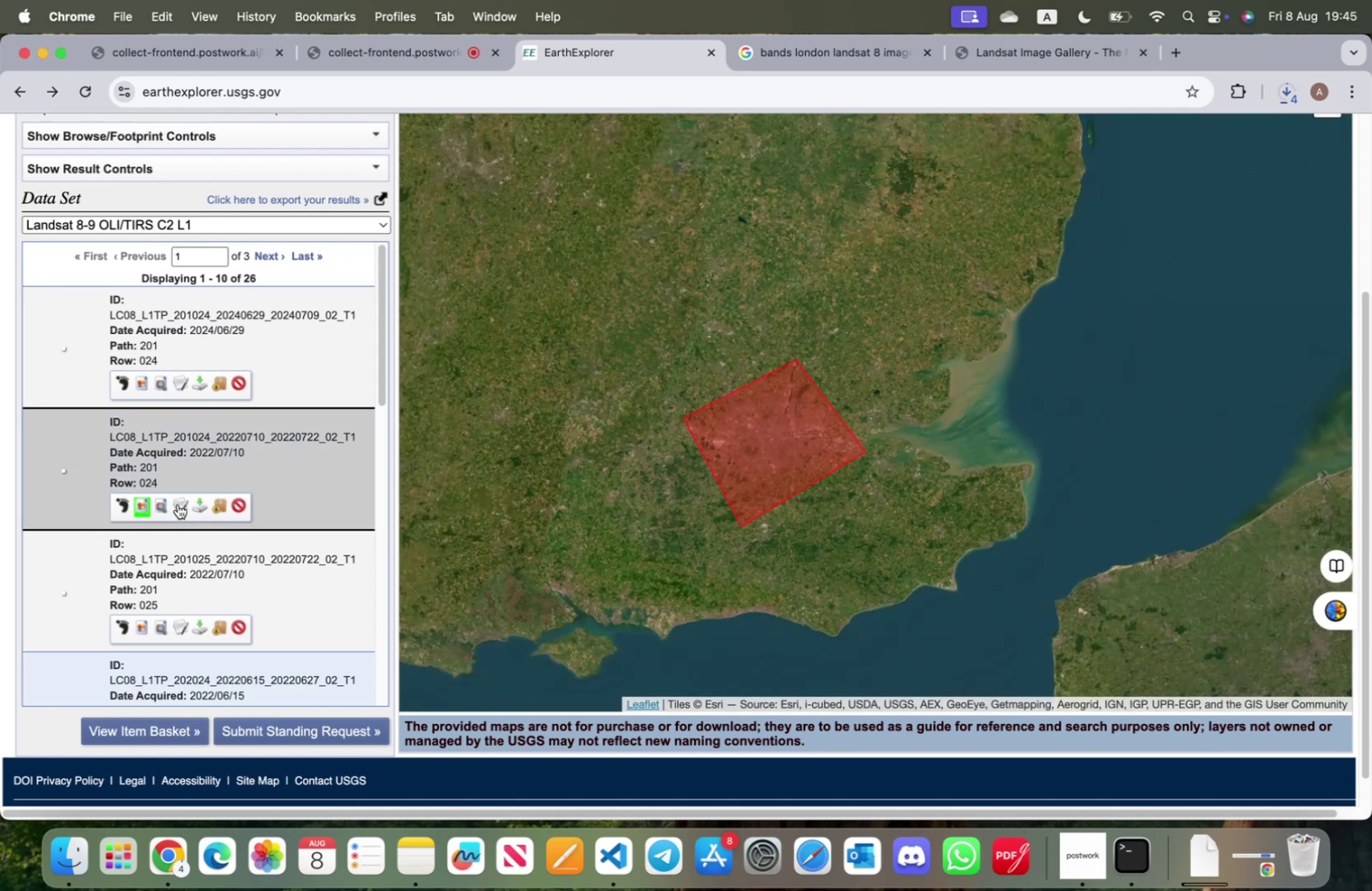 
left_click([178, 504])
 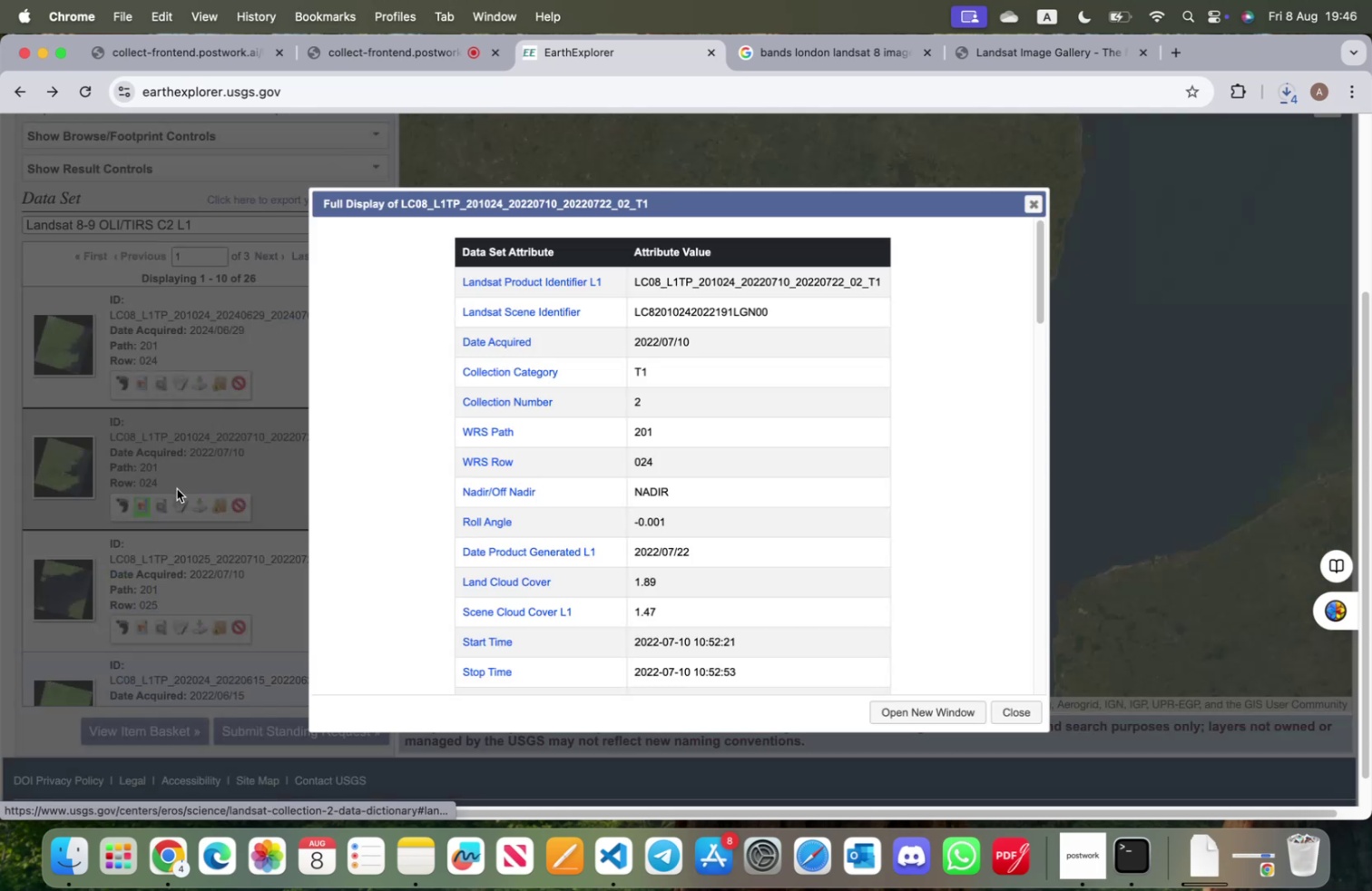 
scroll: coordinate [667, 535], scroll_direction: down, amount: 12.0
 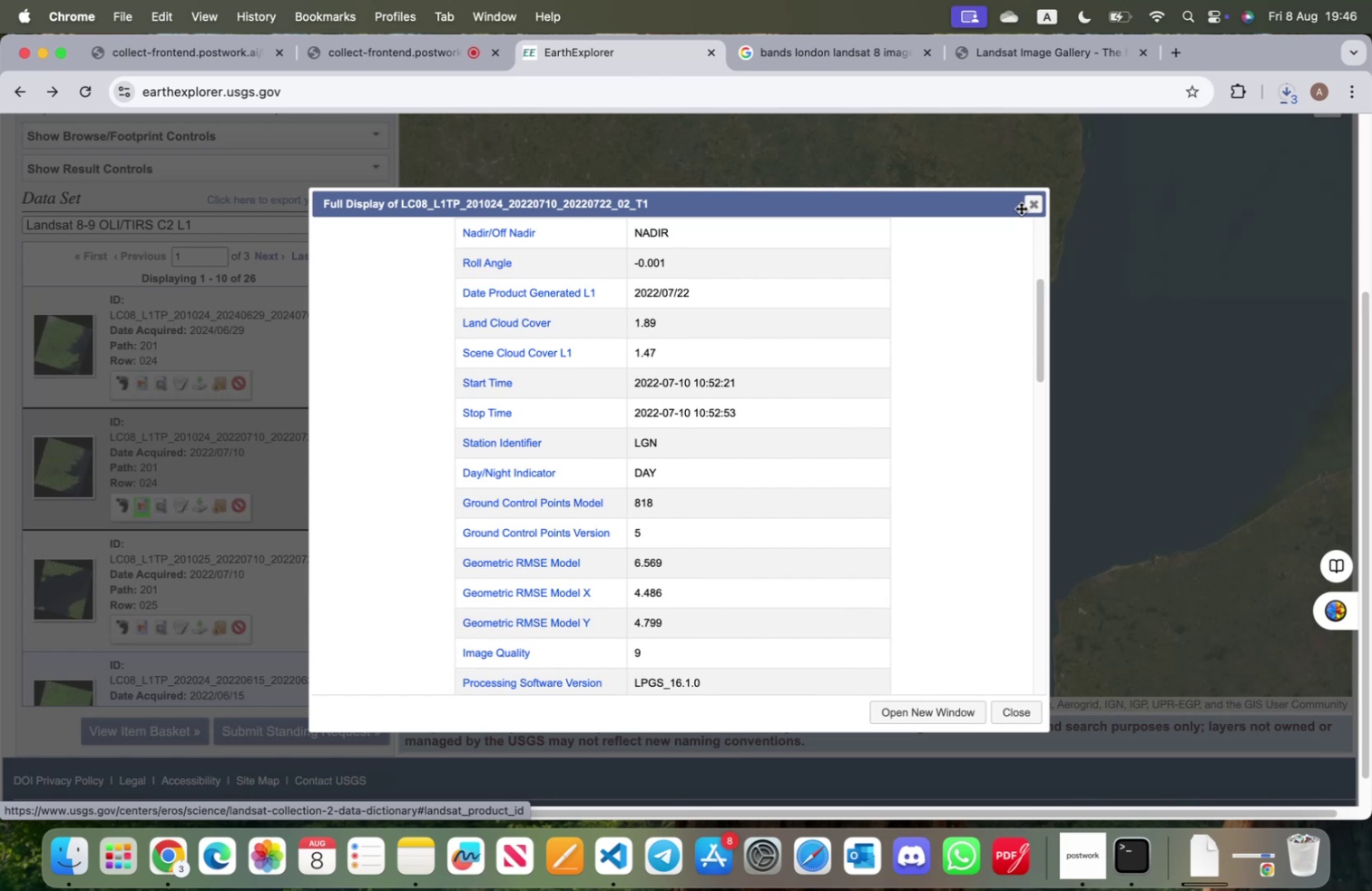 
left_click([1036, 205])
 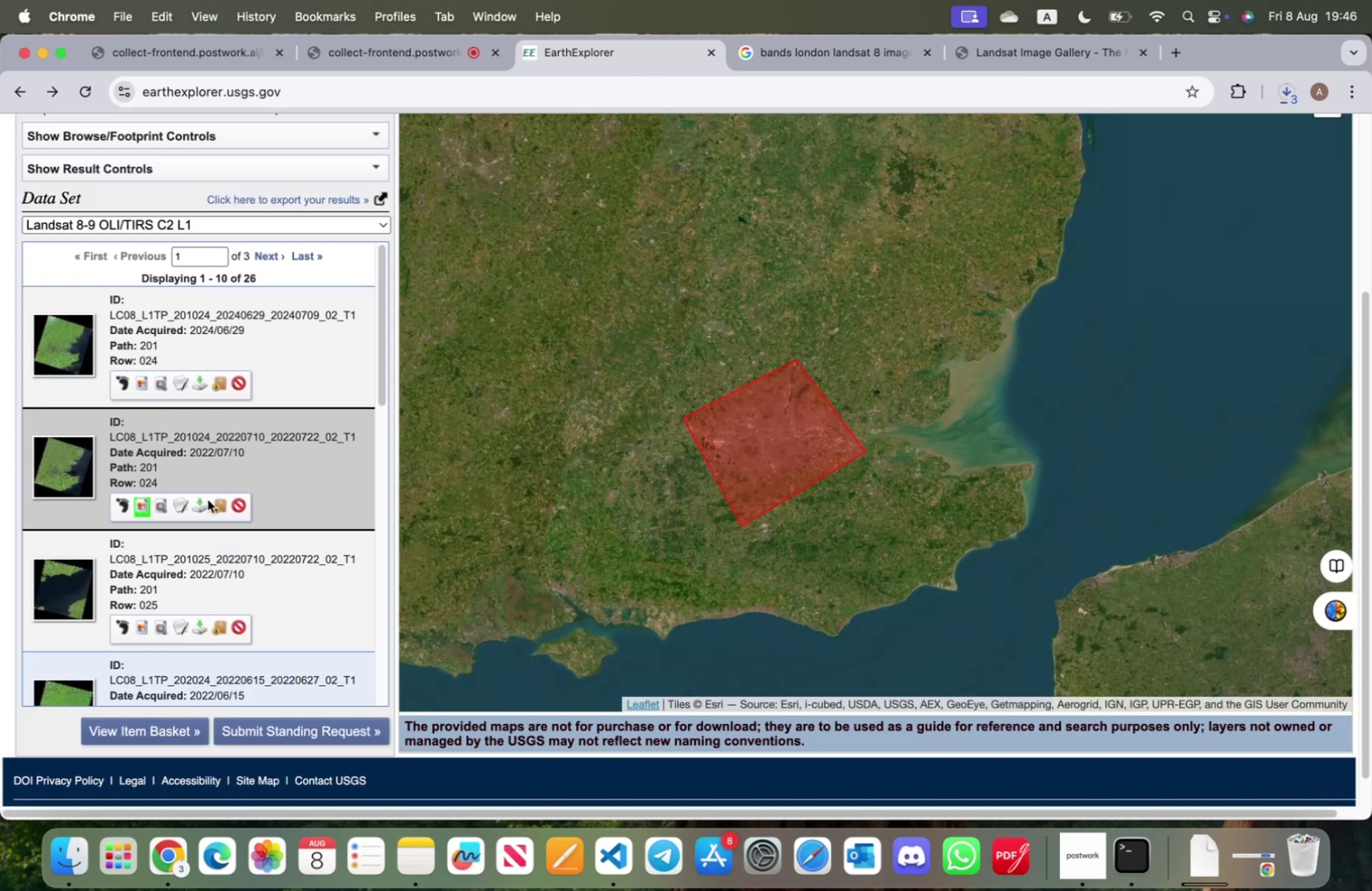 
left_click([202, 503])
 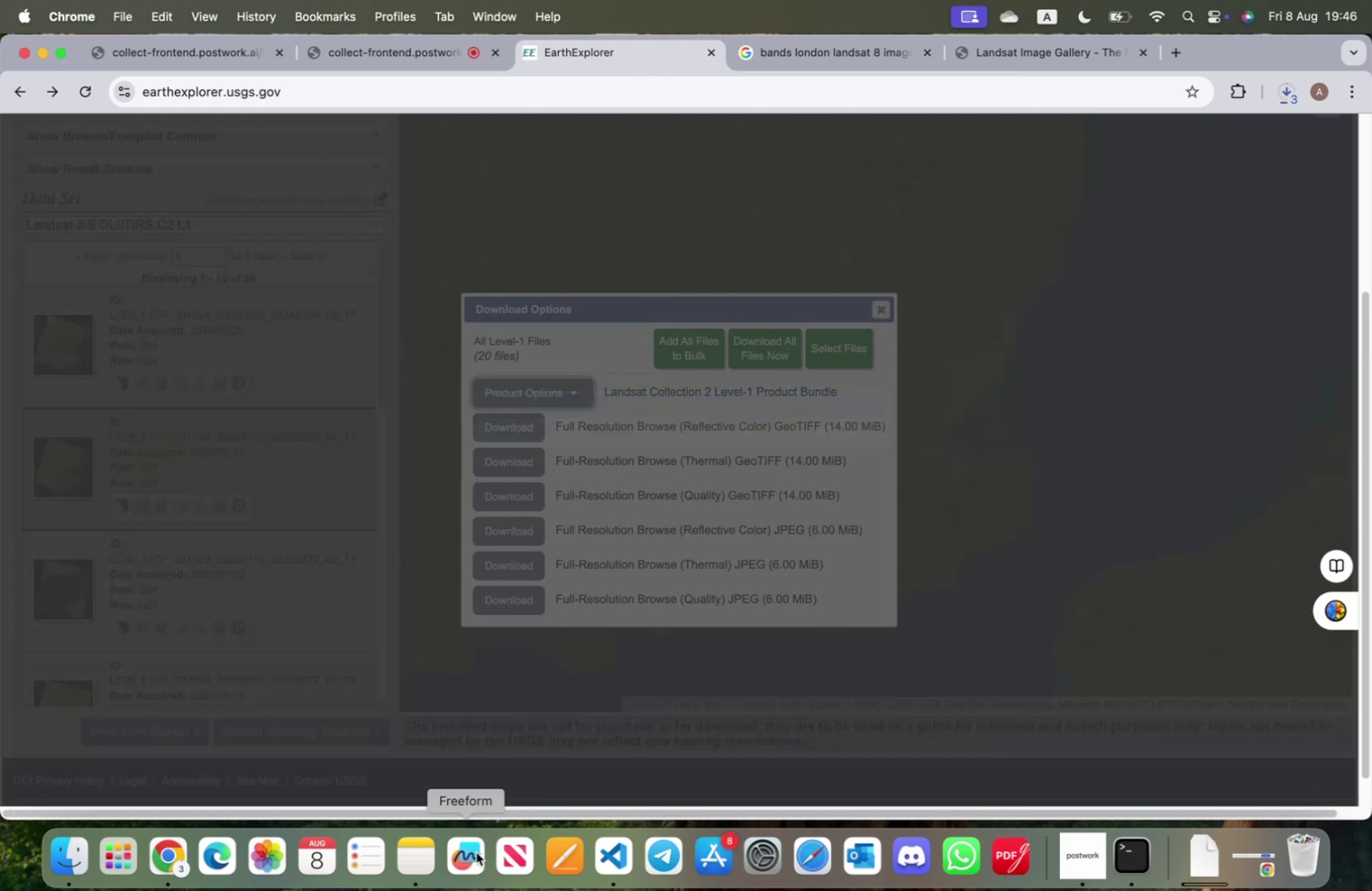 
left_click([414, 859])
 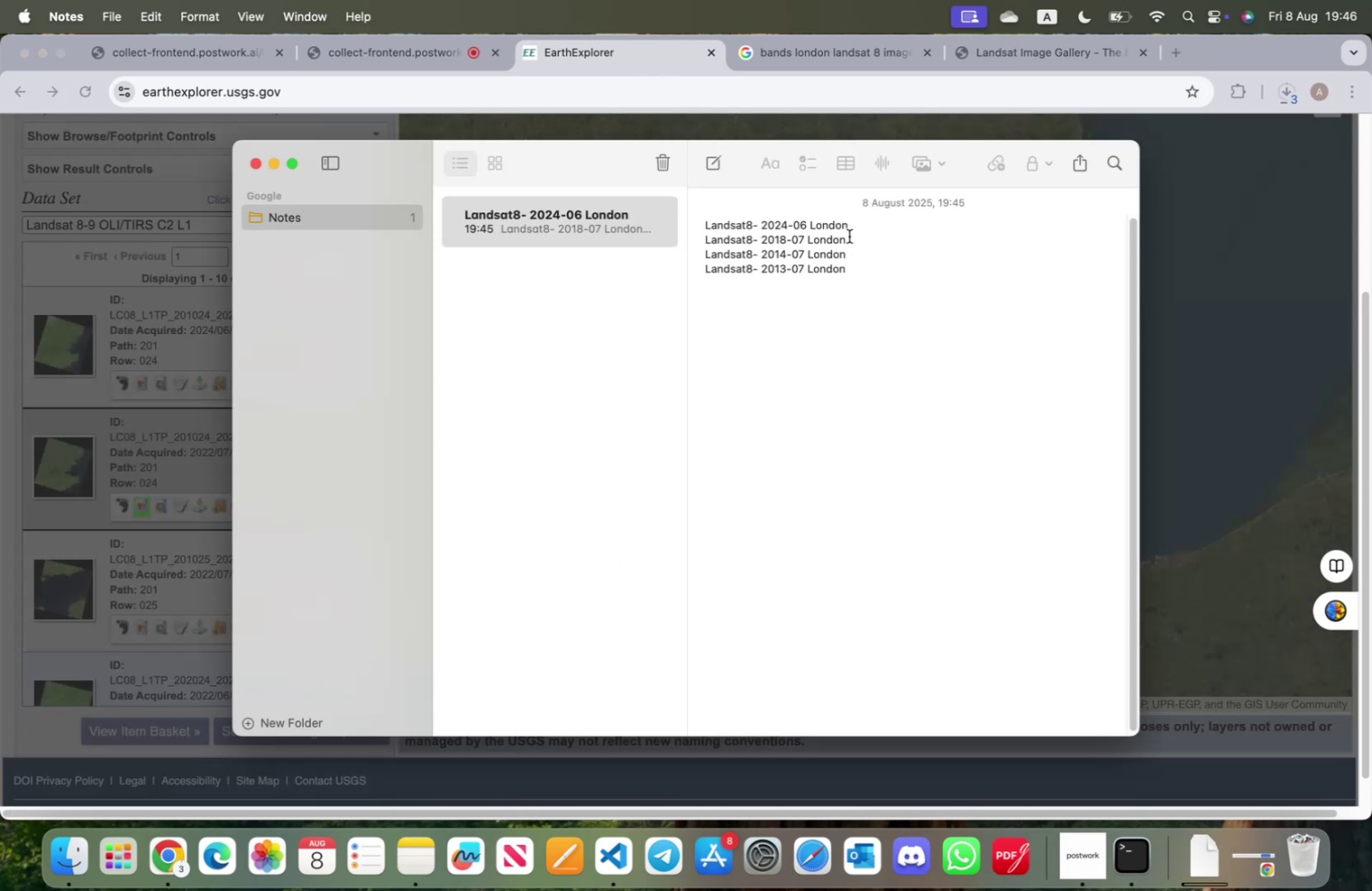 
left_click_drag(start_coordinate=[852, 226], to_coordinate=[871, 230])
 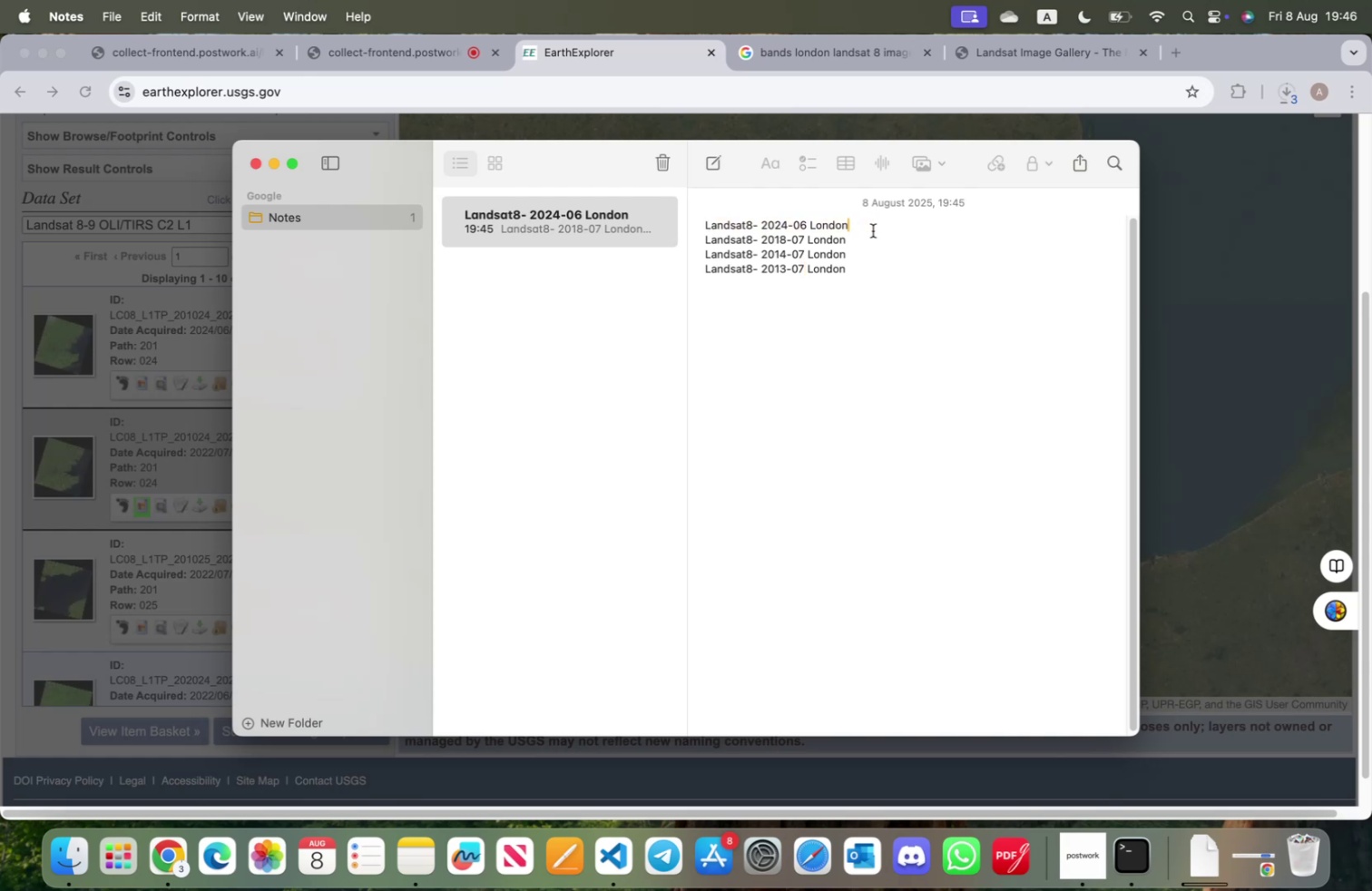 
key(Enter)
 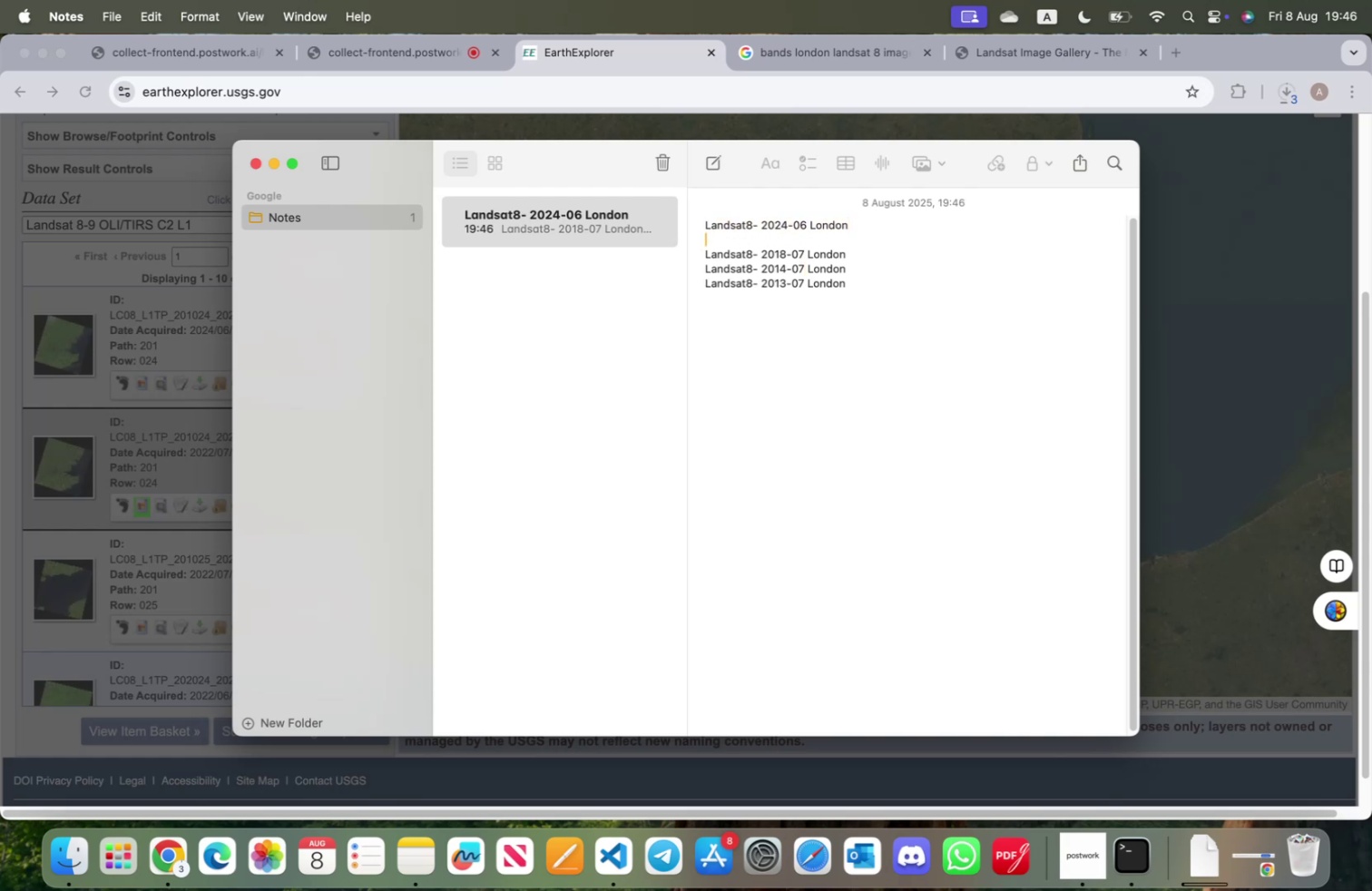 
key(Meta+V)
 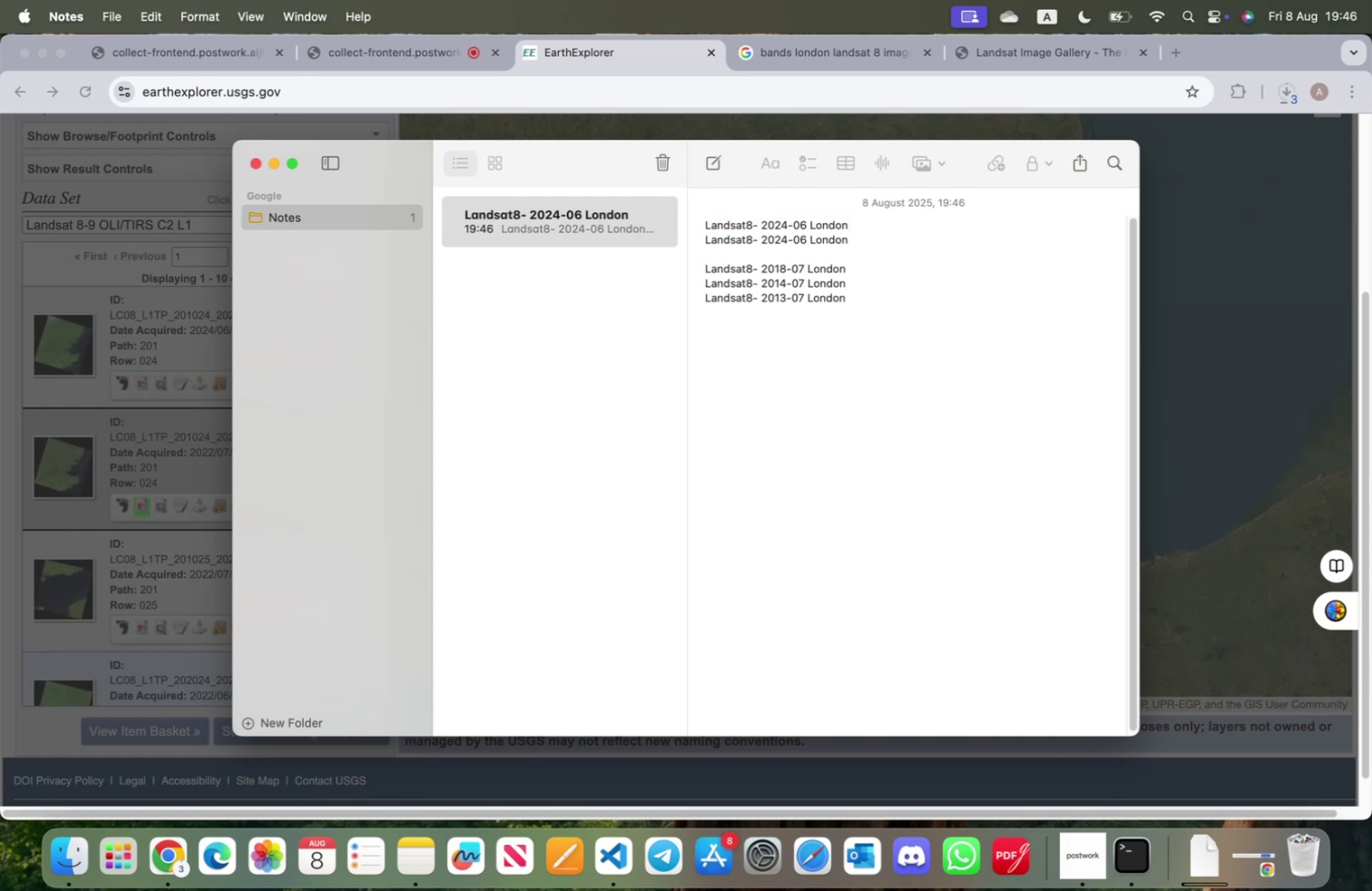 
key(Backspace)
 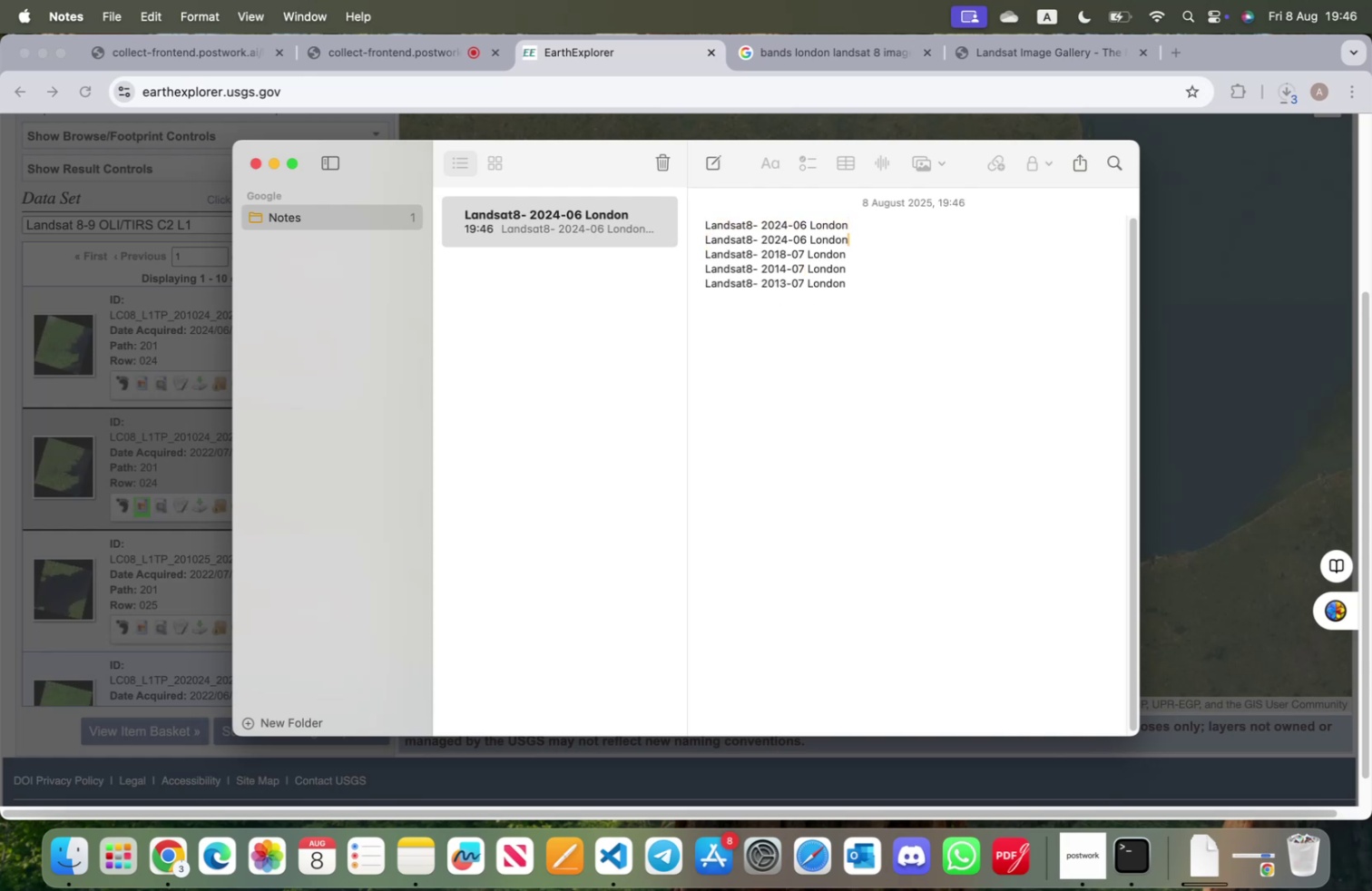 
hold_key(key=ArrowLeft, duration=1.2)
 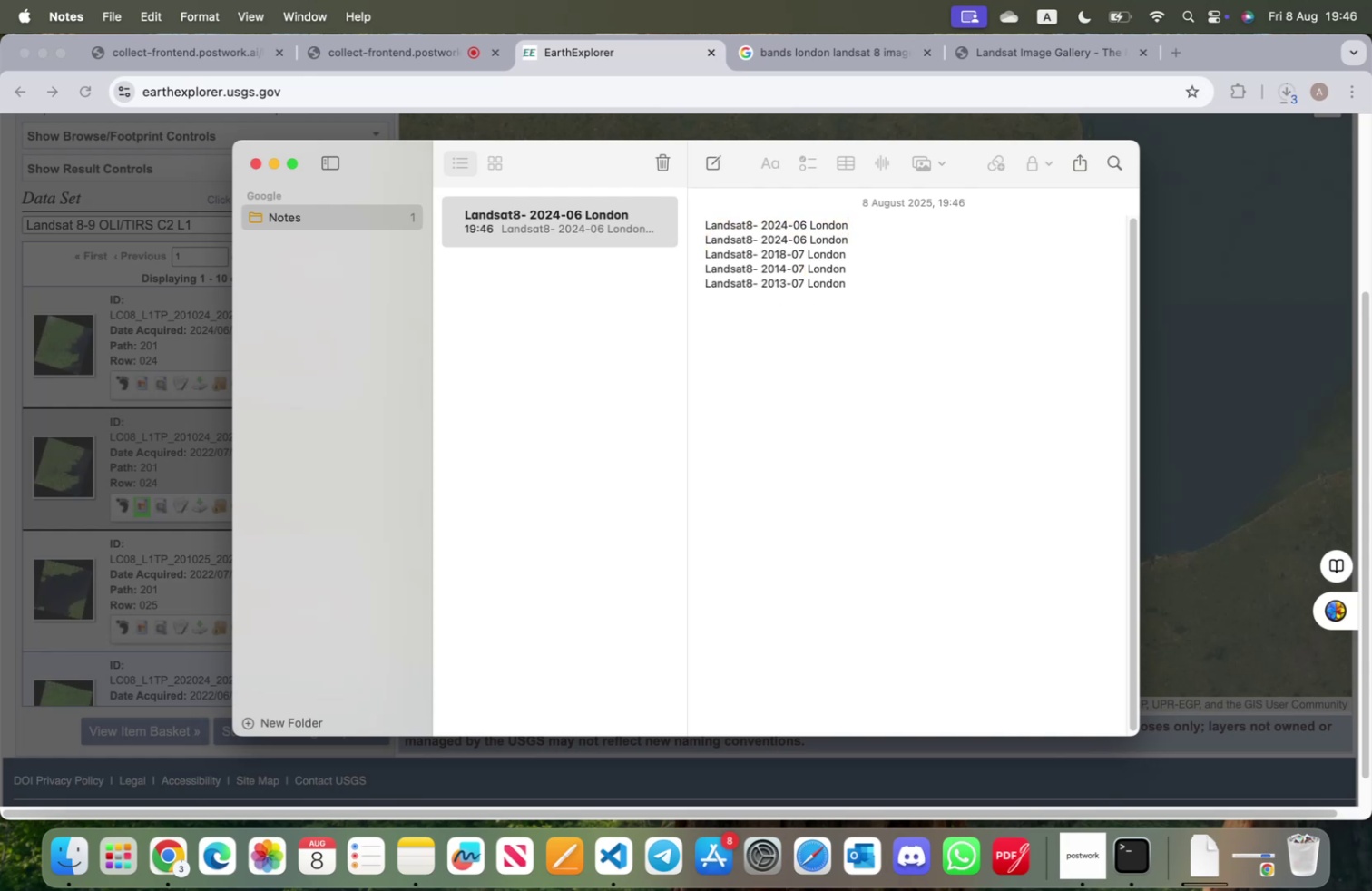 
key(Backspace)
 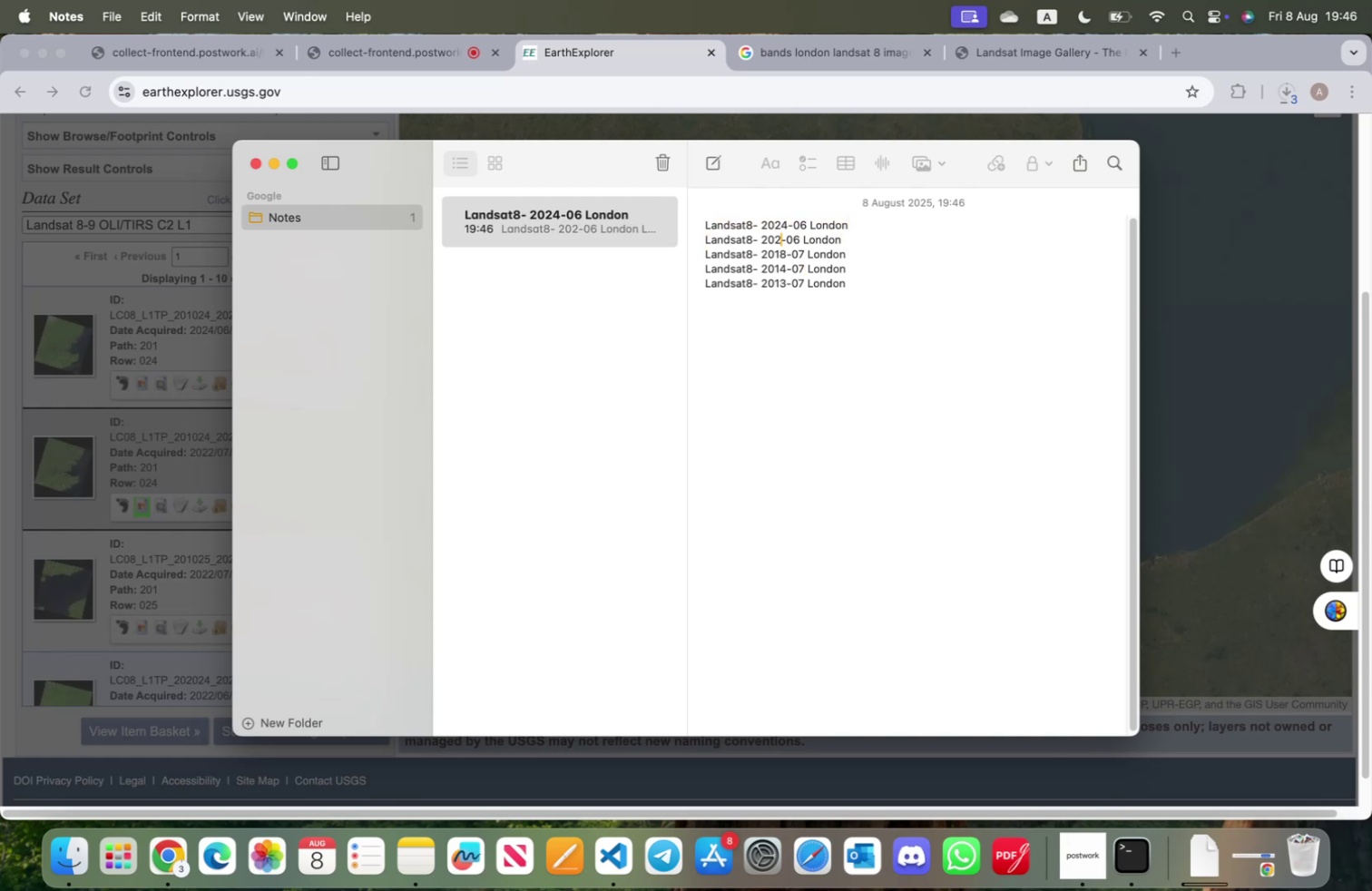 
key(2)
 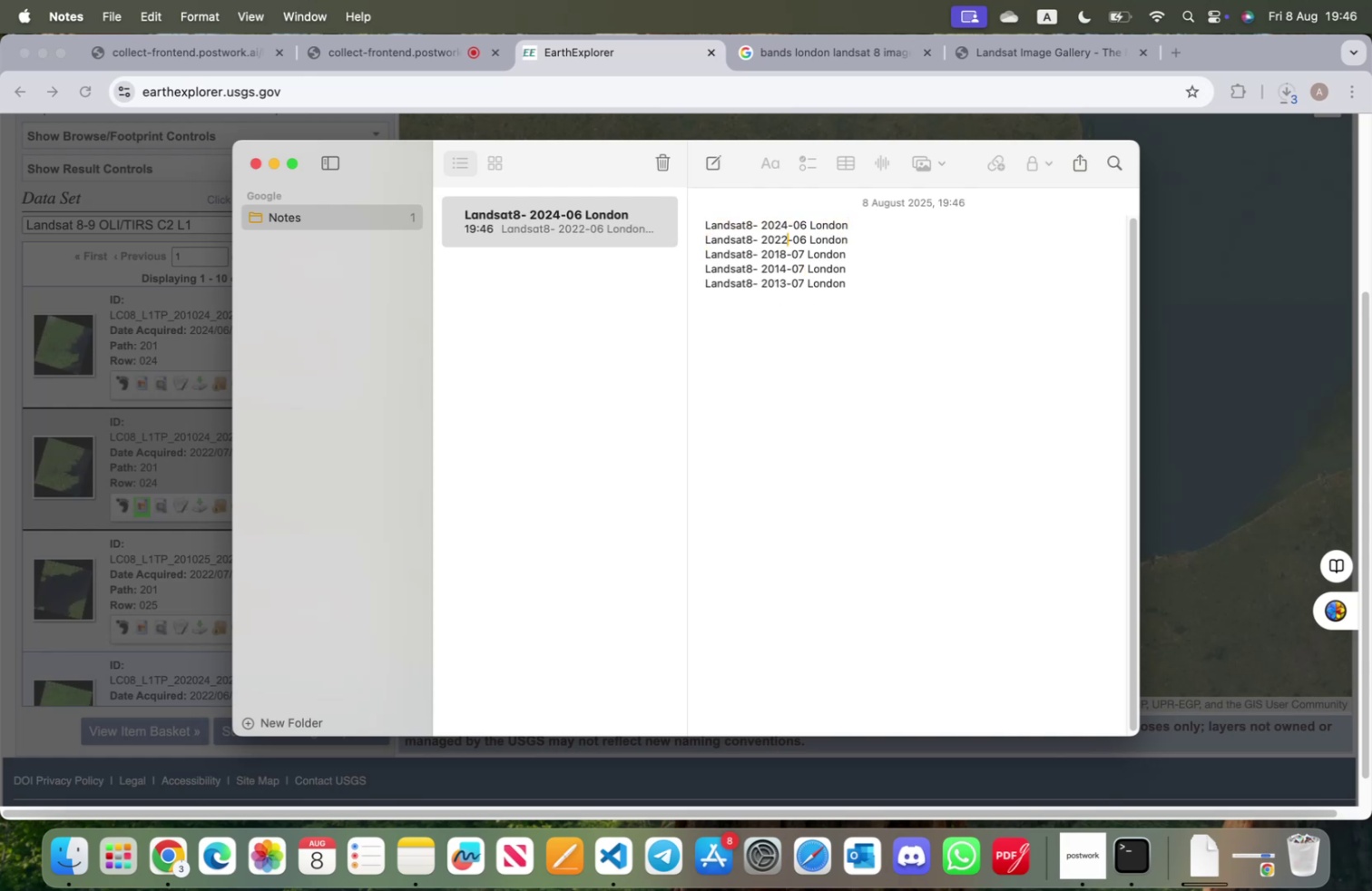 
key(ArrowRight)
 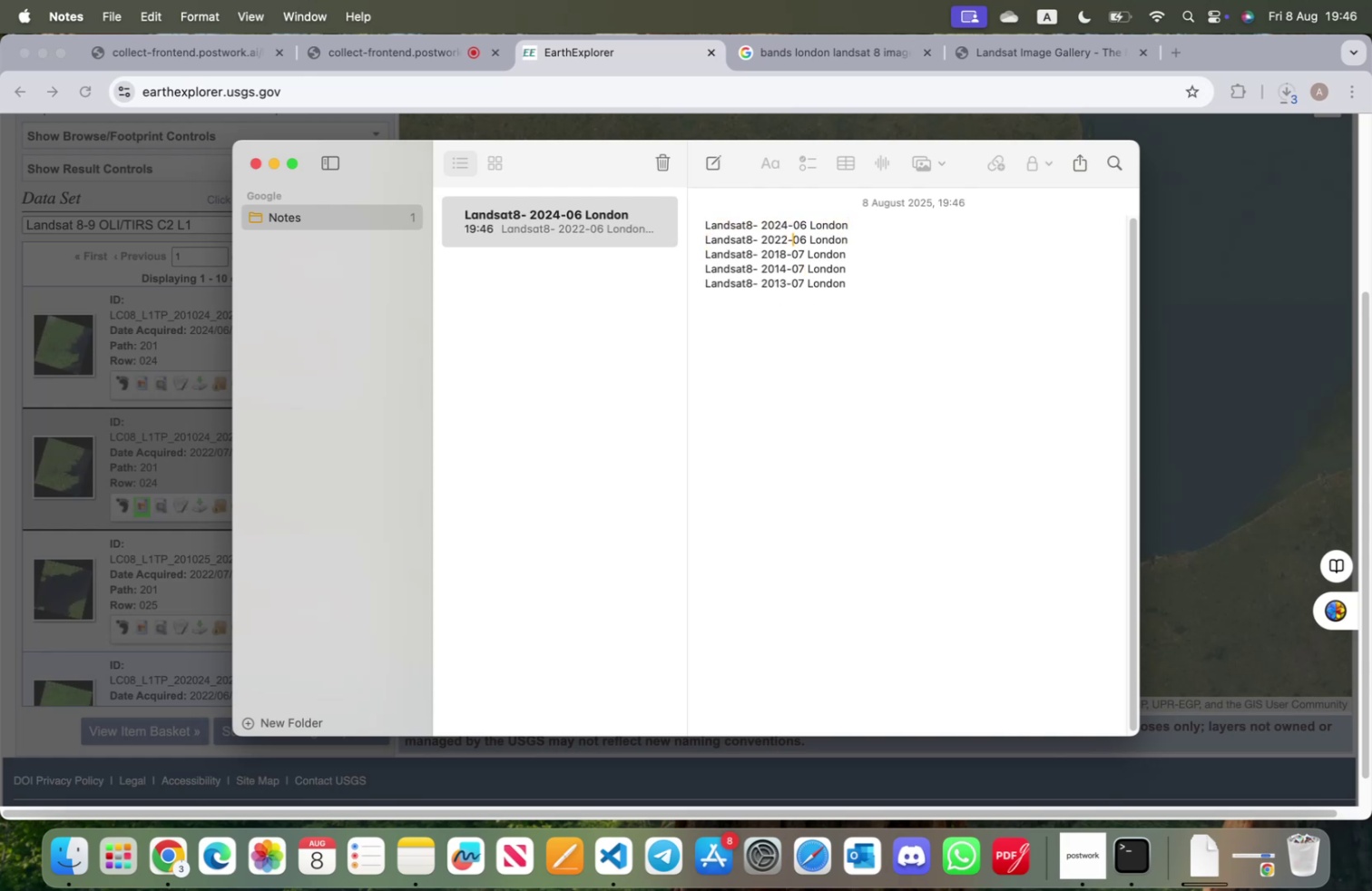 
key(ArrowRight)
 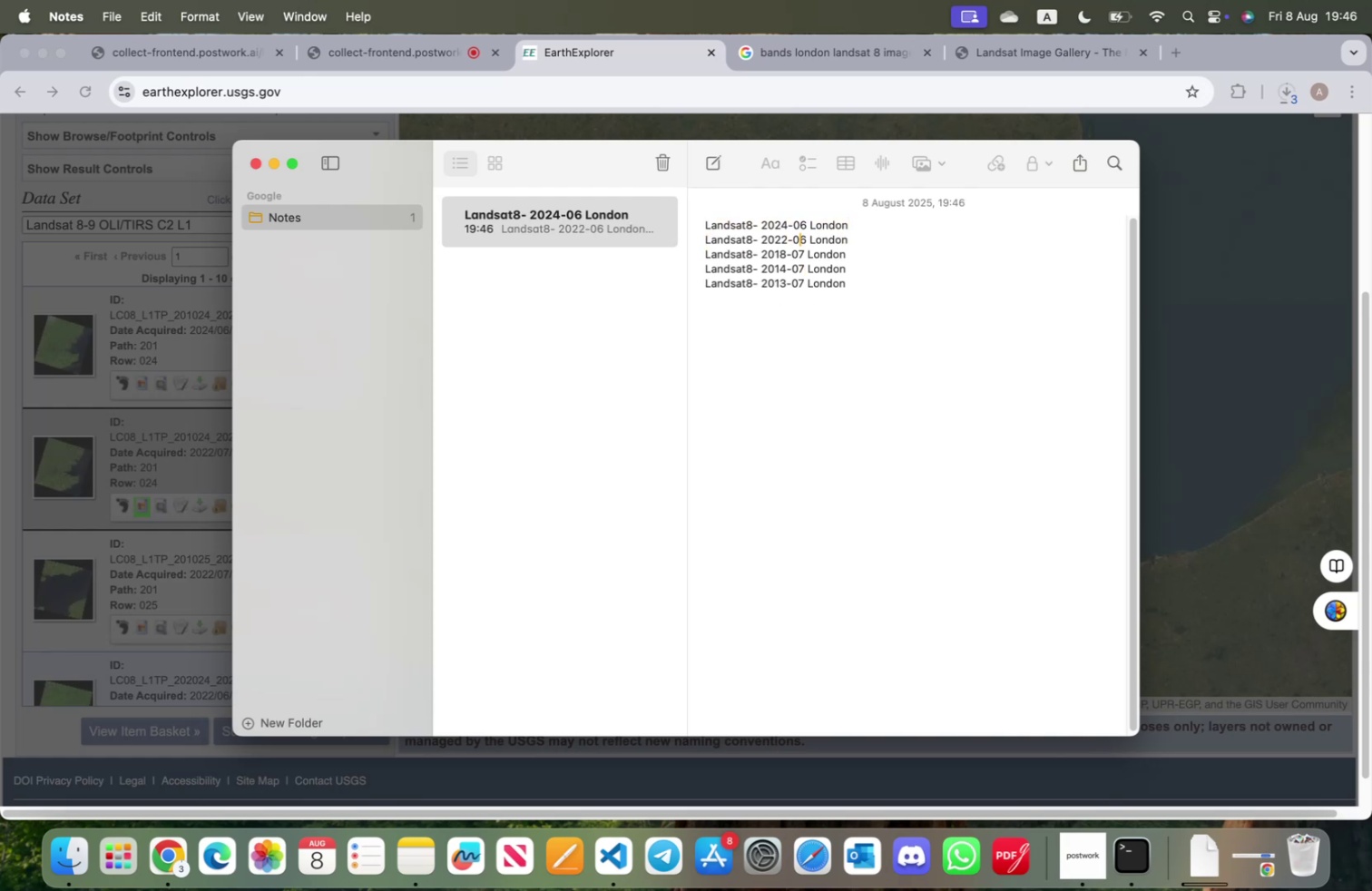 
key(ArrowRight)
 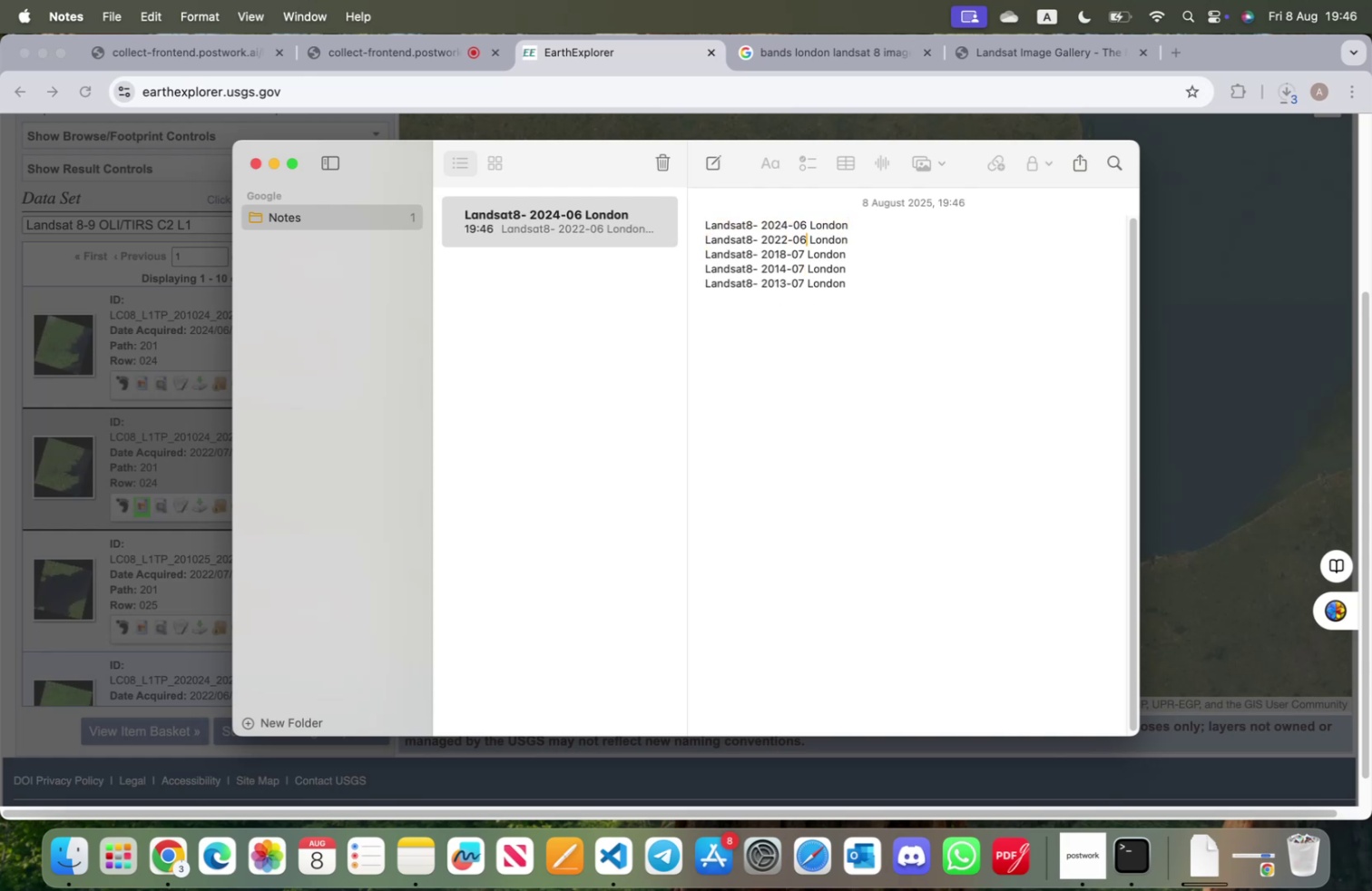 
key(Backspace)
 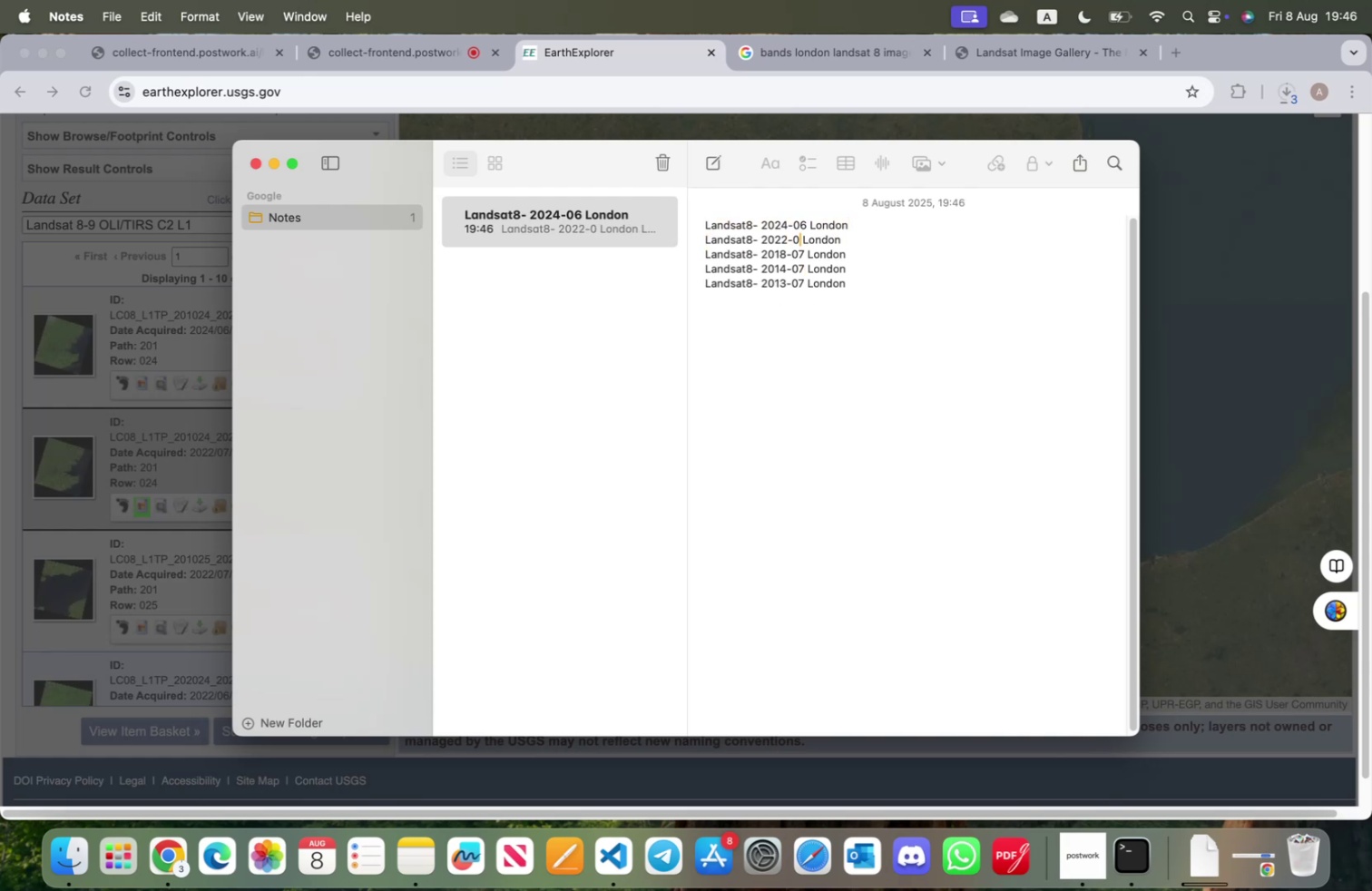 
key(7)
 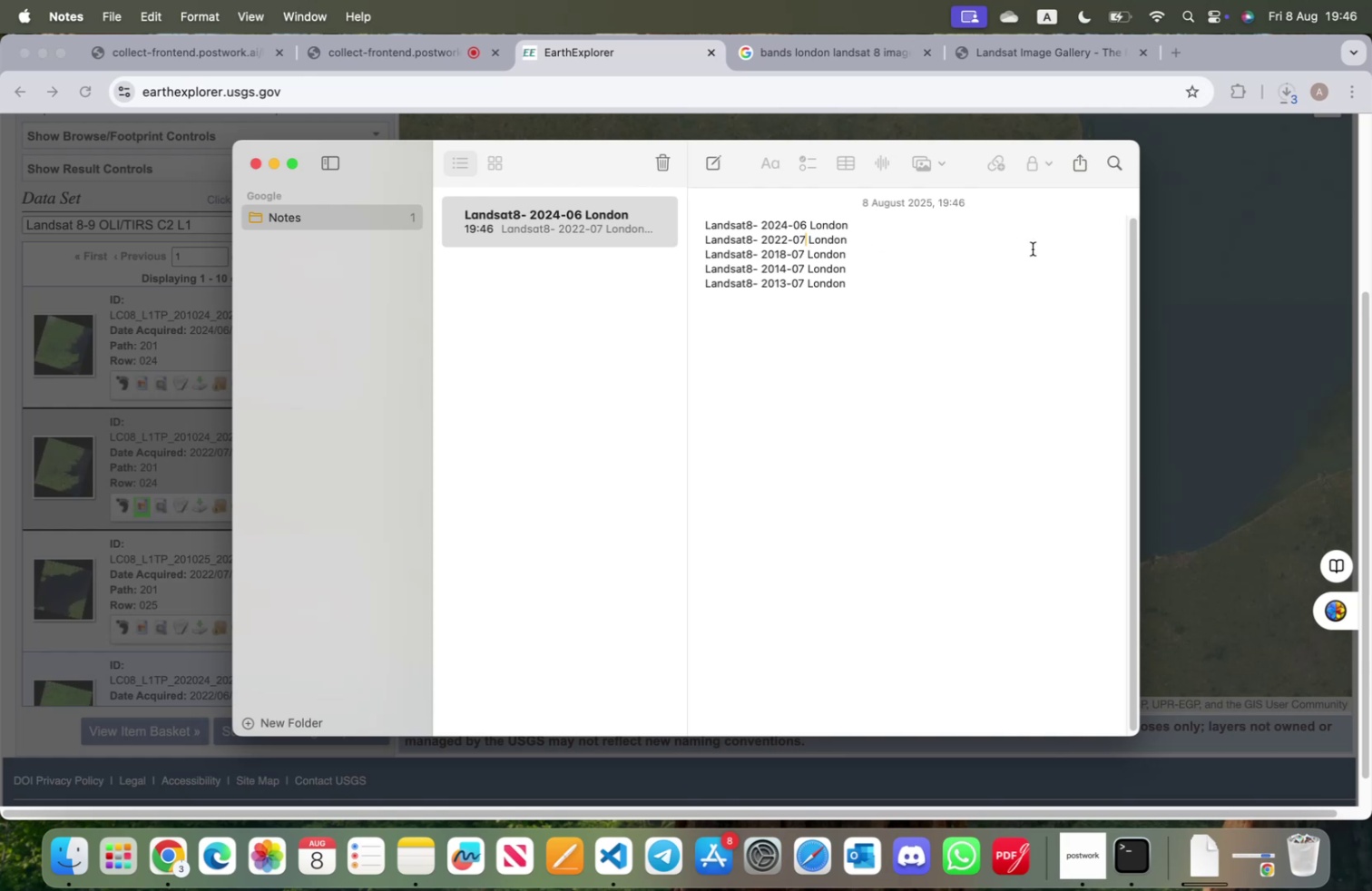 
left_click([1197, 316])
 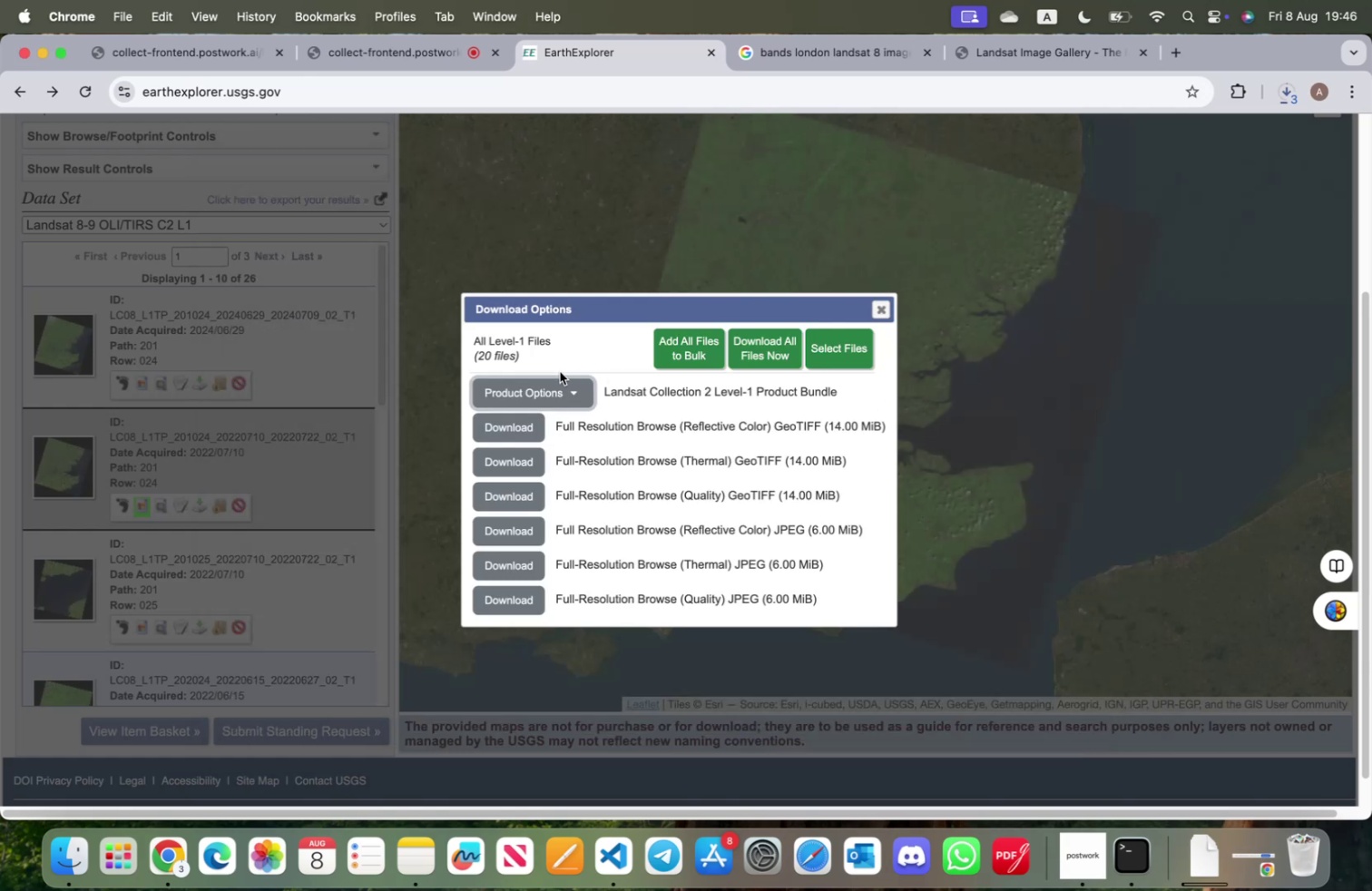 
left_click([555, 385])
 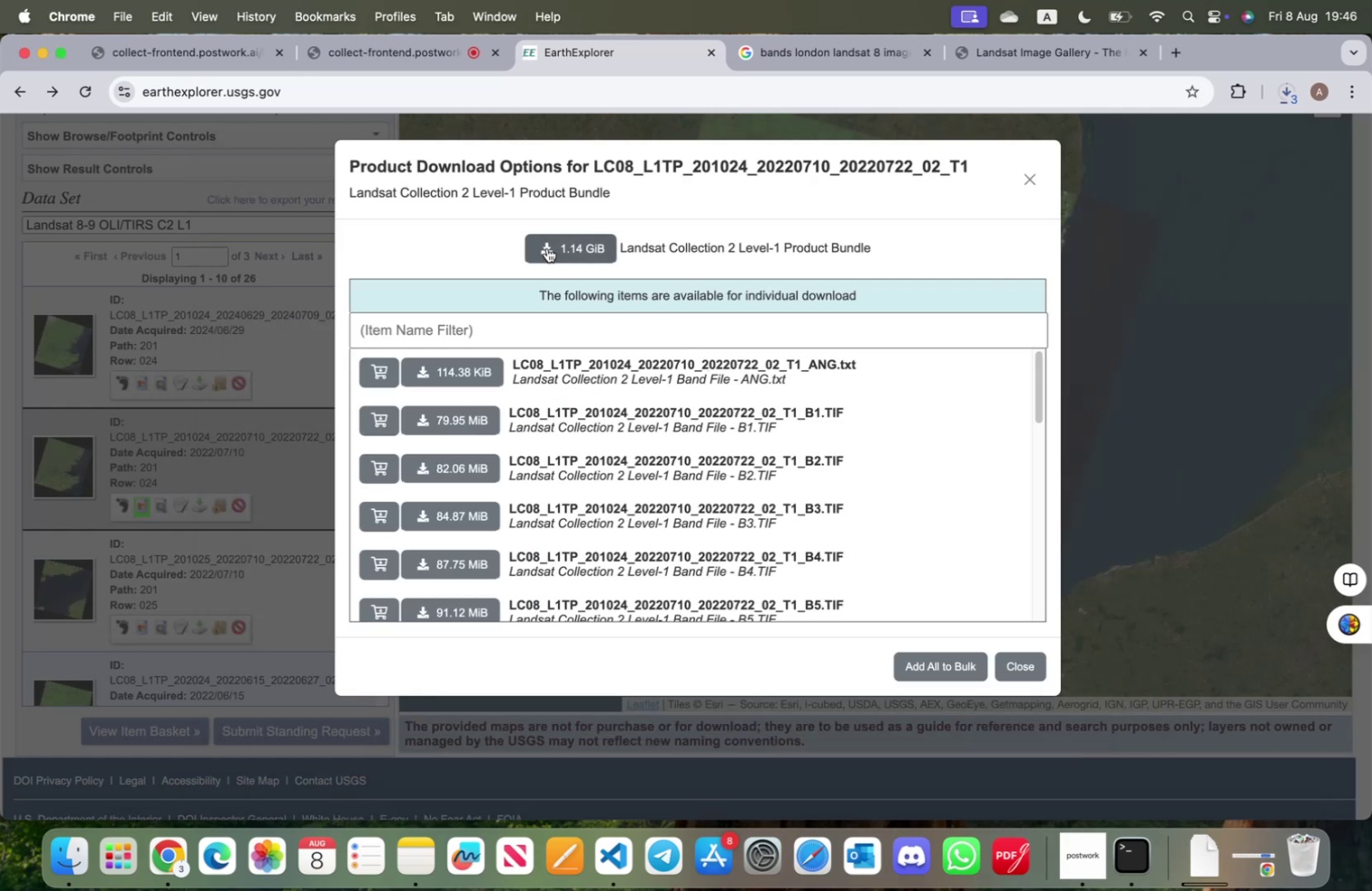 
left_click([548, 243])
 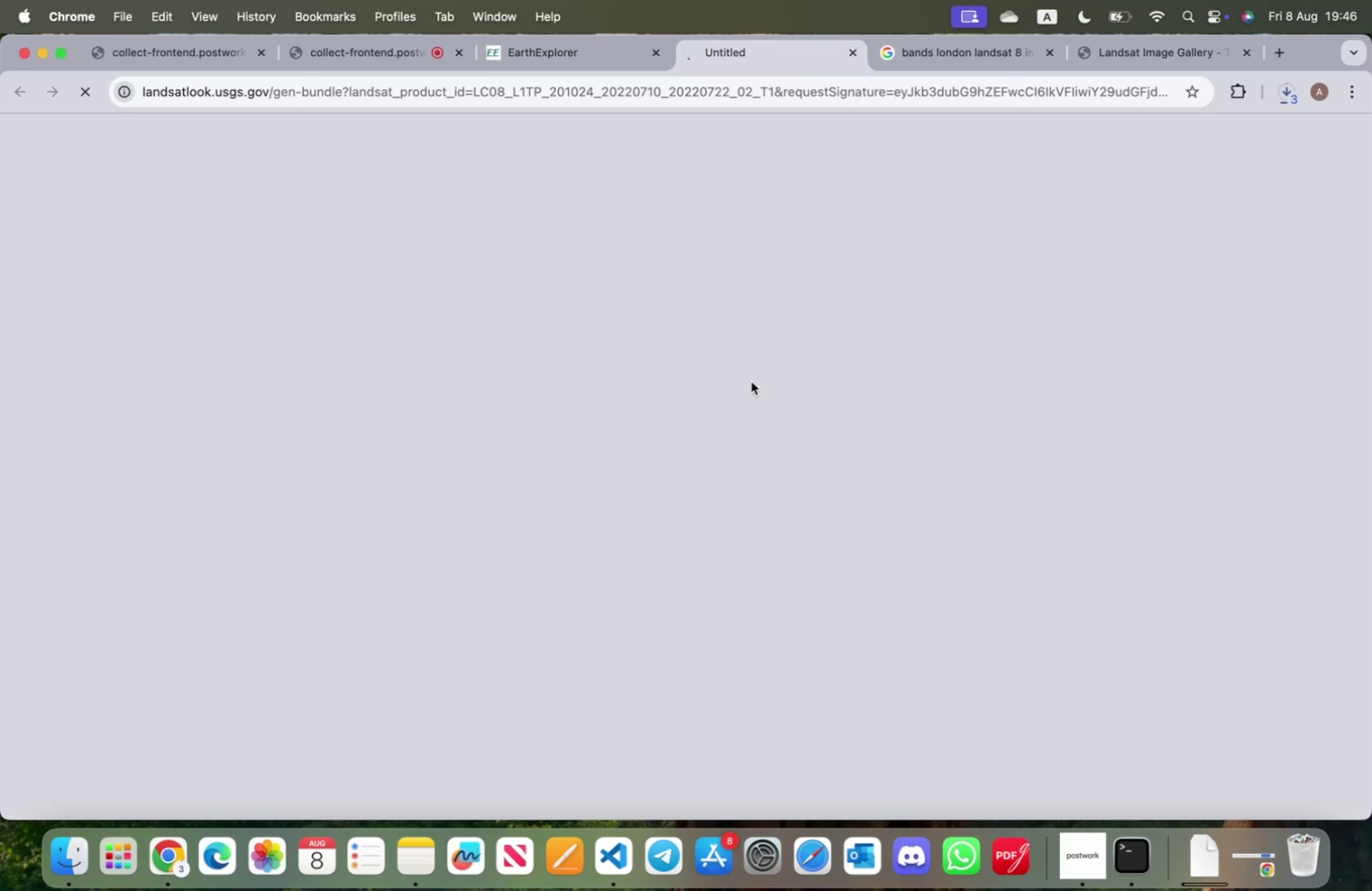 
wait(5.93)
 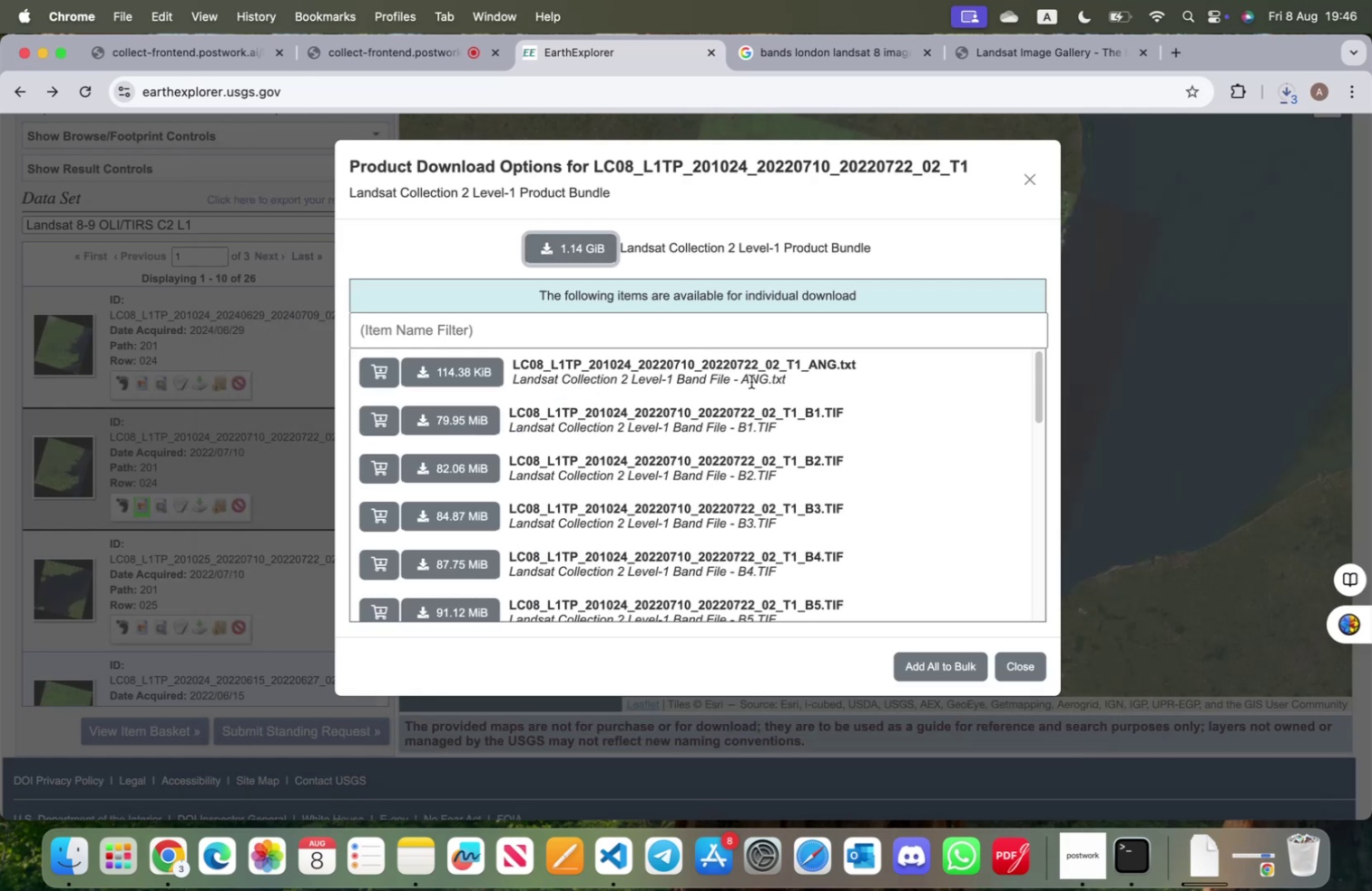 
mouse_move([1259, 103])
 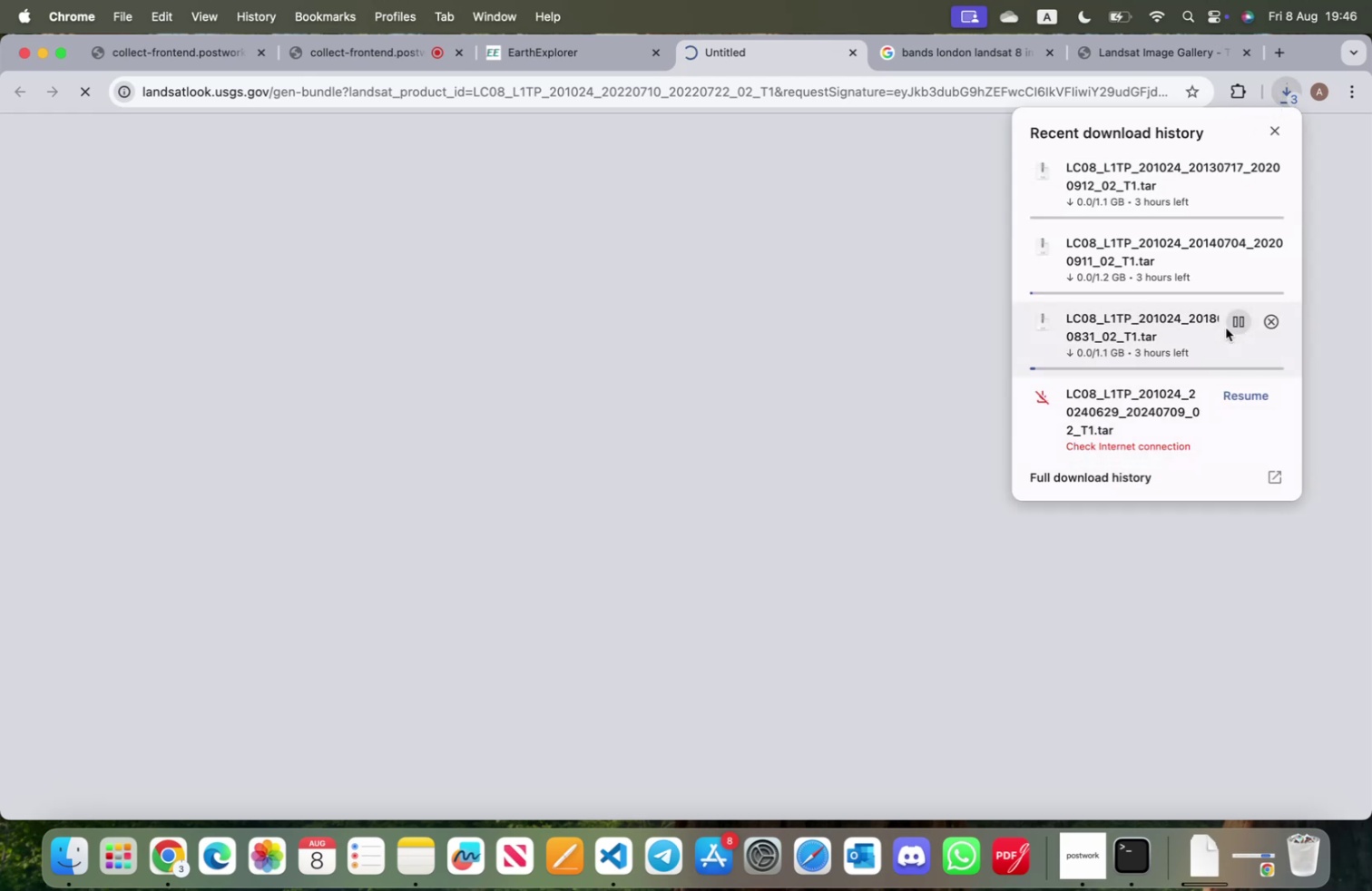 
left_click([1244, 321])
 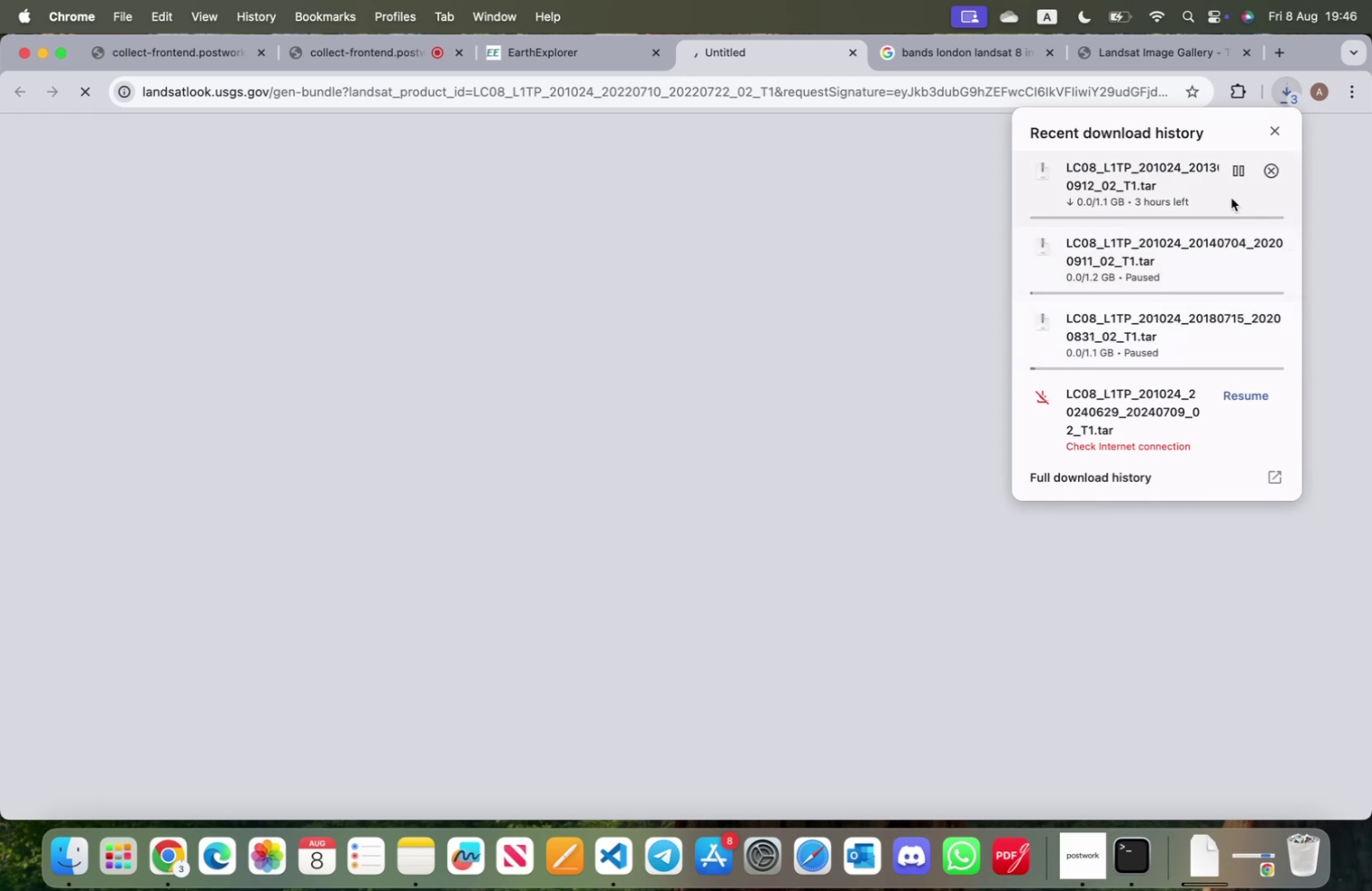 
left_click([1238, 171])
 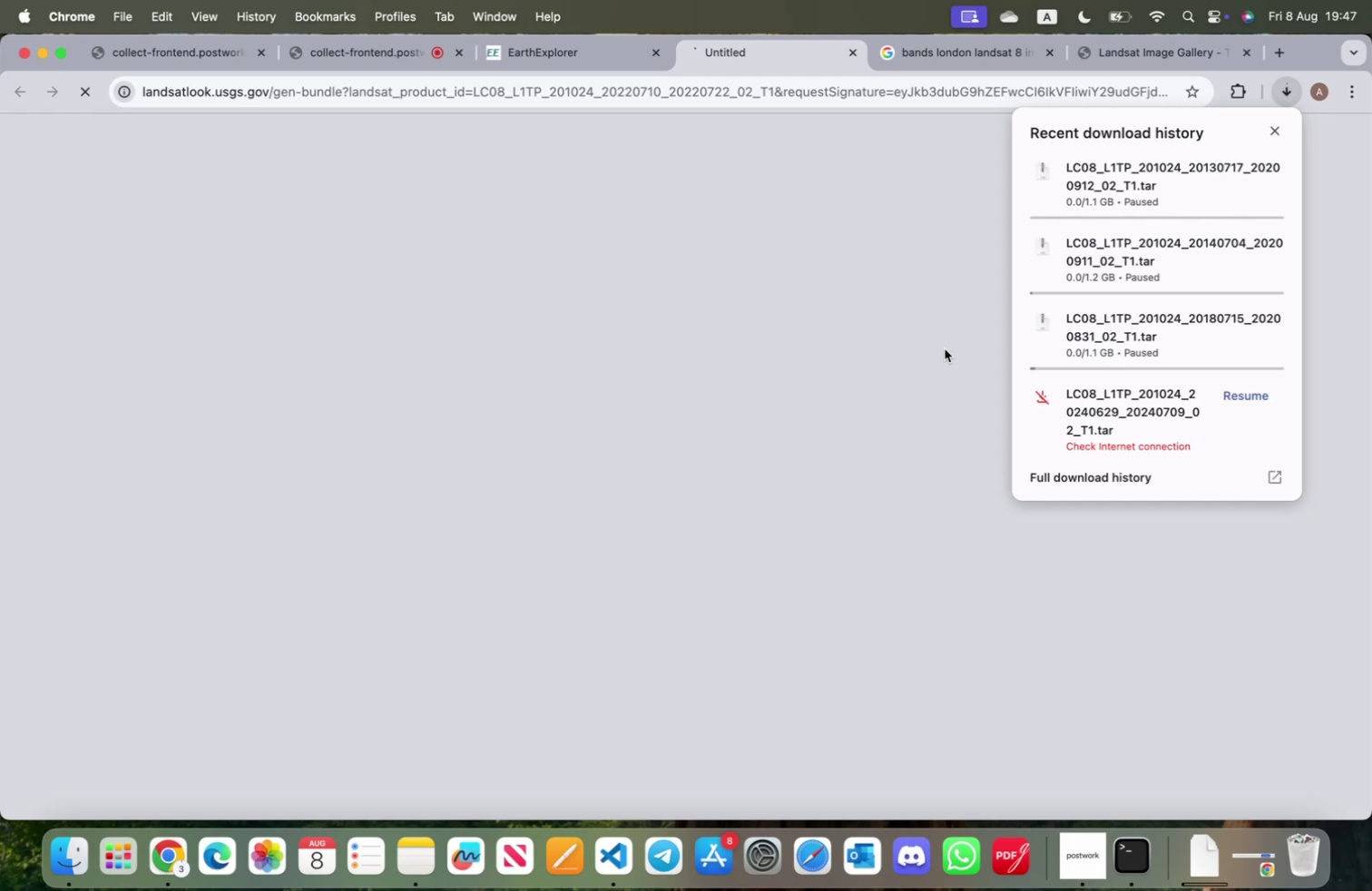 
wait(17.38)
 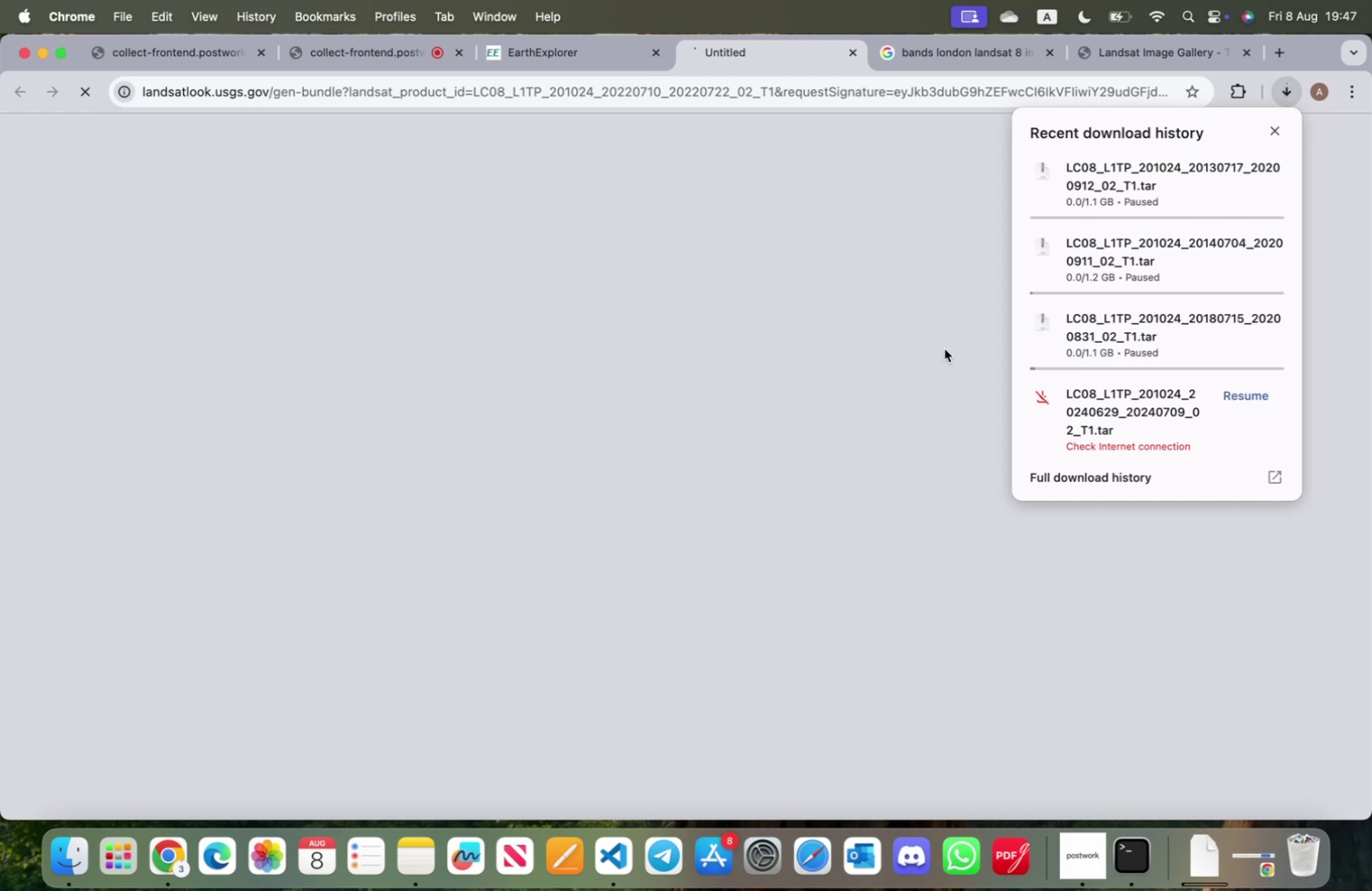 
left_click([543, 57])
 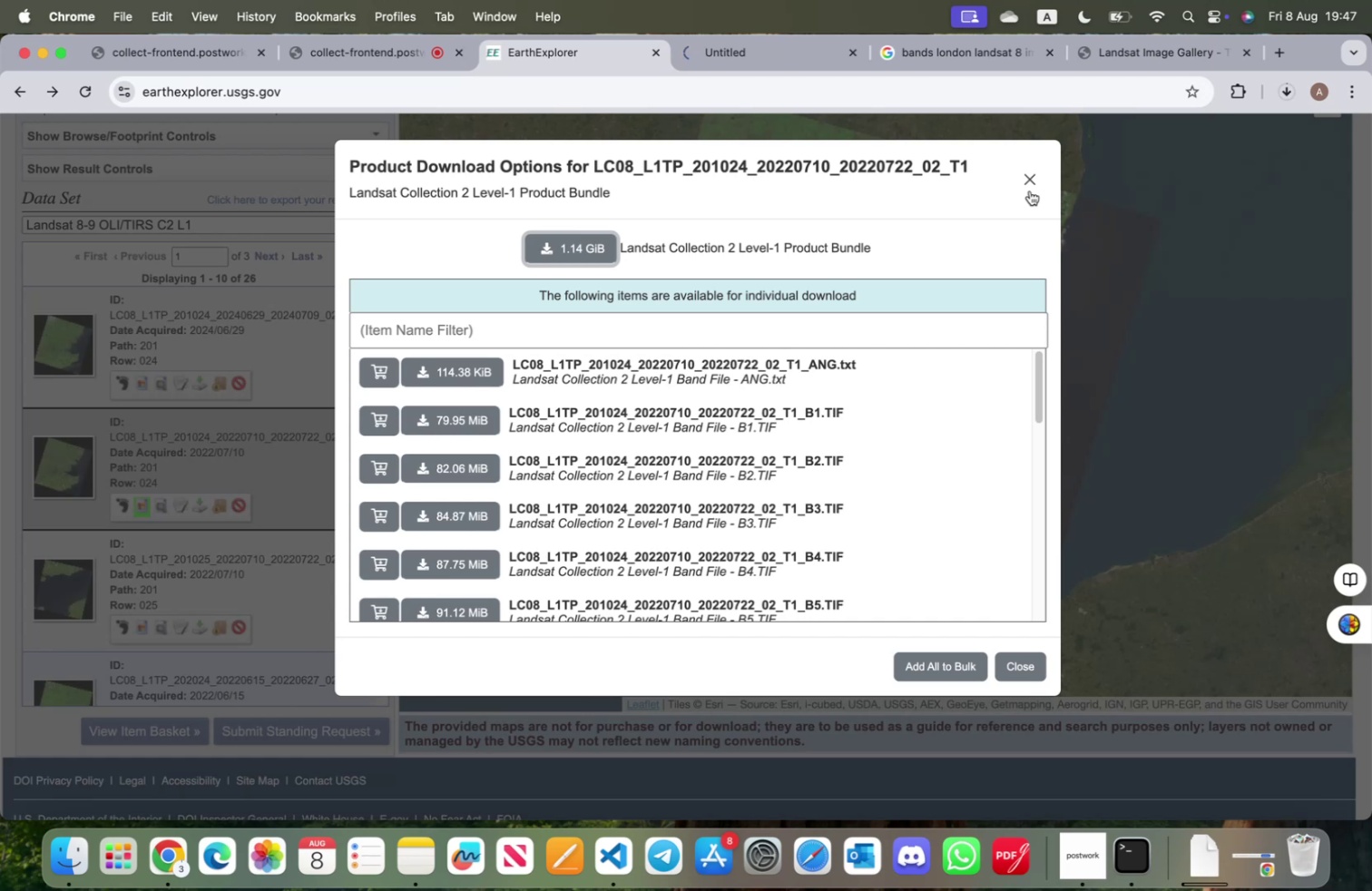 
wait(26.28)
 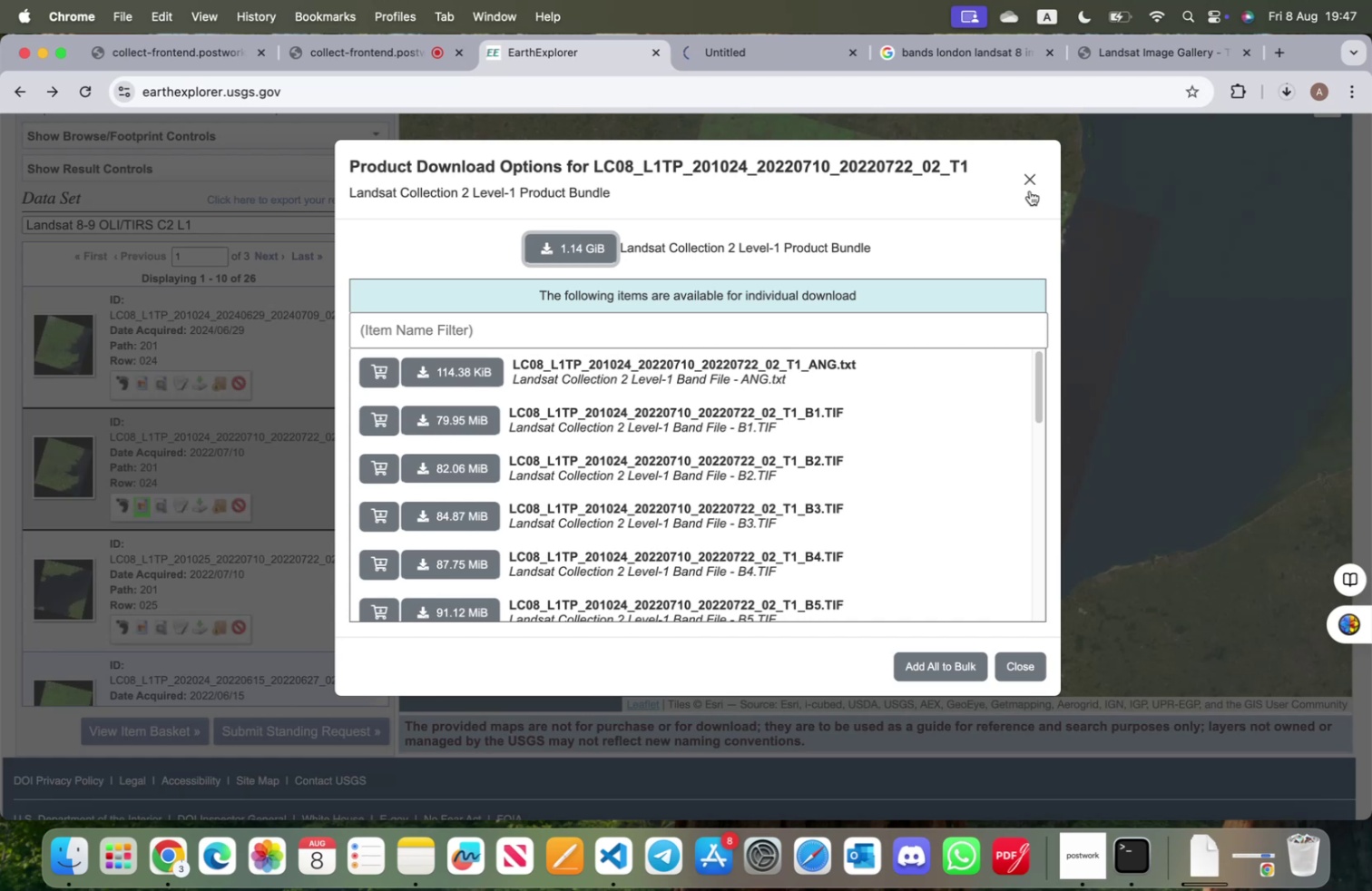 
left_click([1024, 177])
 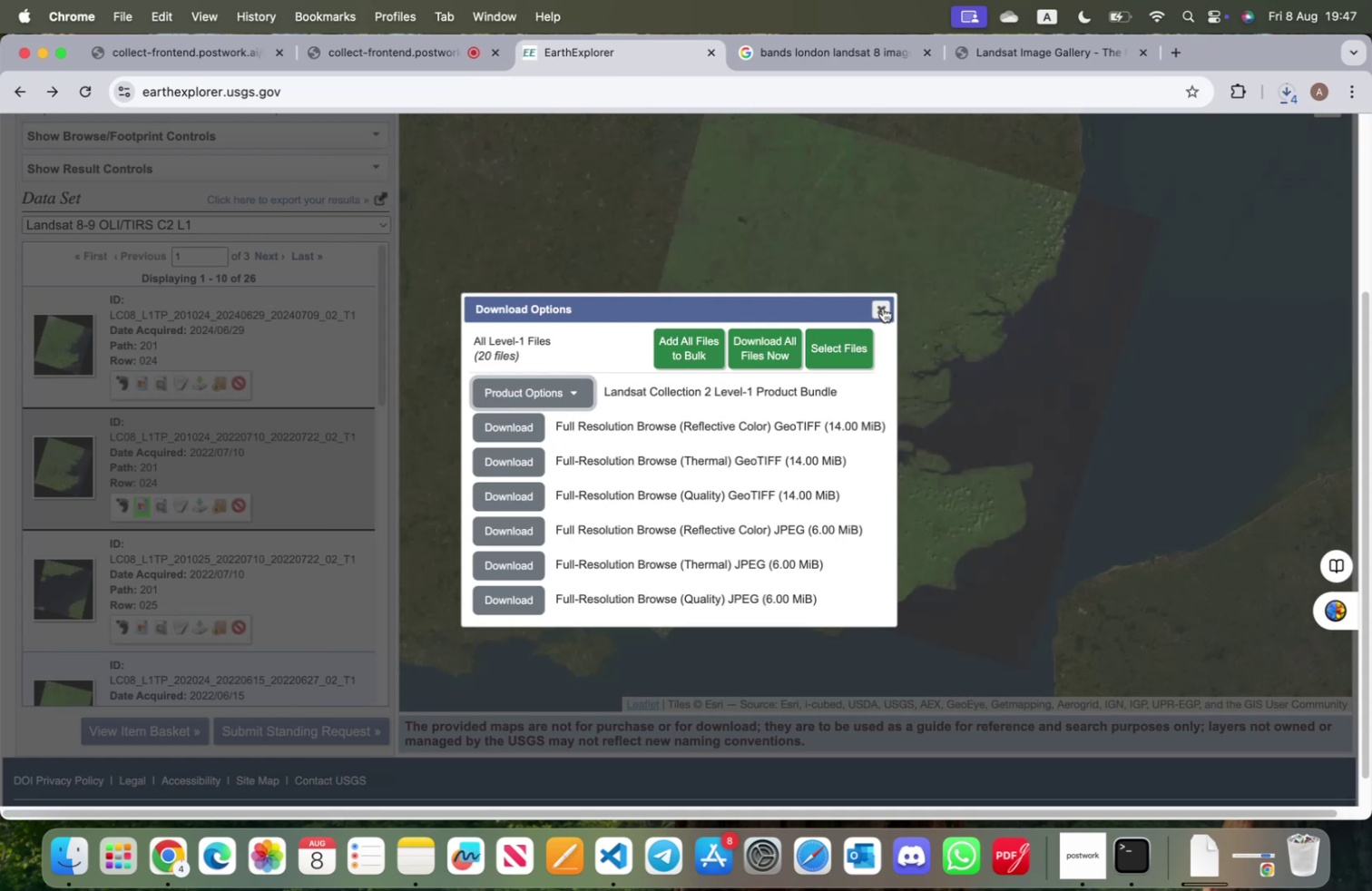 
left_click([883, 308])
 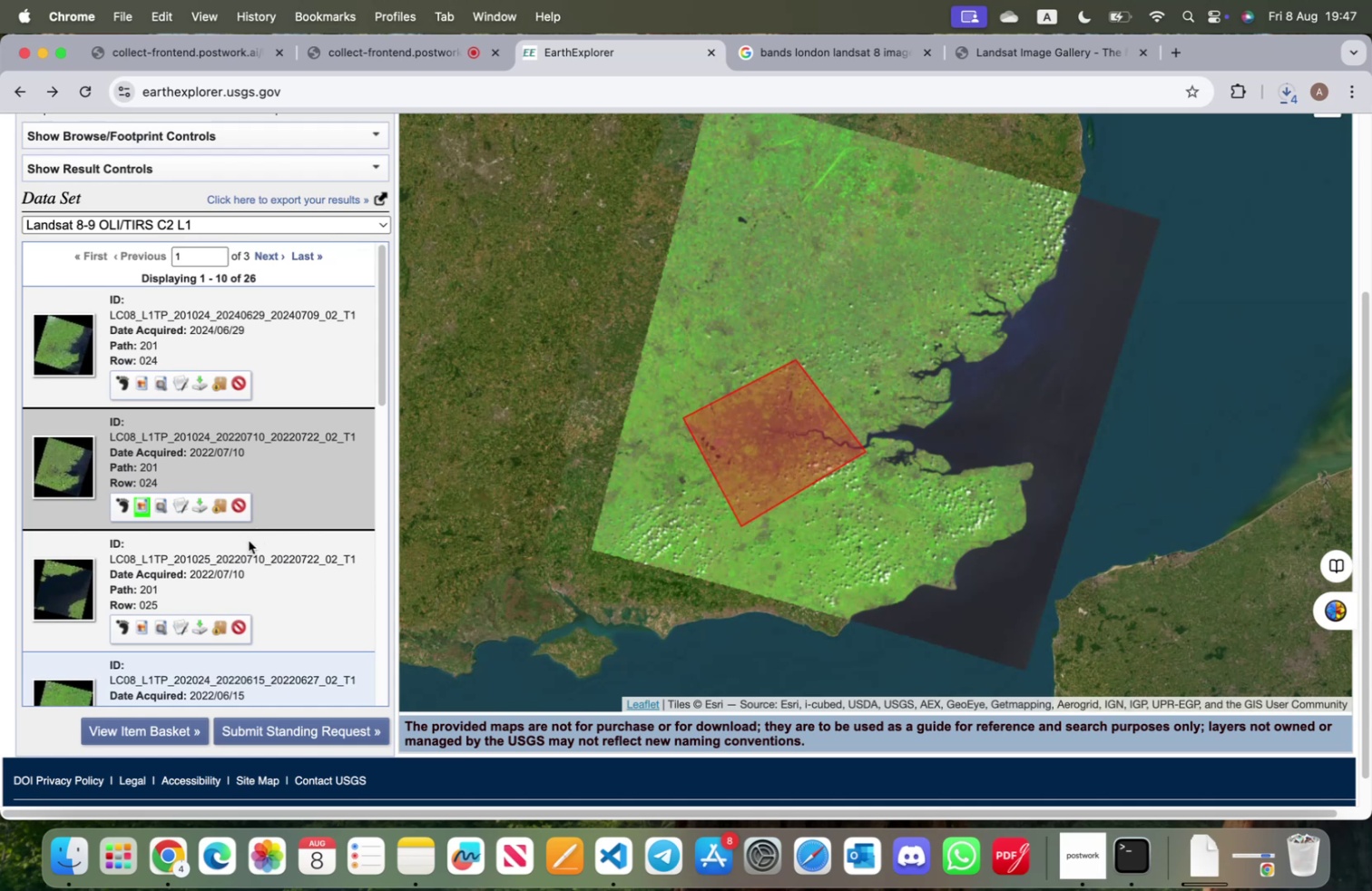 
scroll: coordinate [238, 552], scroll_direction: down, amount: 36.0
 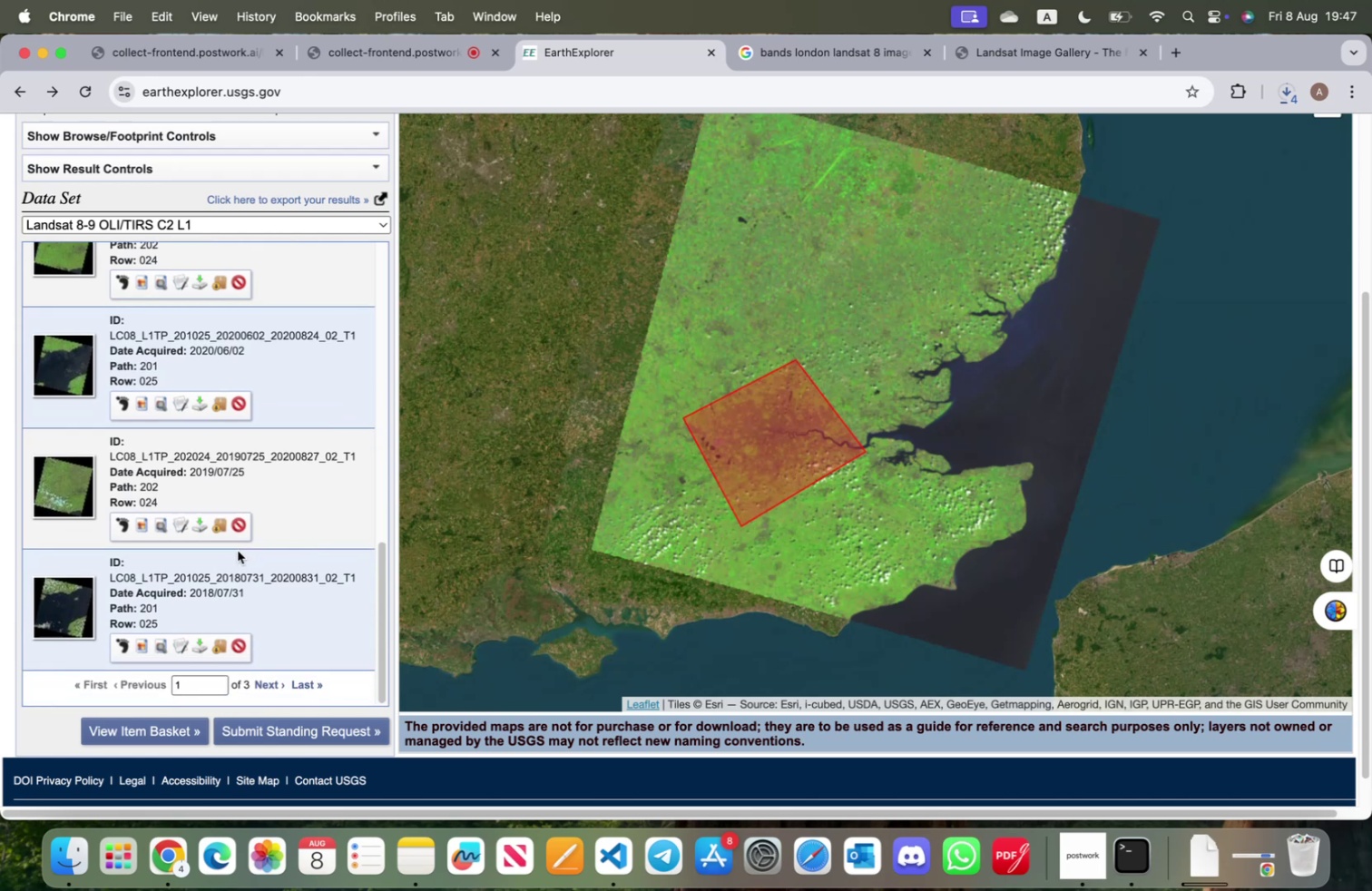 
scroll: coordinate [237, 549], scroll_direction: up, amount: 24.0
 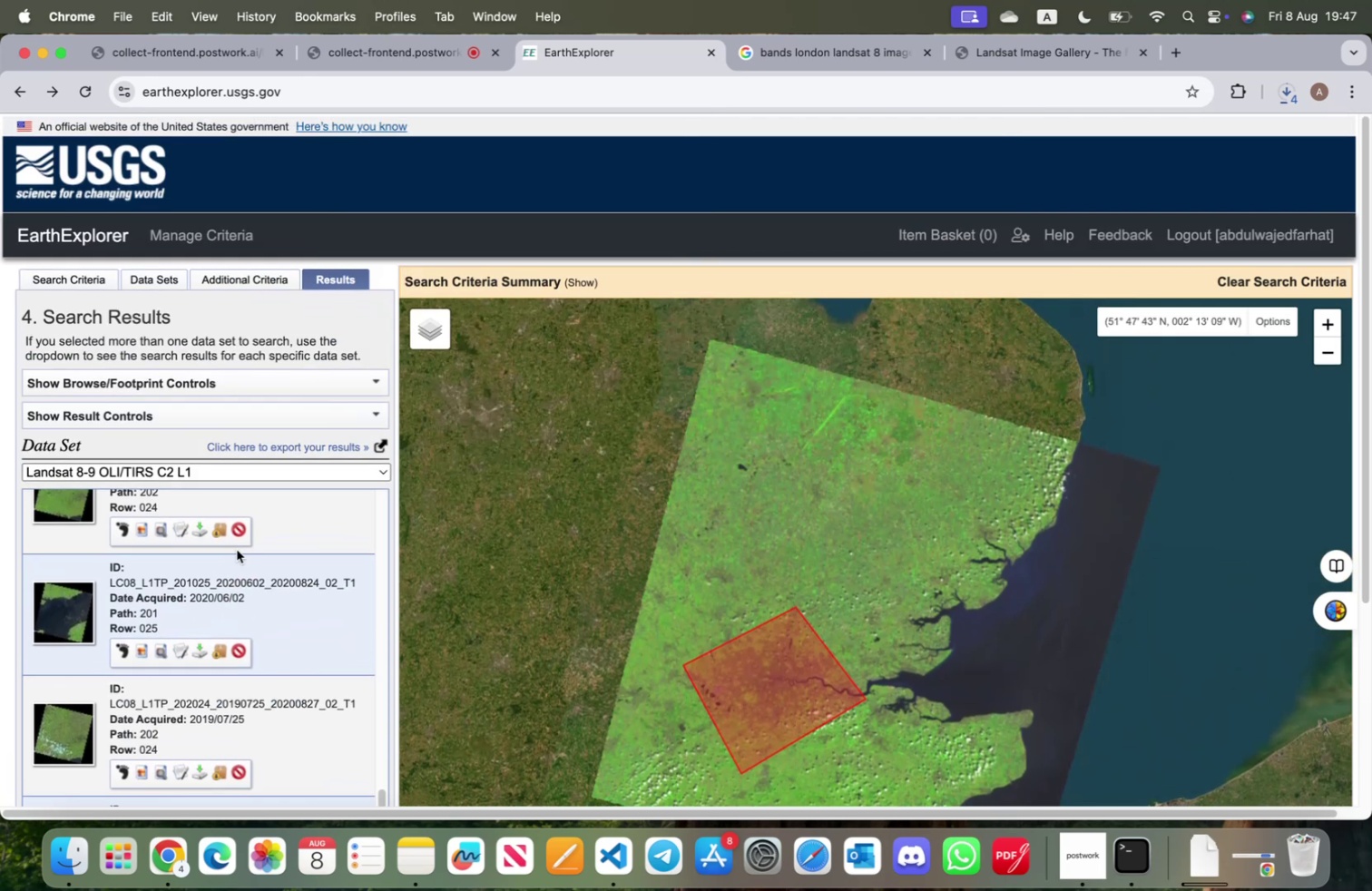 
scroll: coordinate [236, 549], scroll_direction: down, amount: 21.0
 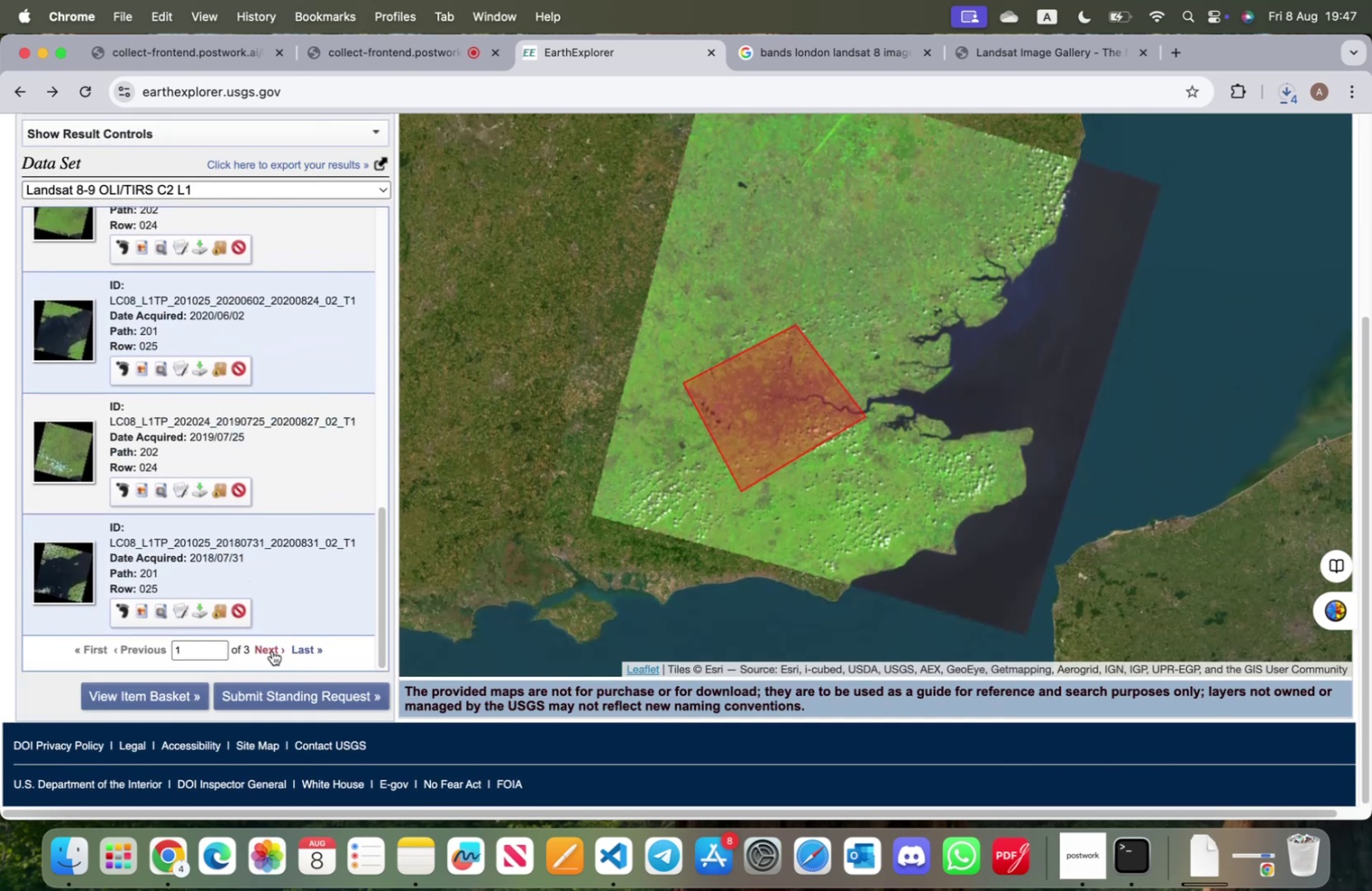 
left_click([270, 648])
 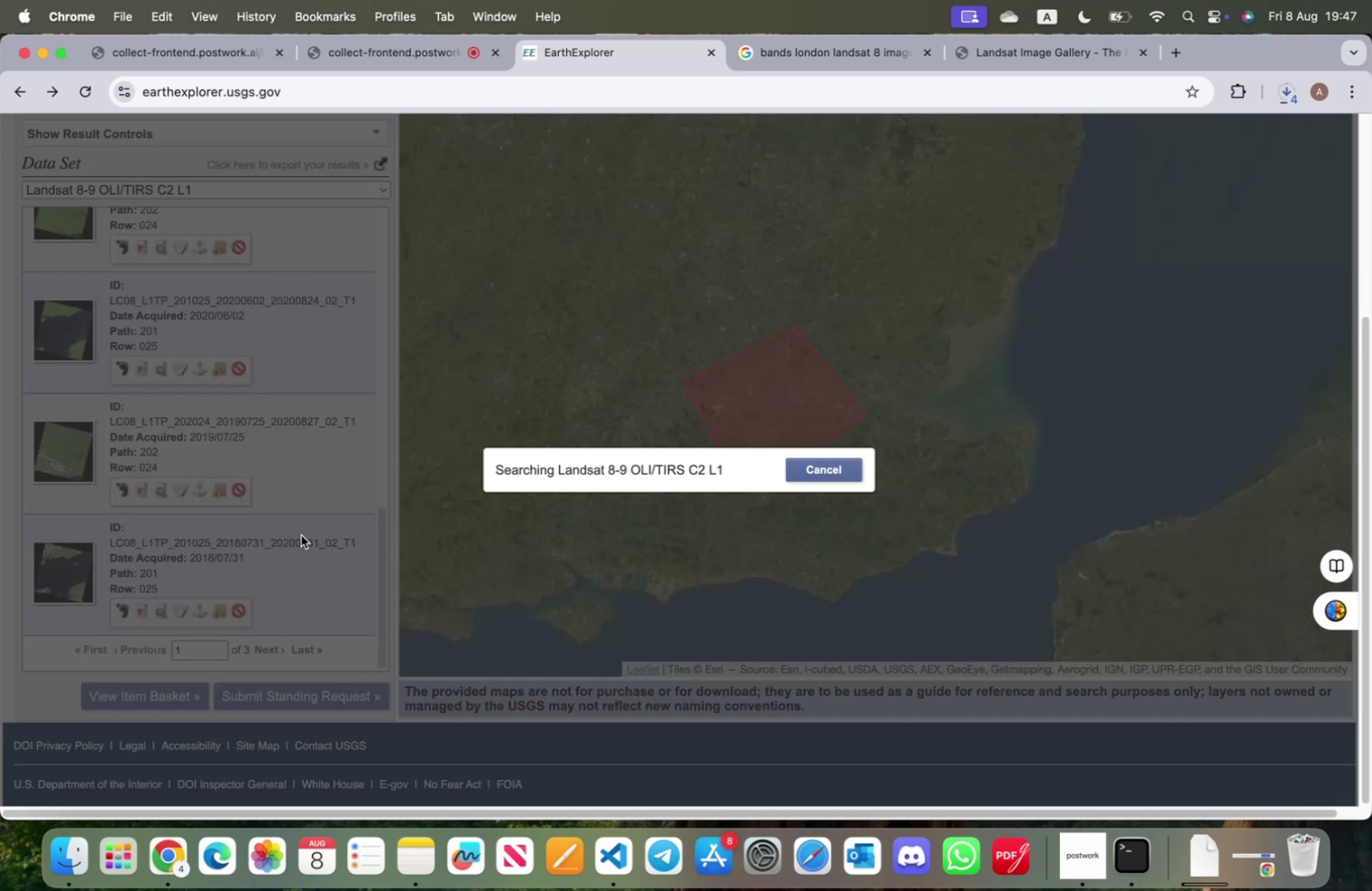 
scroll: coordinate [299, 536], scroll_direction: up, amount: 14.0
 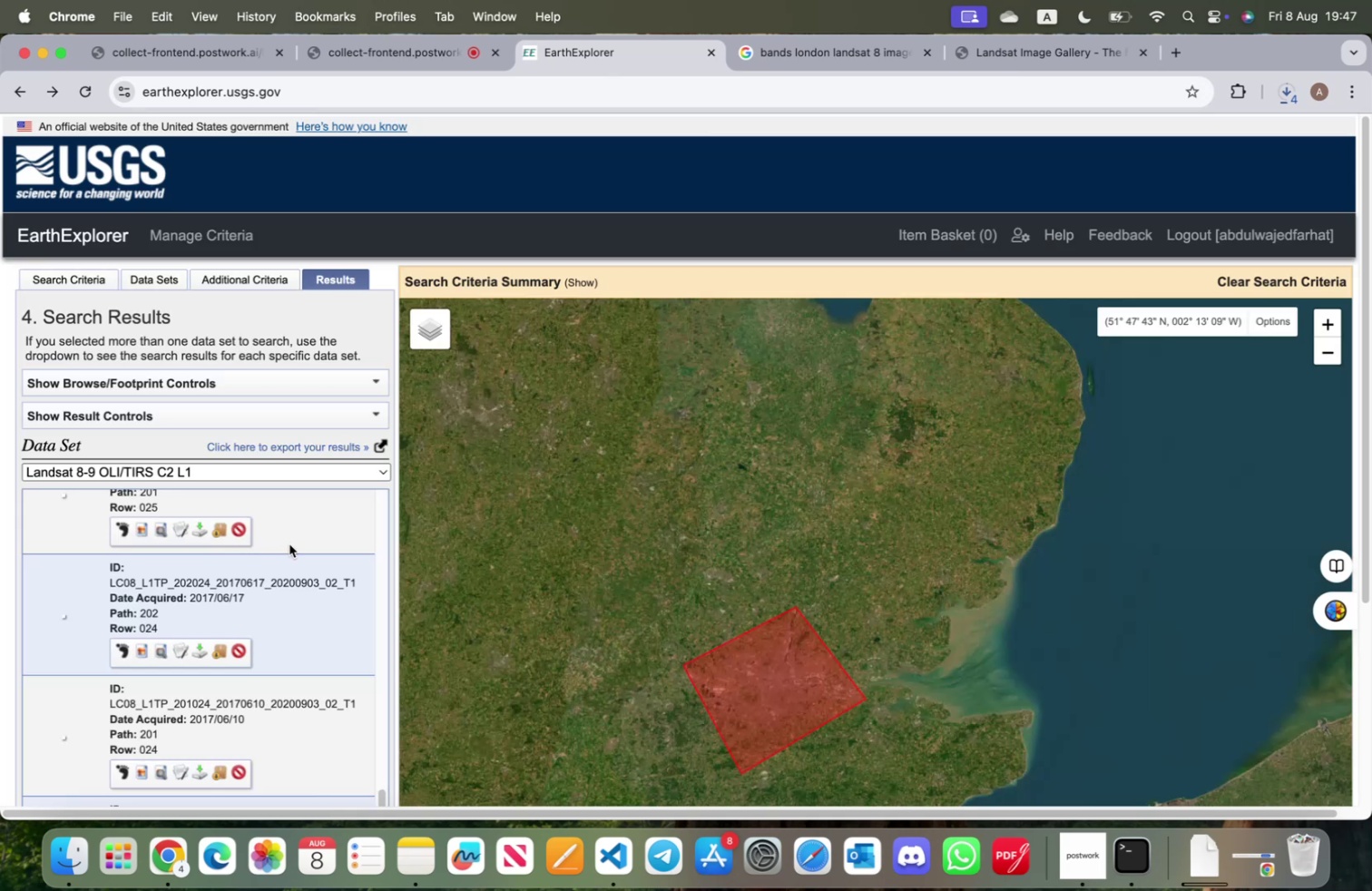 
wait(6.8)
 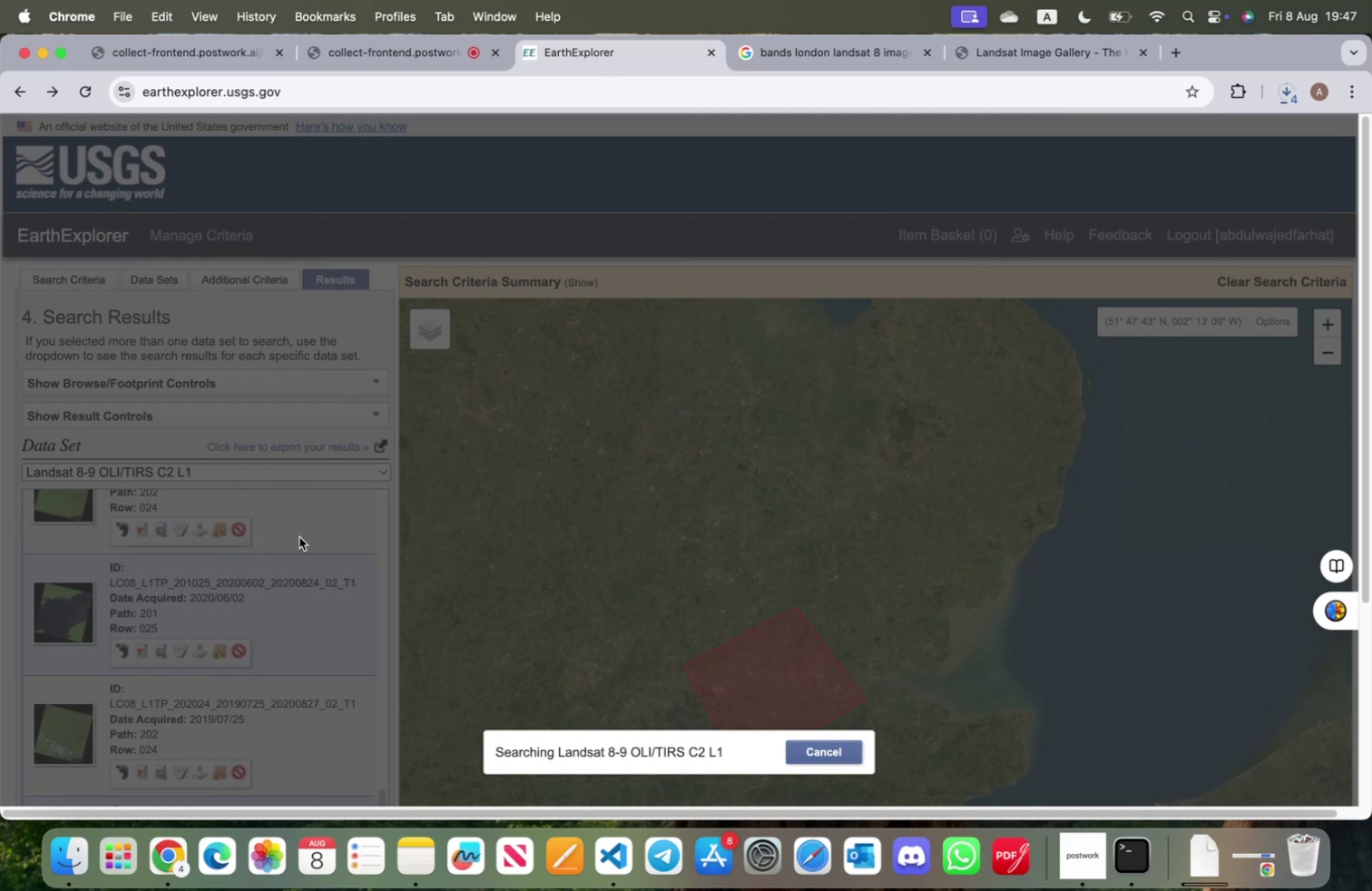 
left_click([296, 386])
 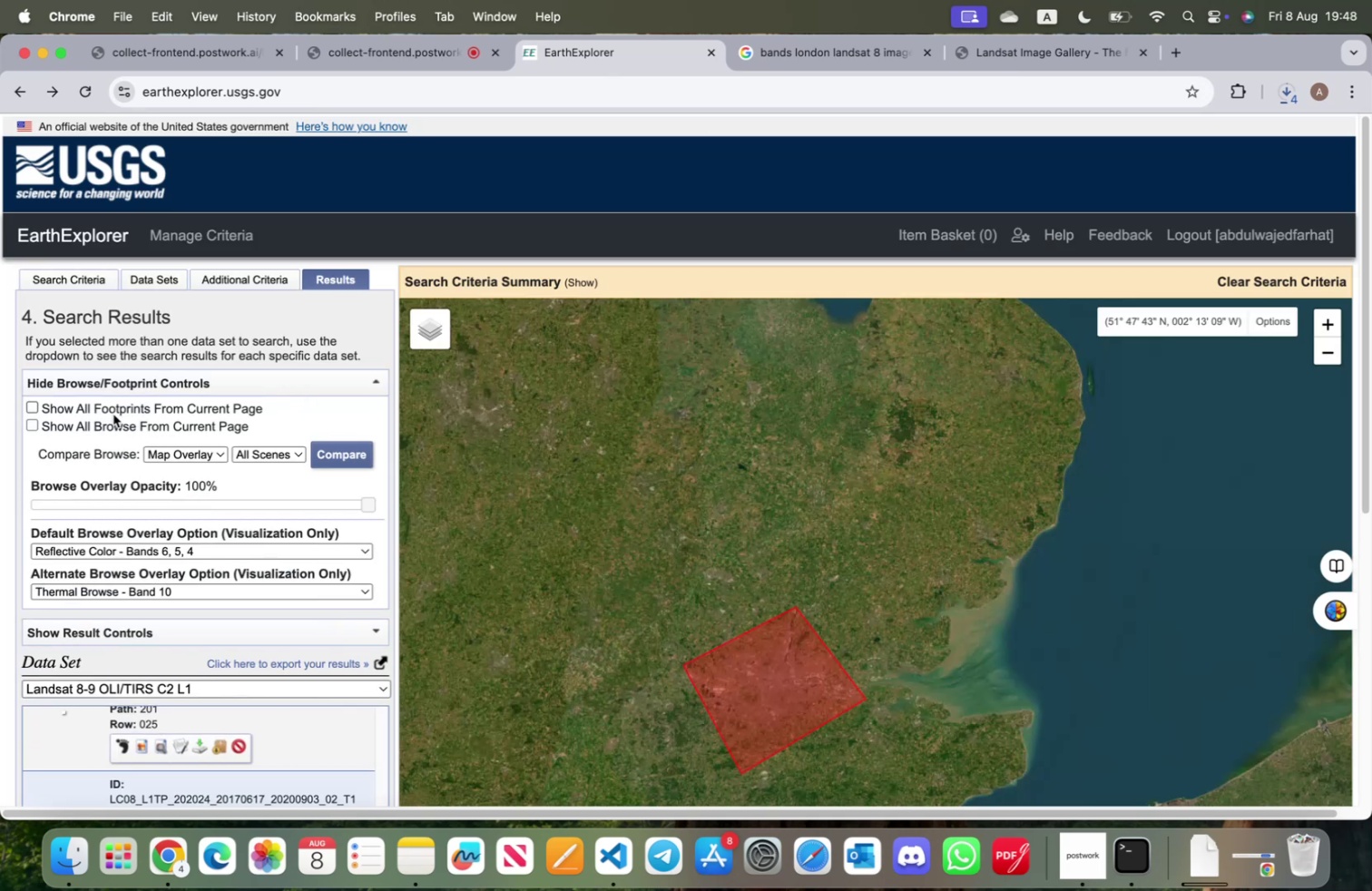 
scroll: coordinate [299, 709], scroll_direction: down, amount: 5.0
 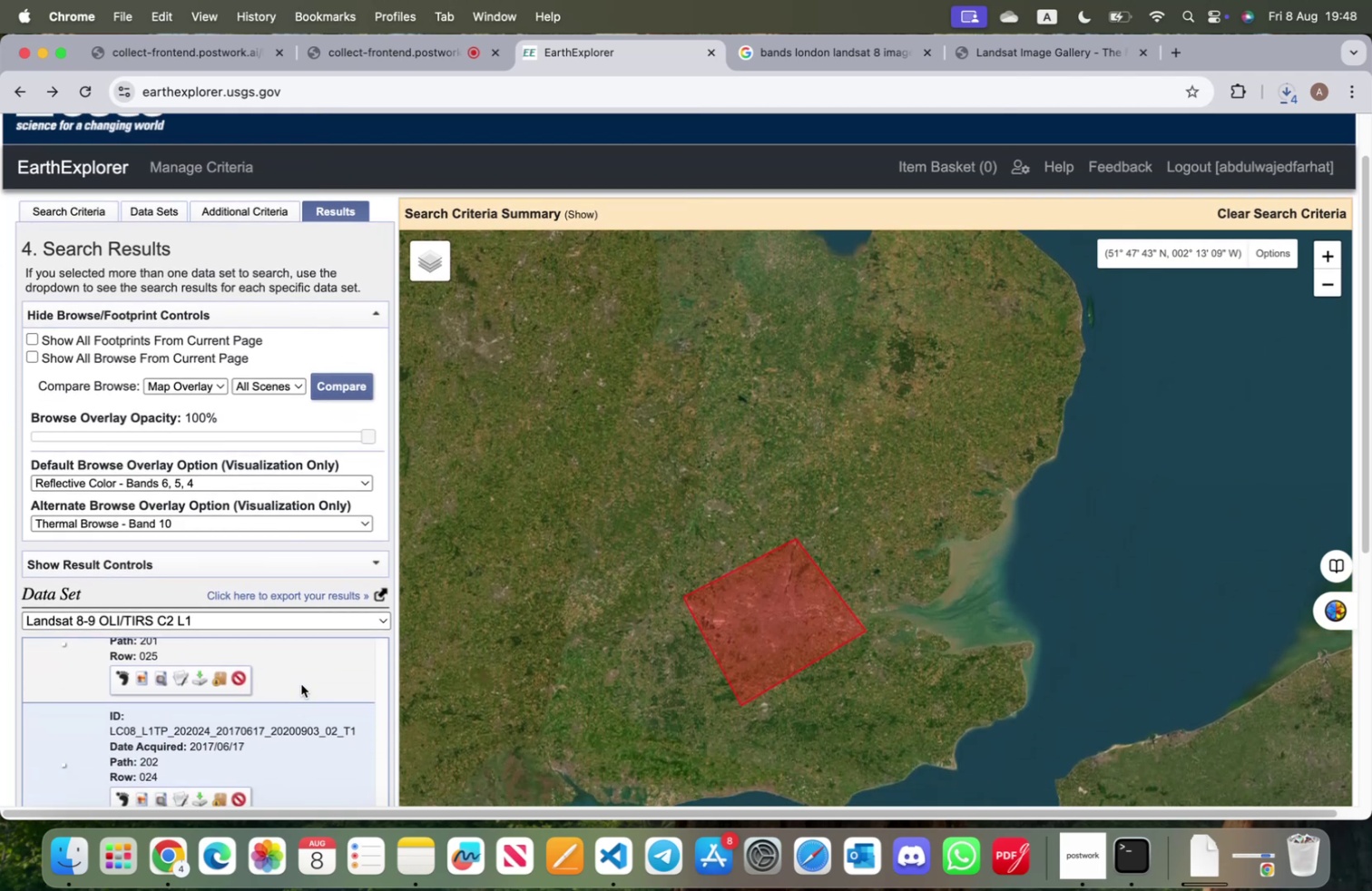 
scroll: coordinate [164, 750], scroll_direction: up, amount: 15.0
 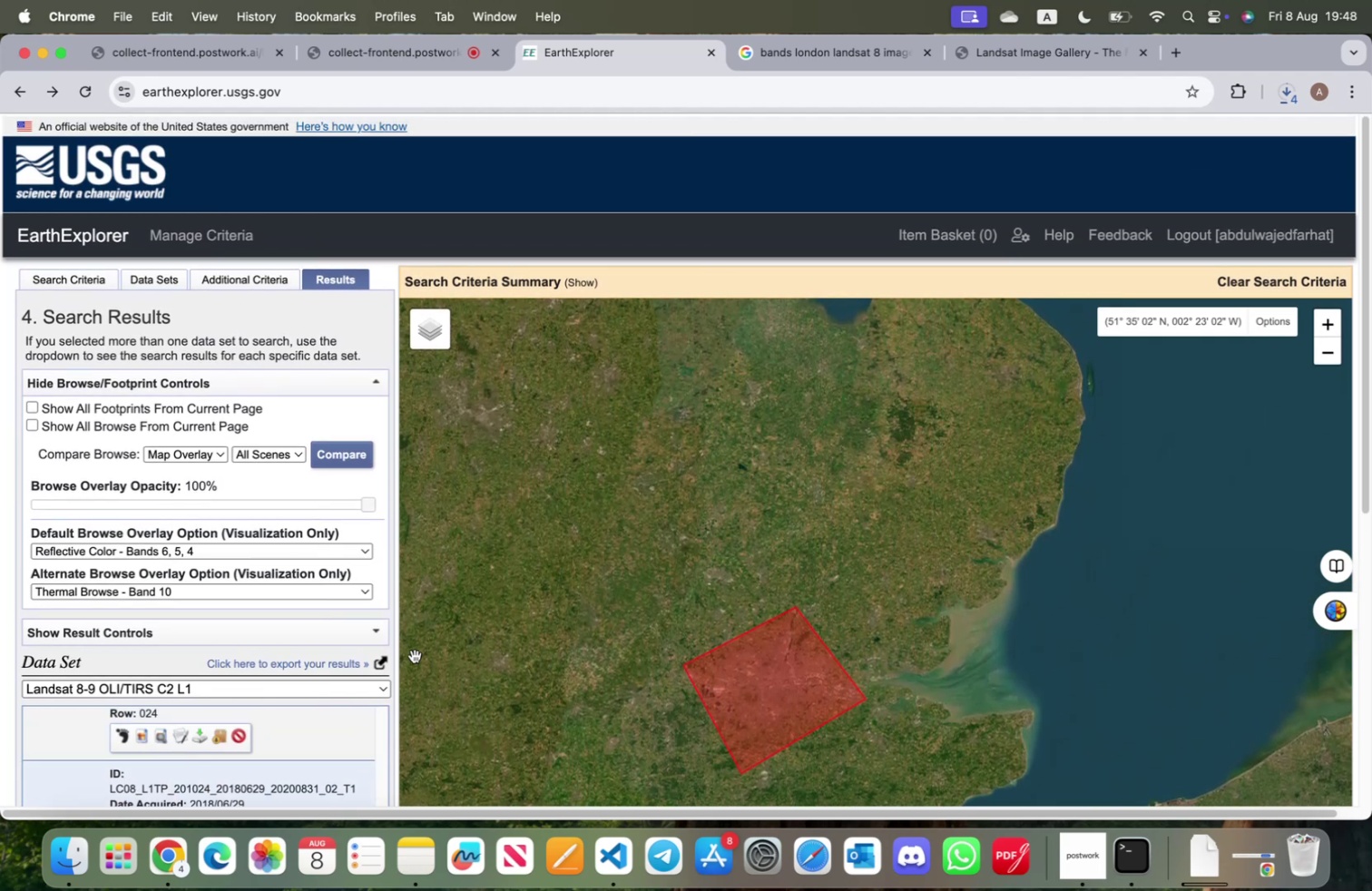 
scroll: coordinate [526, 632], scroll_direction: down, amount: 4.0
 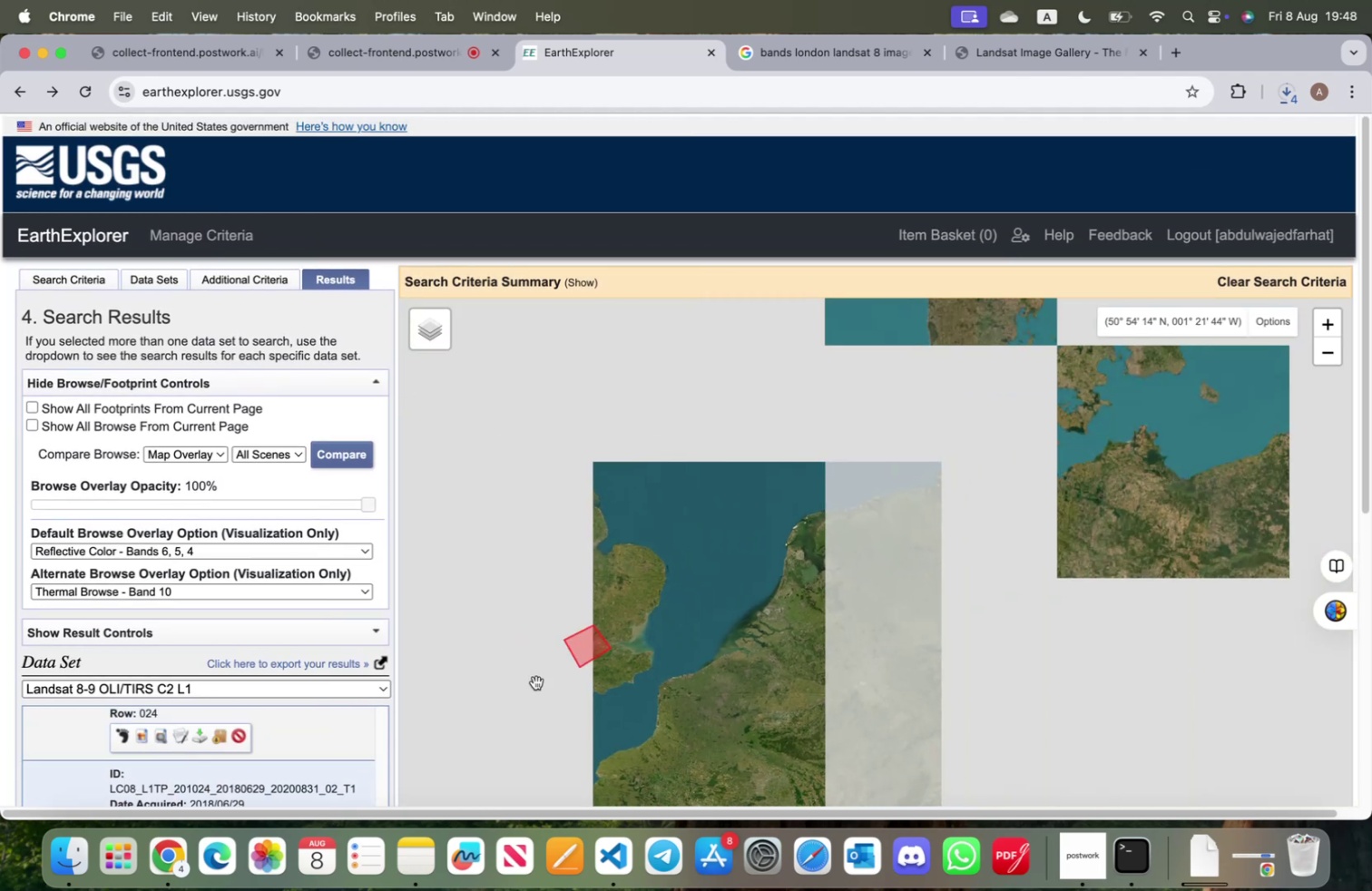 
scroll: coordinate [596, 684], scroll_direction: up, amount: 6.0
 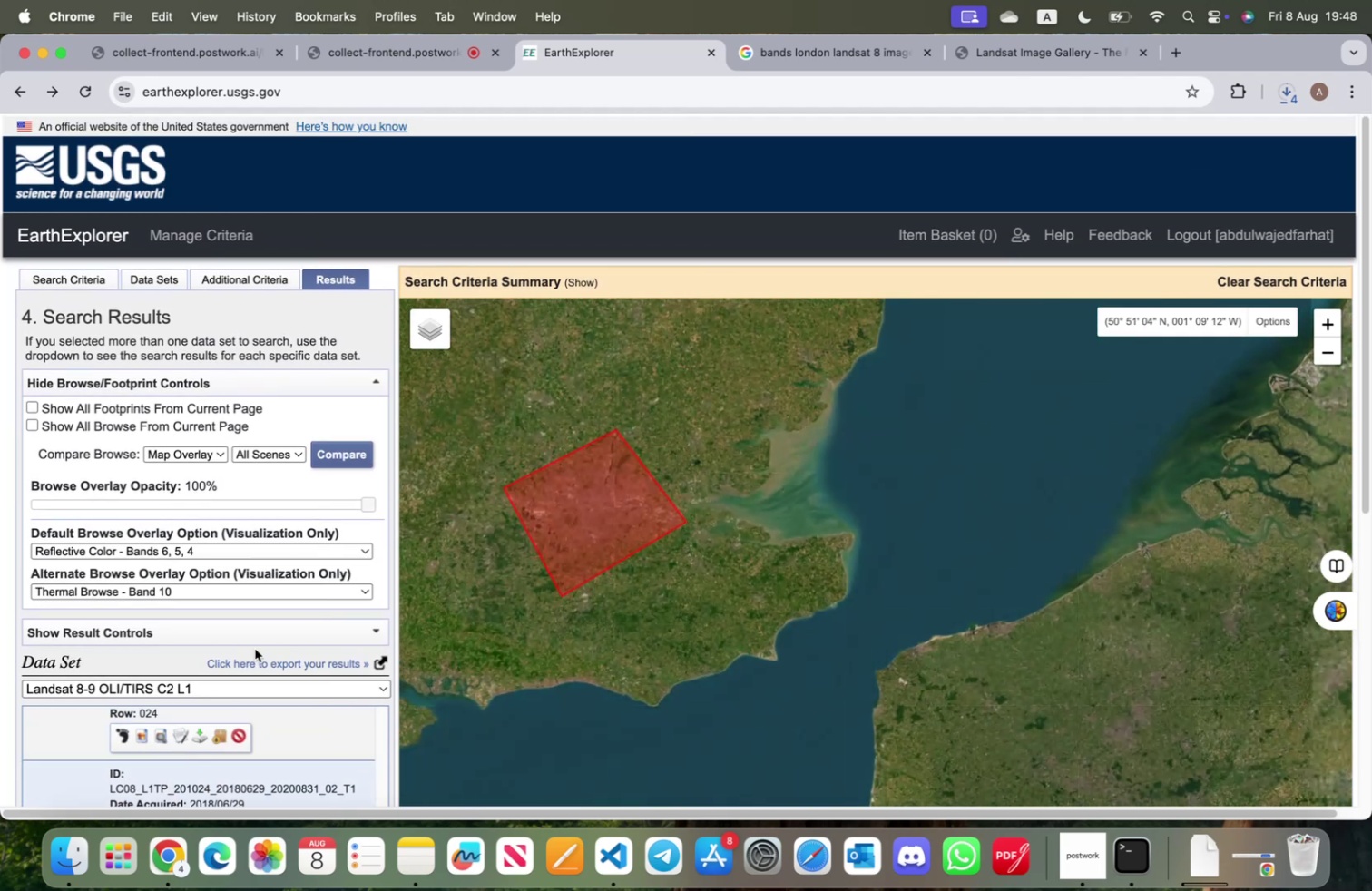 
scroll: coordinate [280, 628], scroll_direction: down, amount: 11.0
 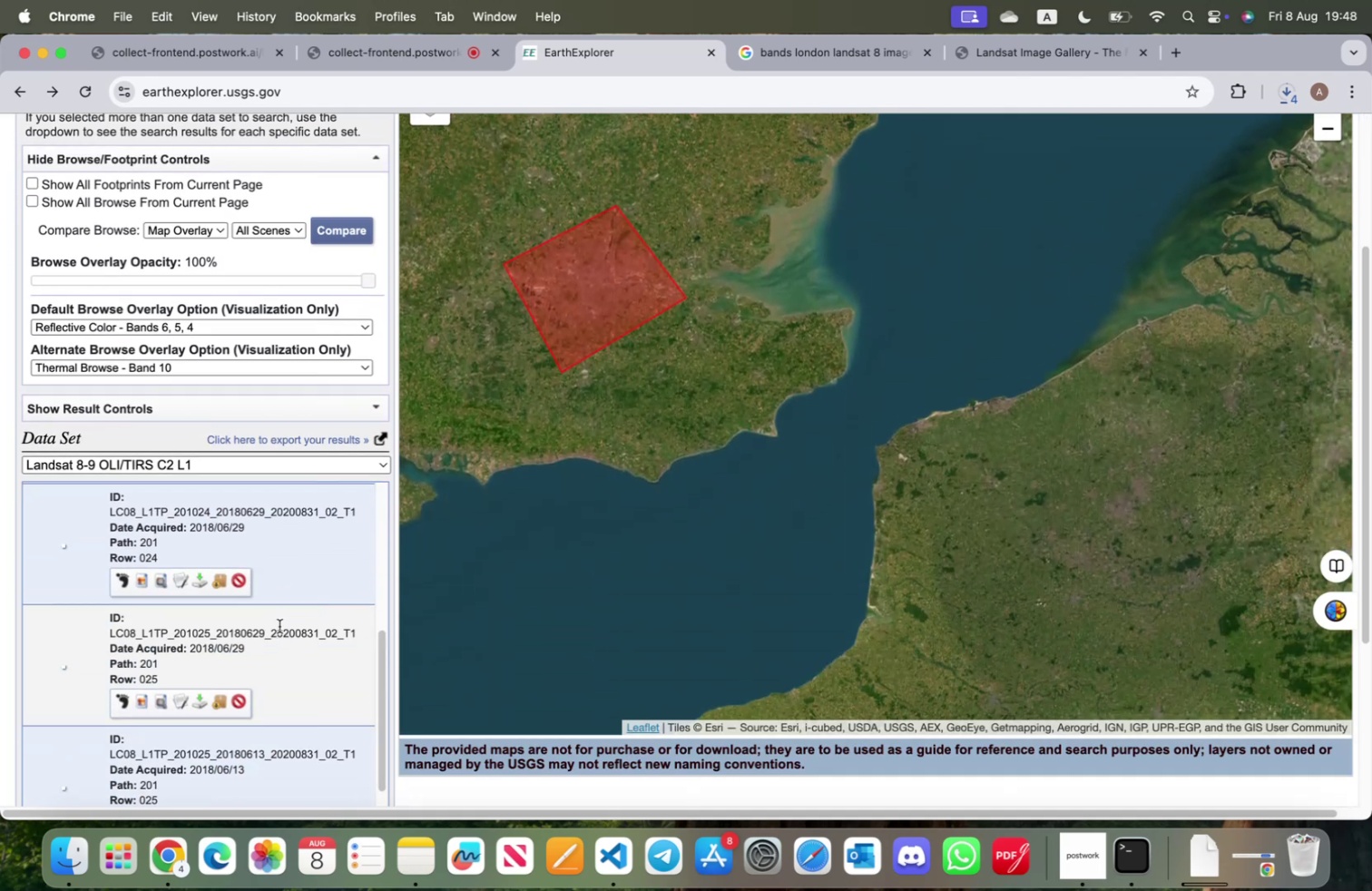 
scroll: coordinate [266, 610], scroll_direction: up, amount: 19.0
 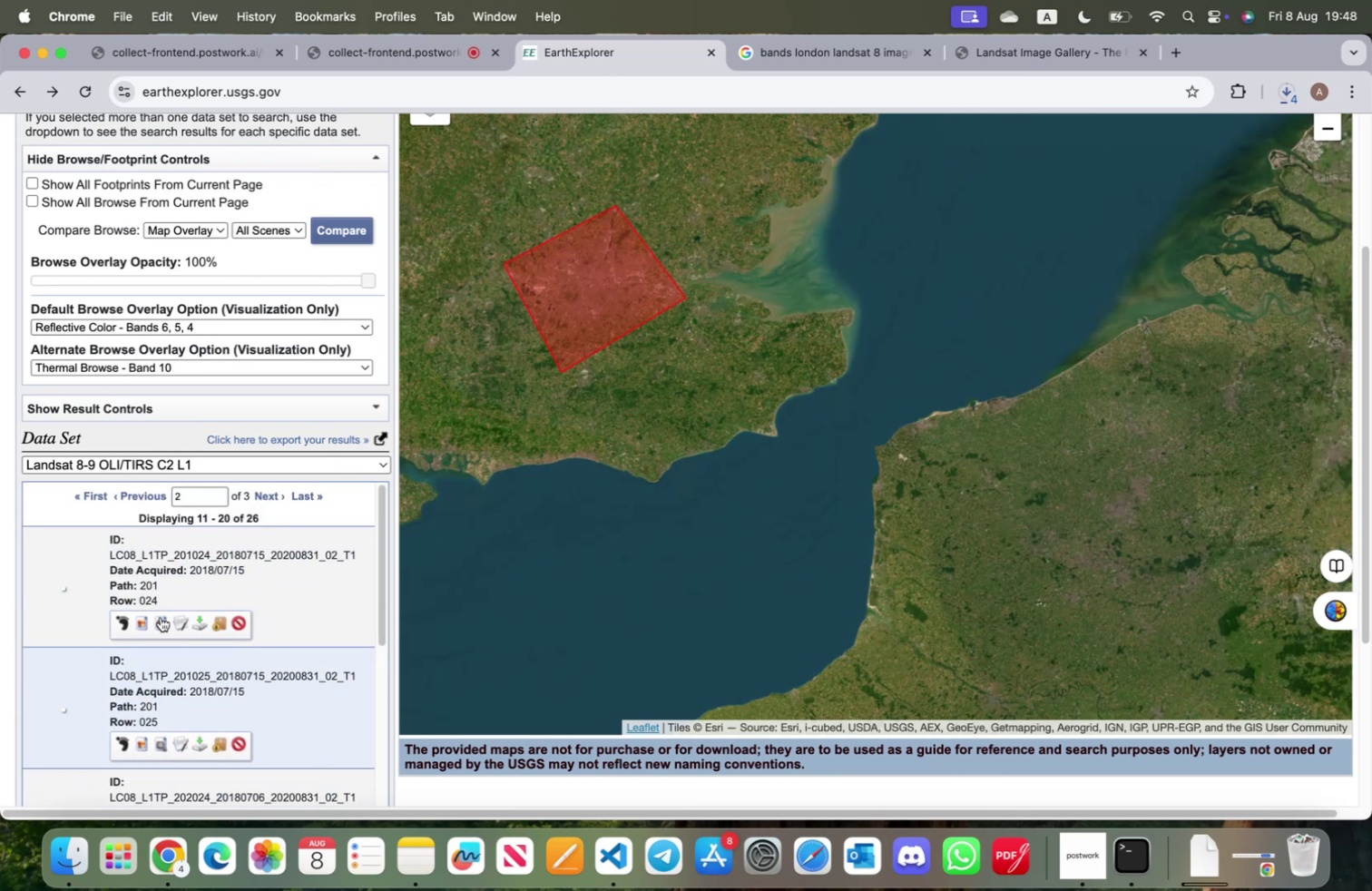 
left_click([128, 621])
 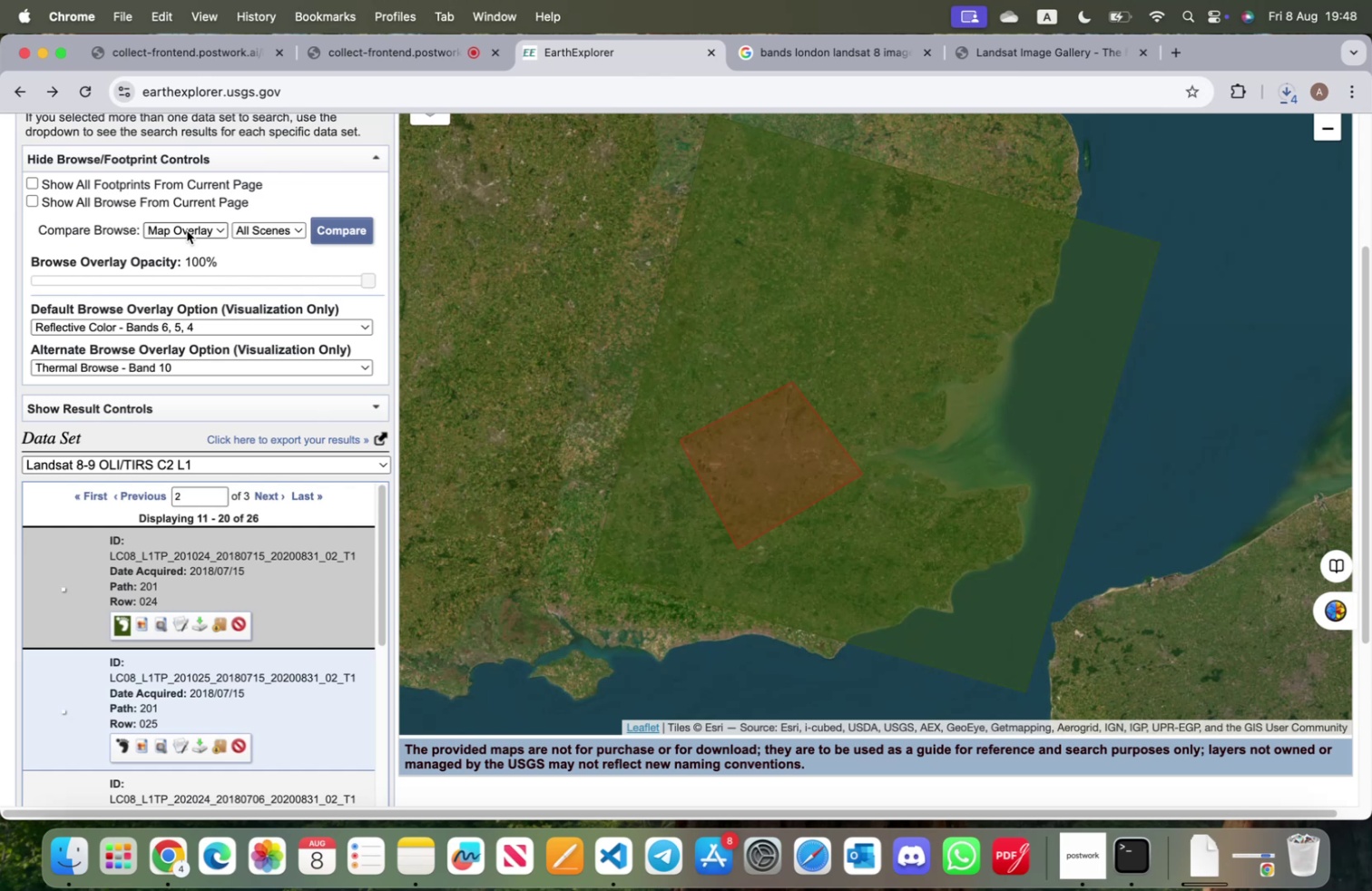 
wait(5.61)
 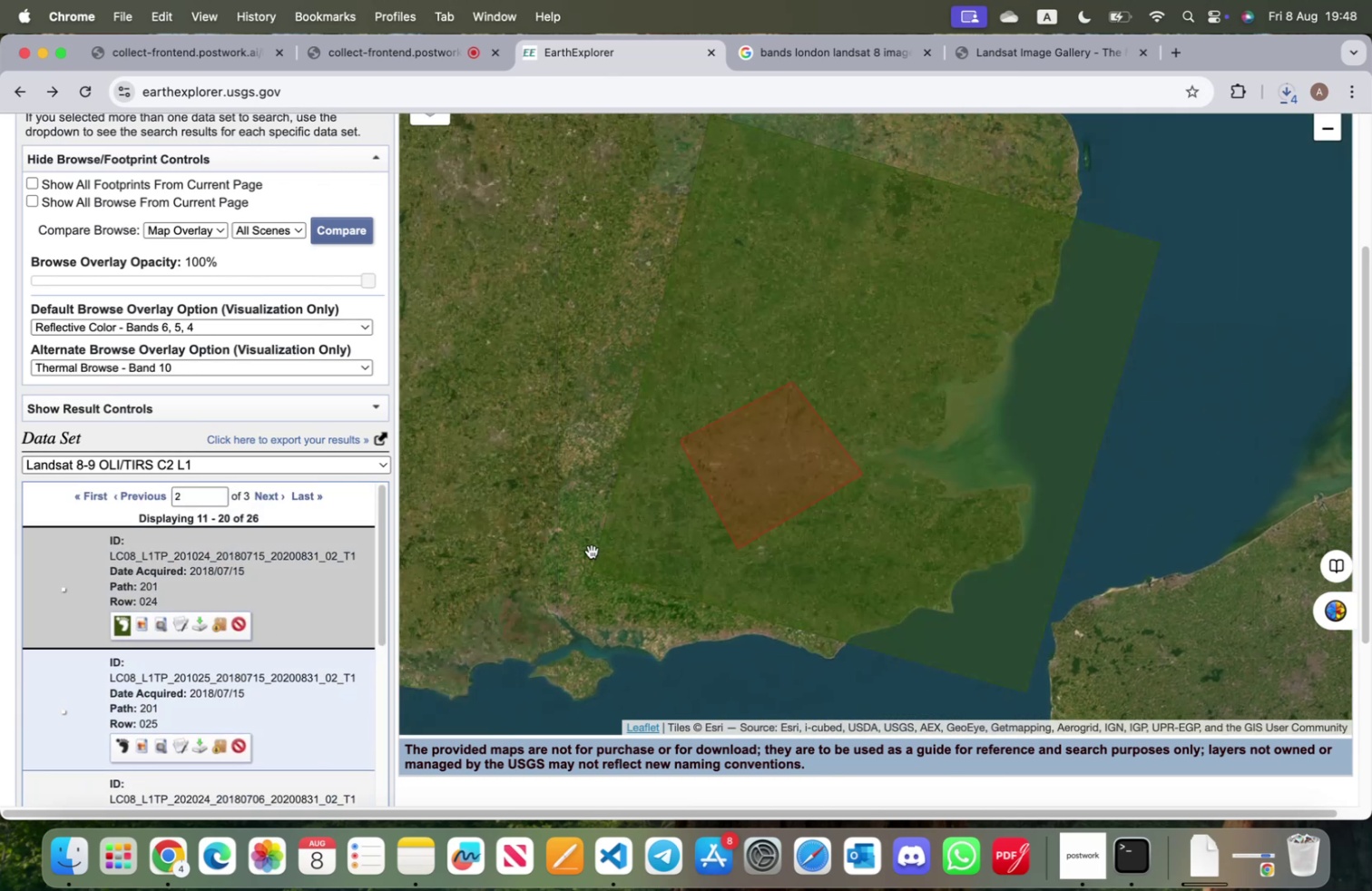 
left_click([86, 187])
 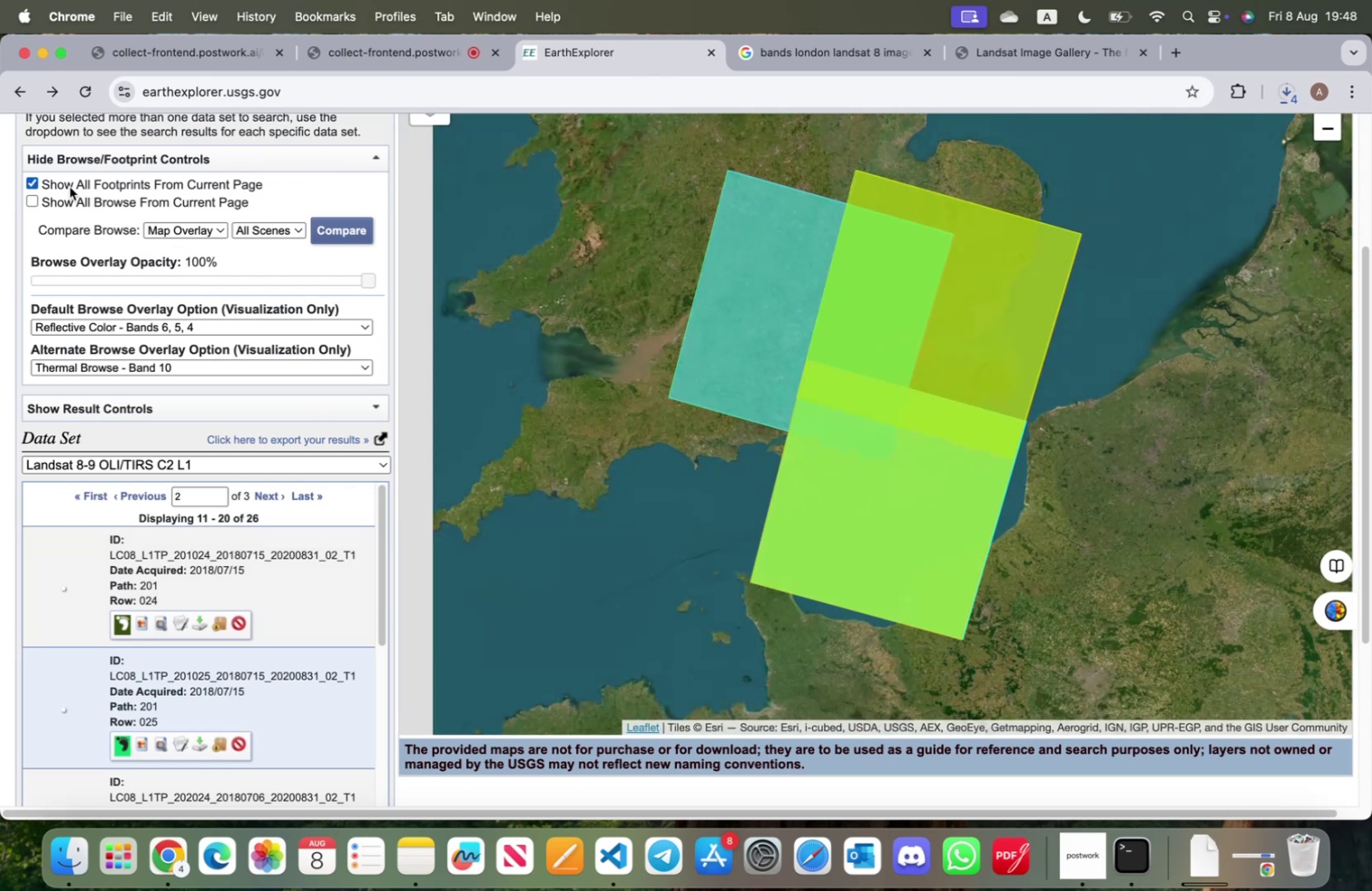 
left_click([69, 186])
 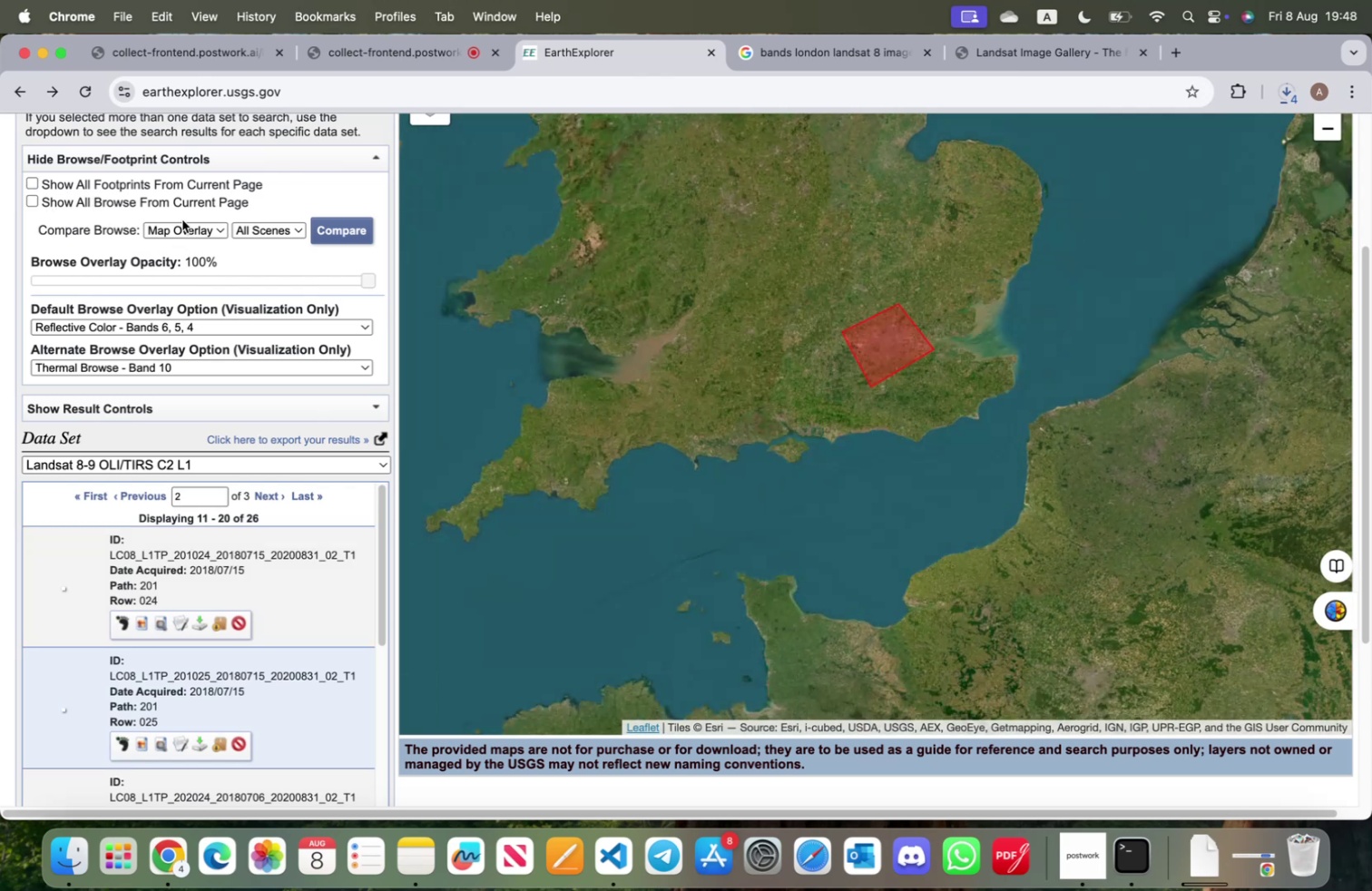 
scroll: coordinate [892, 328], scroll_direction: up, amount: 3.0
 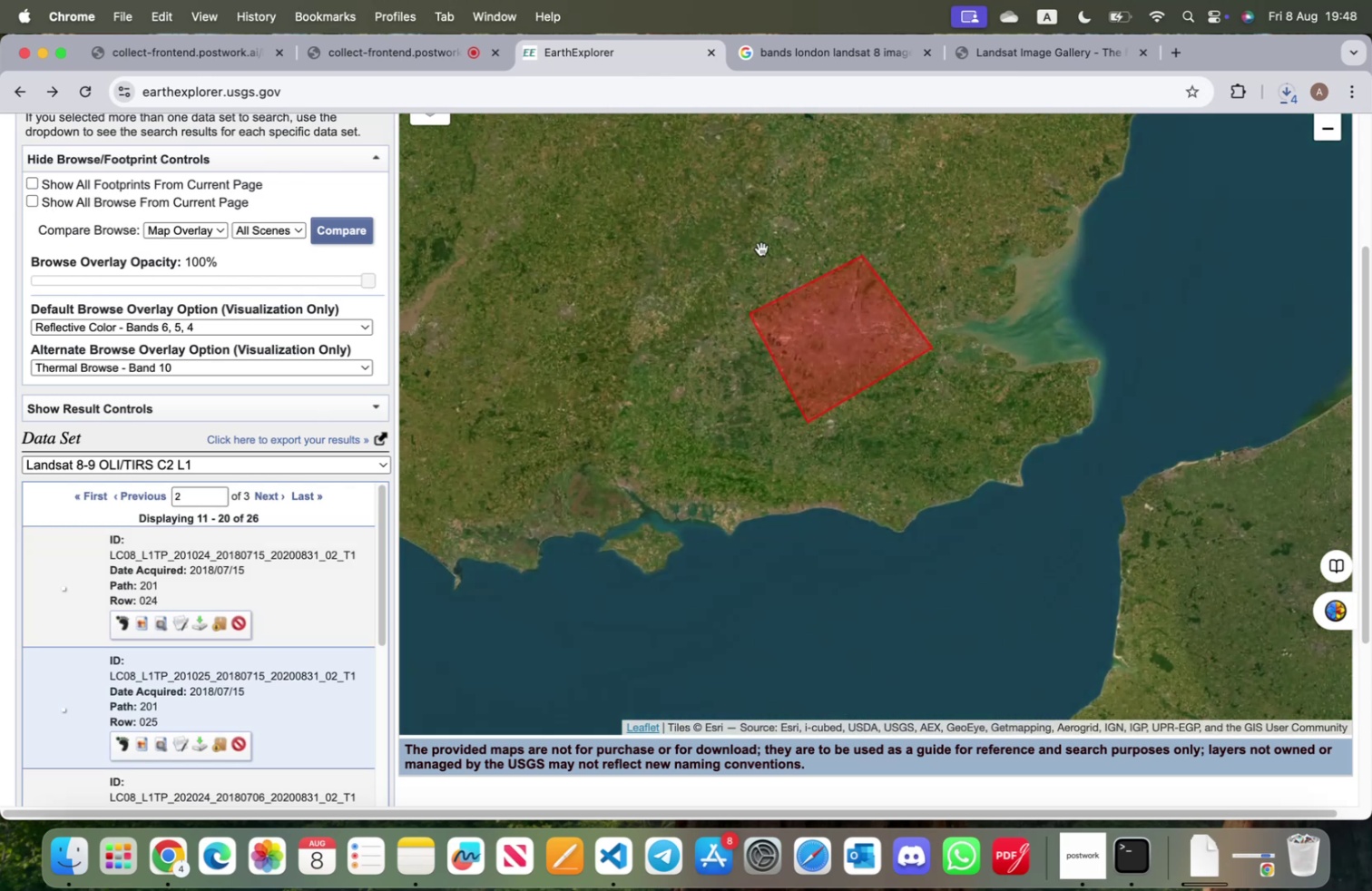 
left_click_drag(start_coordinate=[729, 230], to_coordinate=[777, 348])
 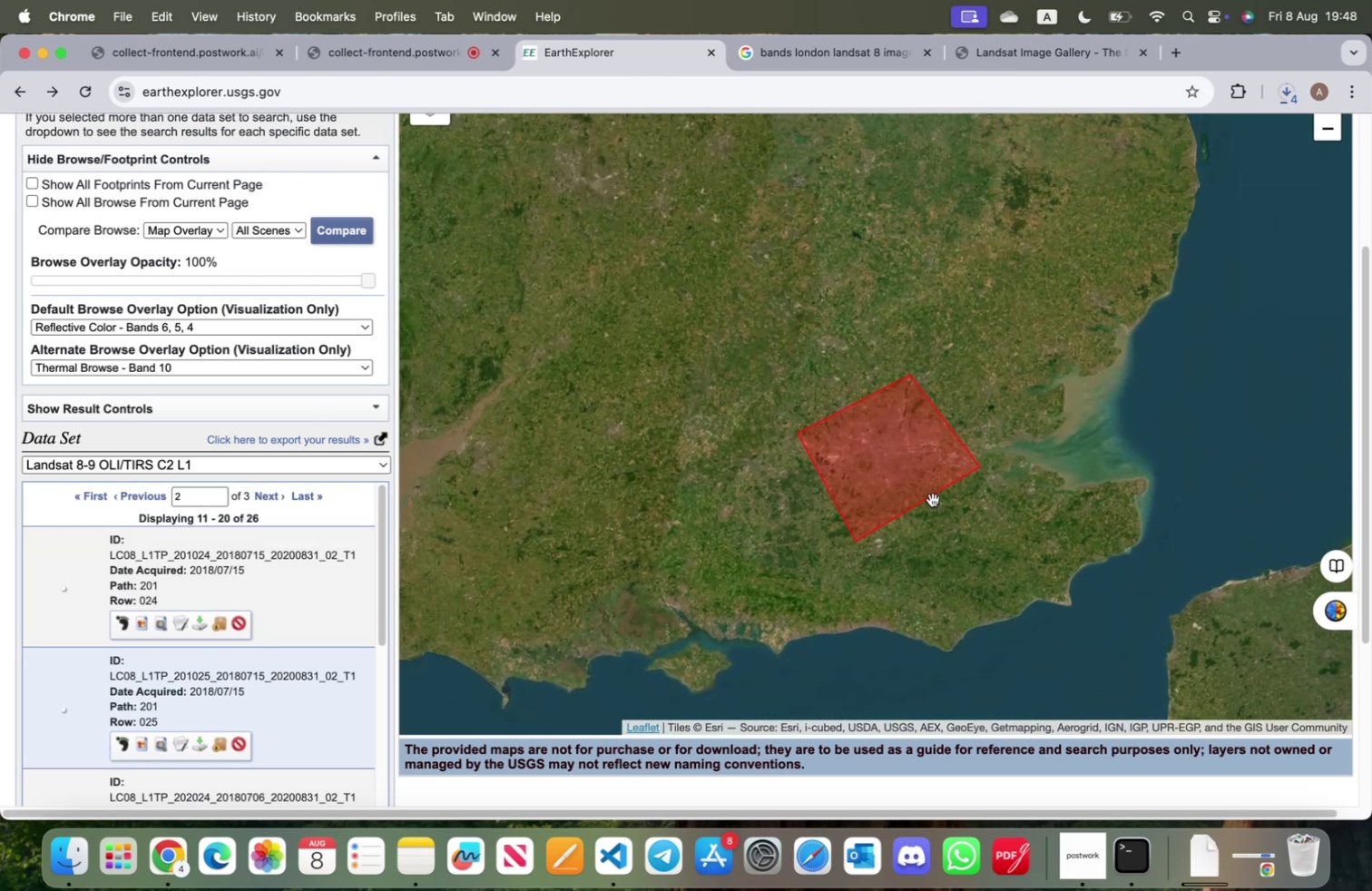 
scroll: coordinate [838, 452], scroll_direction: up, amount: 2.0
 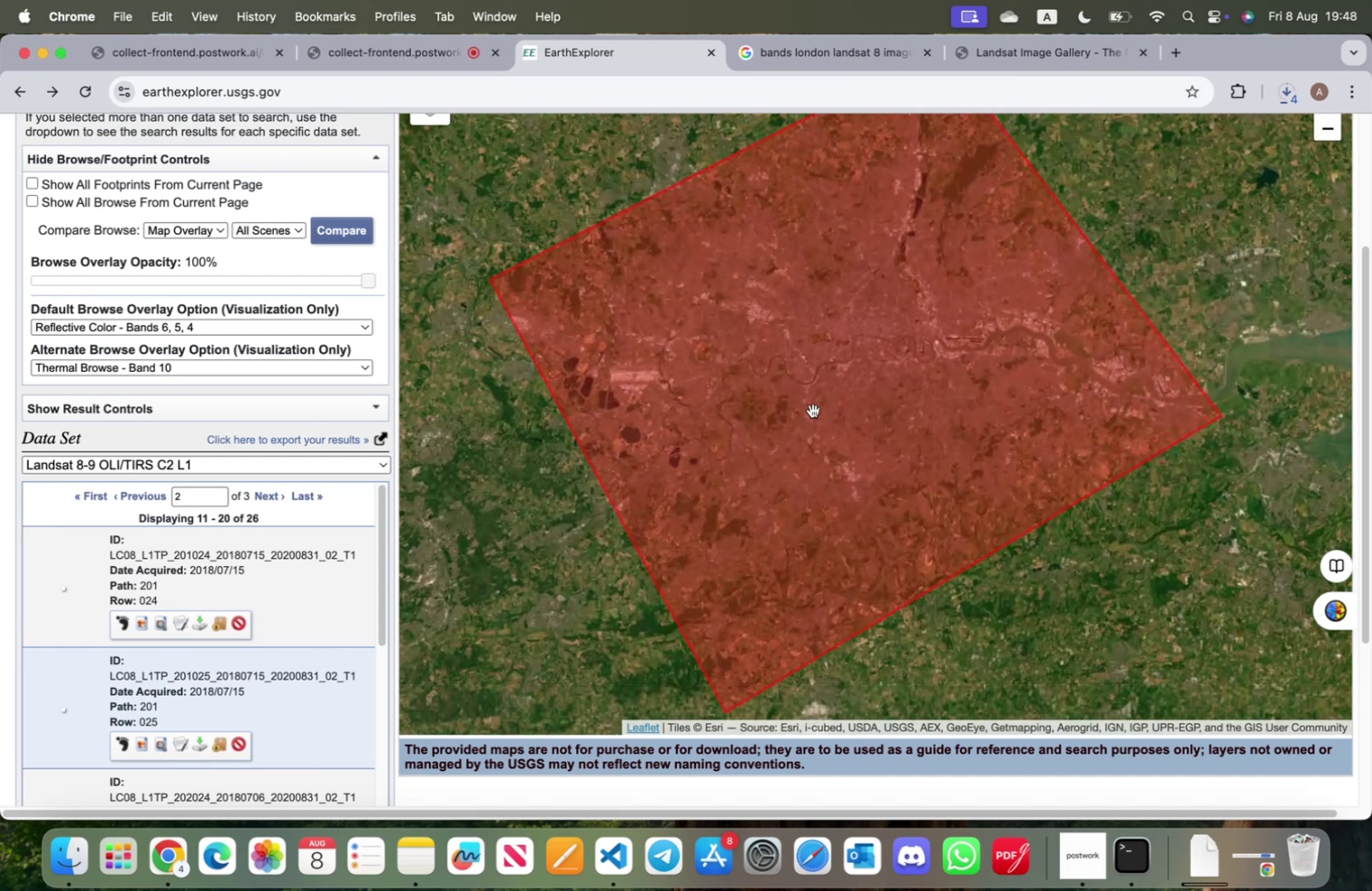 
left_click_drag(start_coordinate=[804, 397], to_coordinate=[873, 466])
 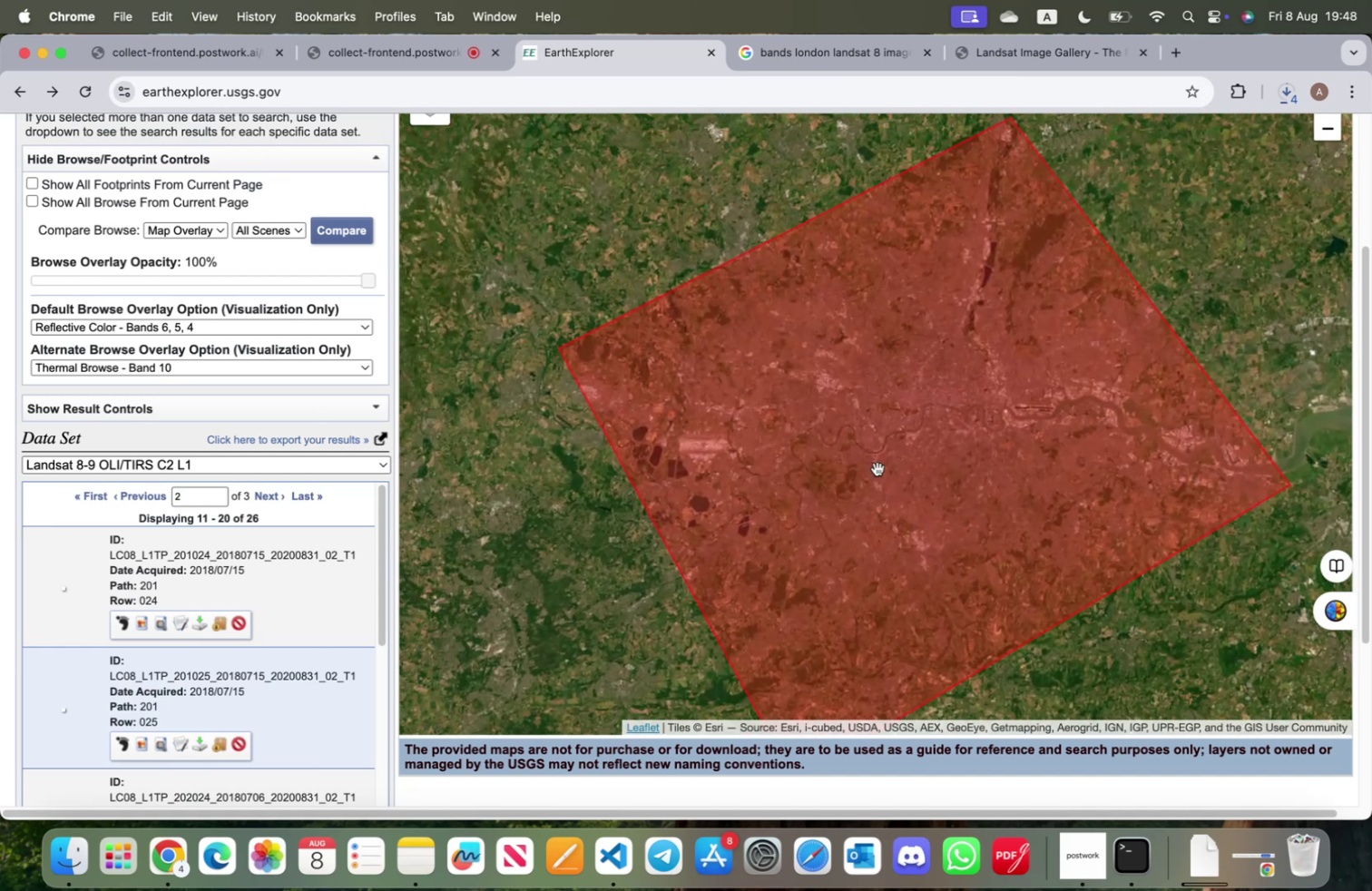 
scroll: coordinate [878, 471], scroll_direction: down, amount: 1.0
 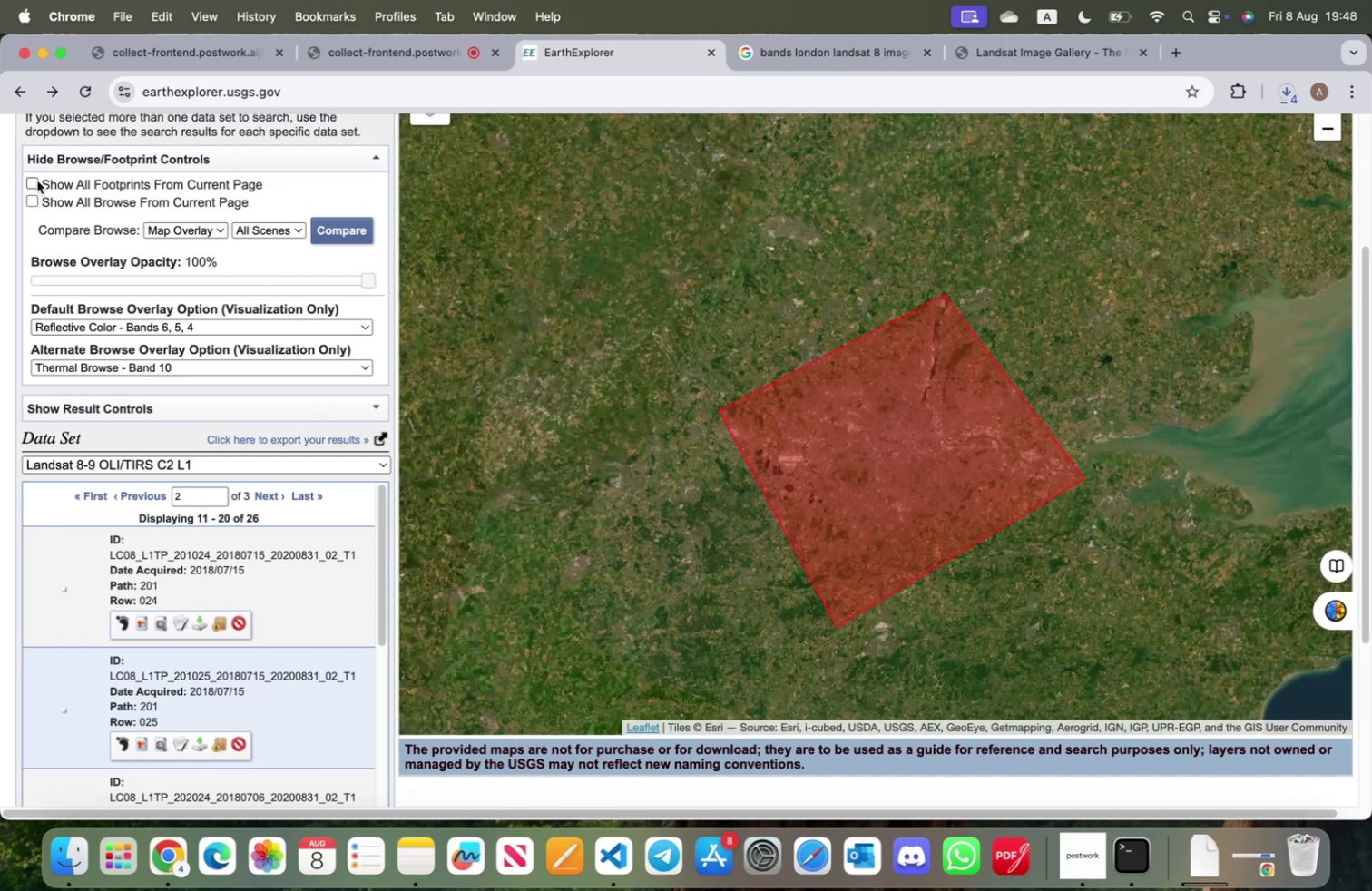 
left_click([32, 181])
 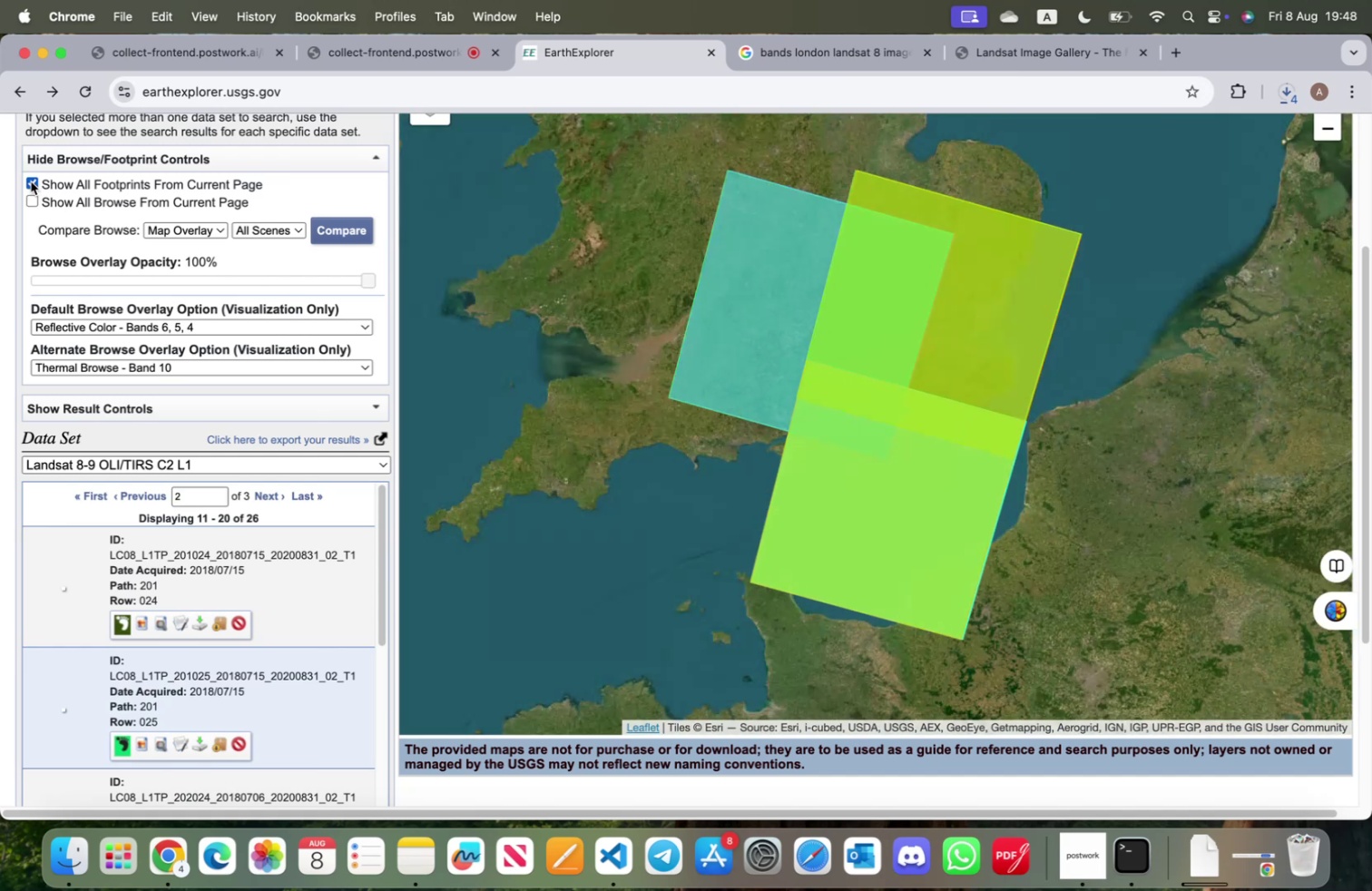 
wait(6.92)
 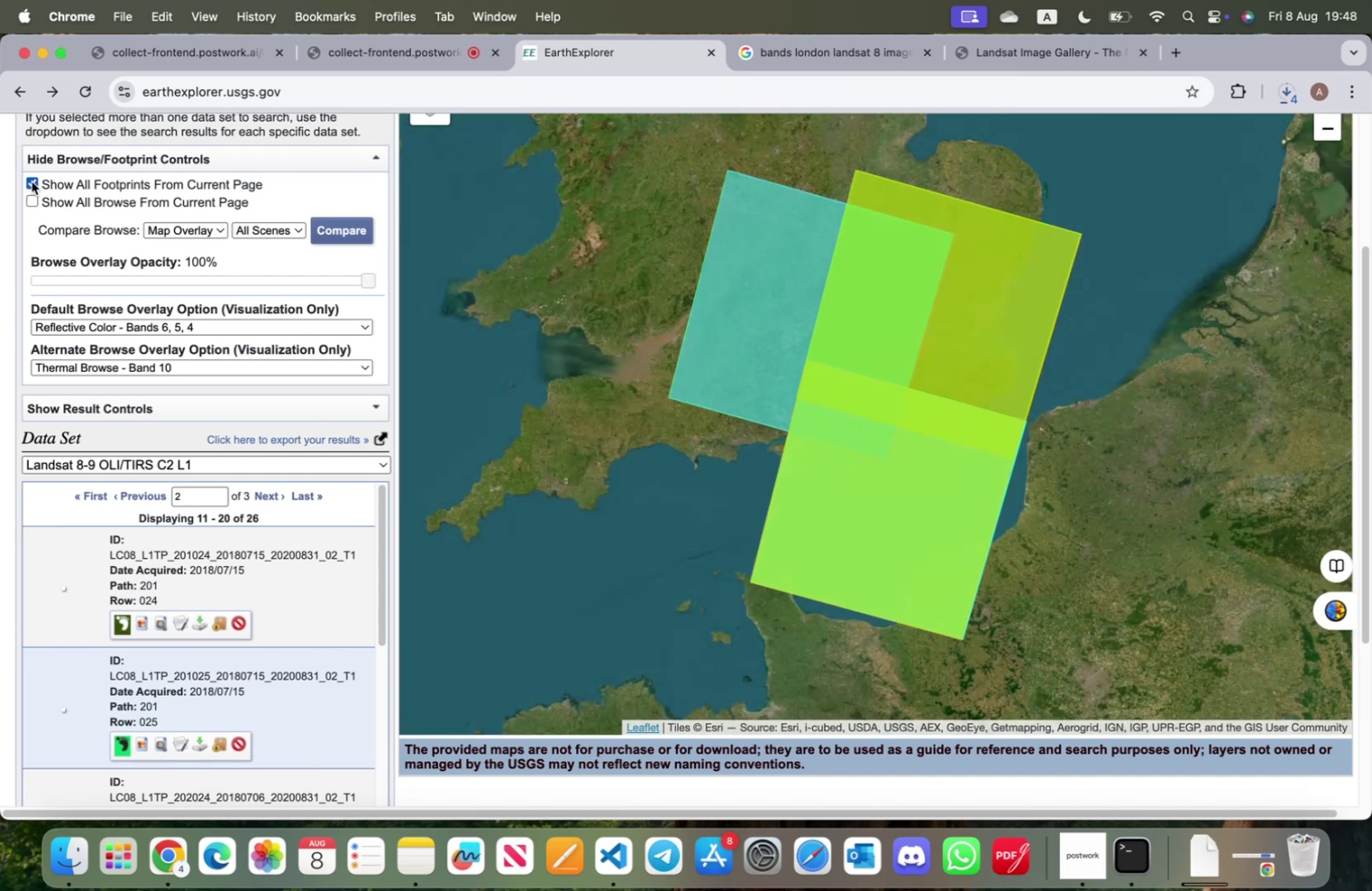 
left_click_drag(start_coordinate=[368, 283], to_coordinate=[253, 279])
 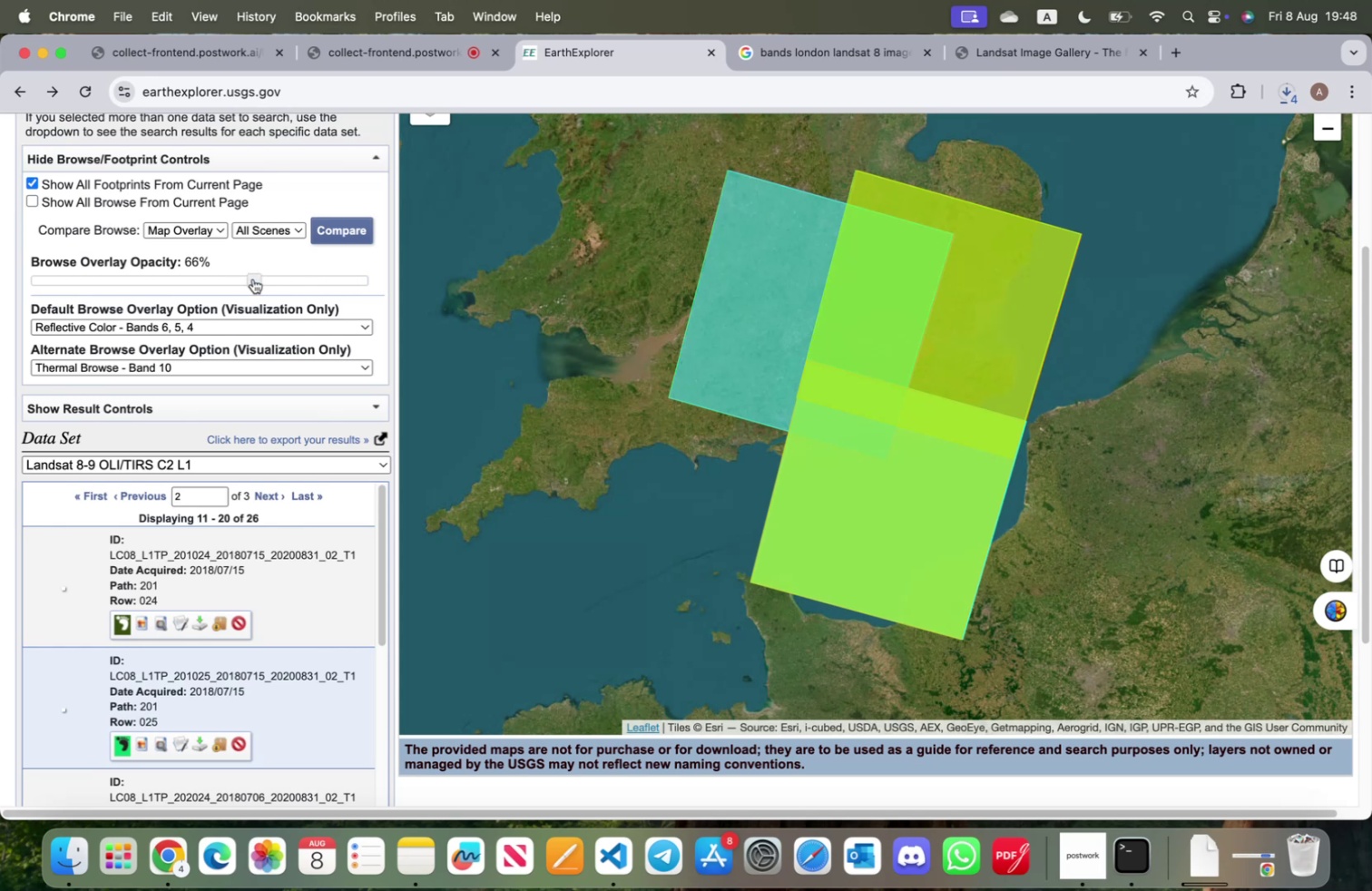 
left_click_drag(start_coordinate=[253, 279], to_coordinate=[176, 280])
 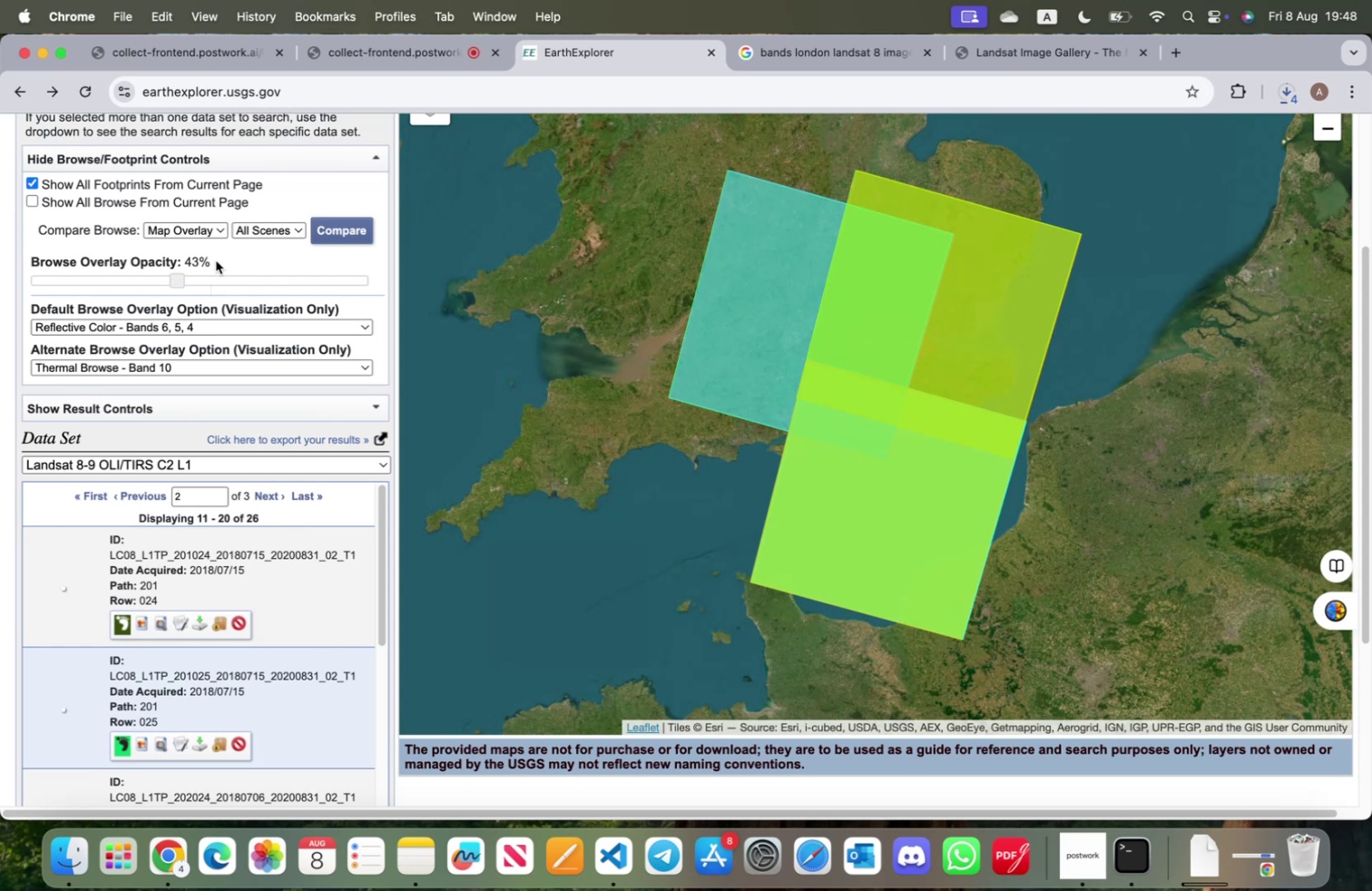 
wait(5.97)
 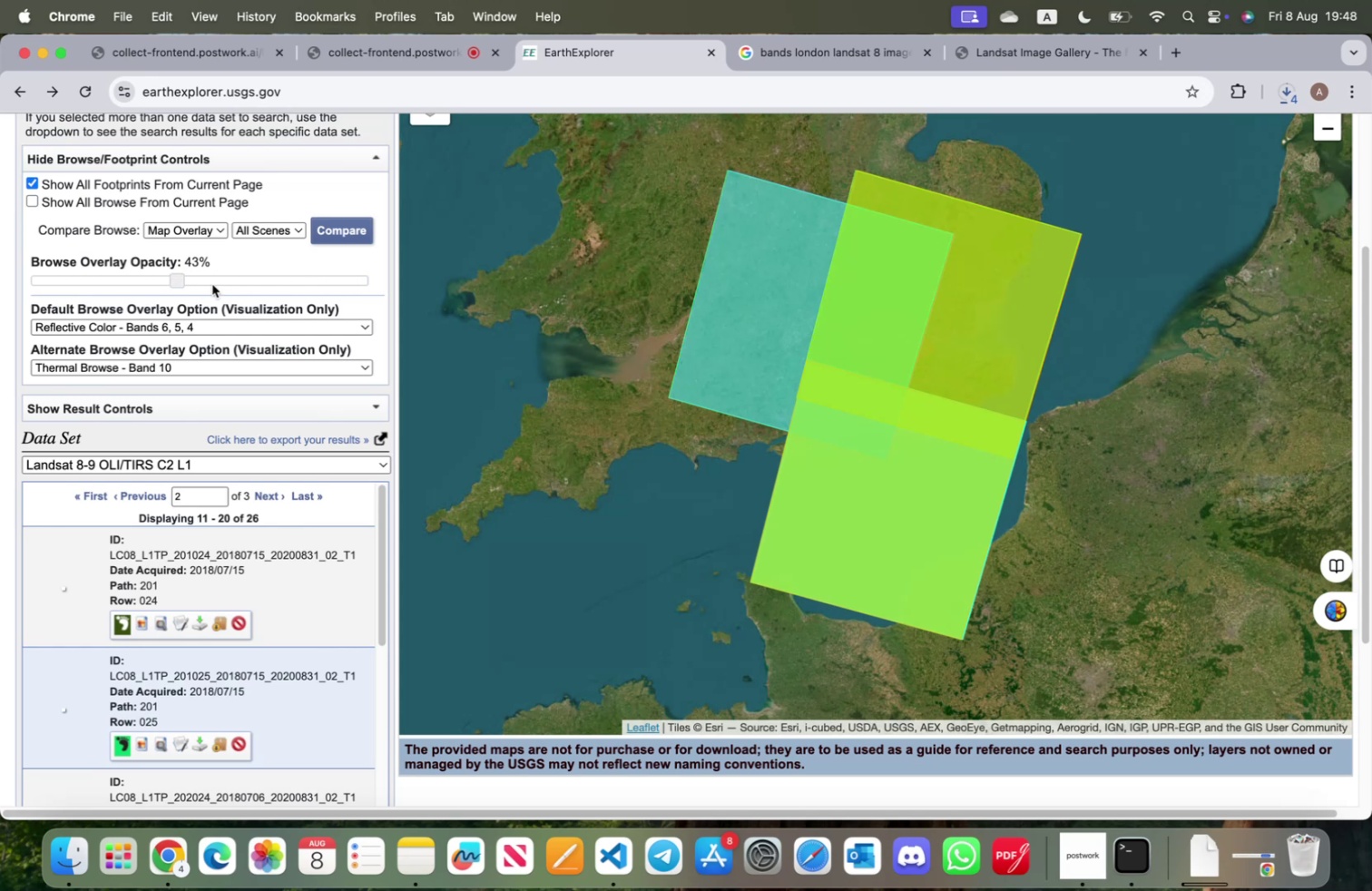 
left_click([34, 181])
 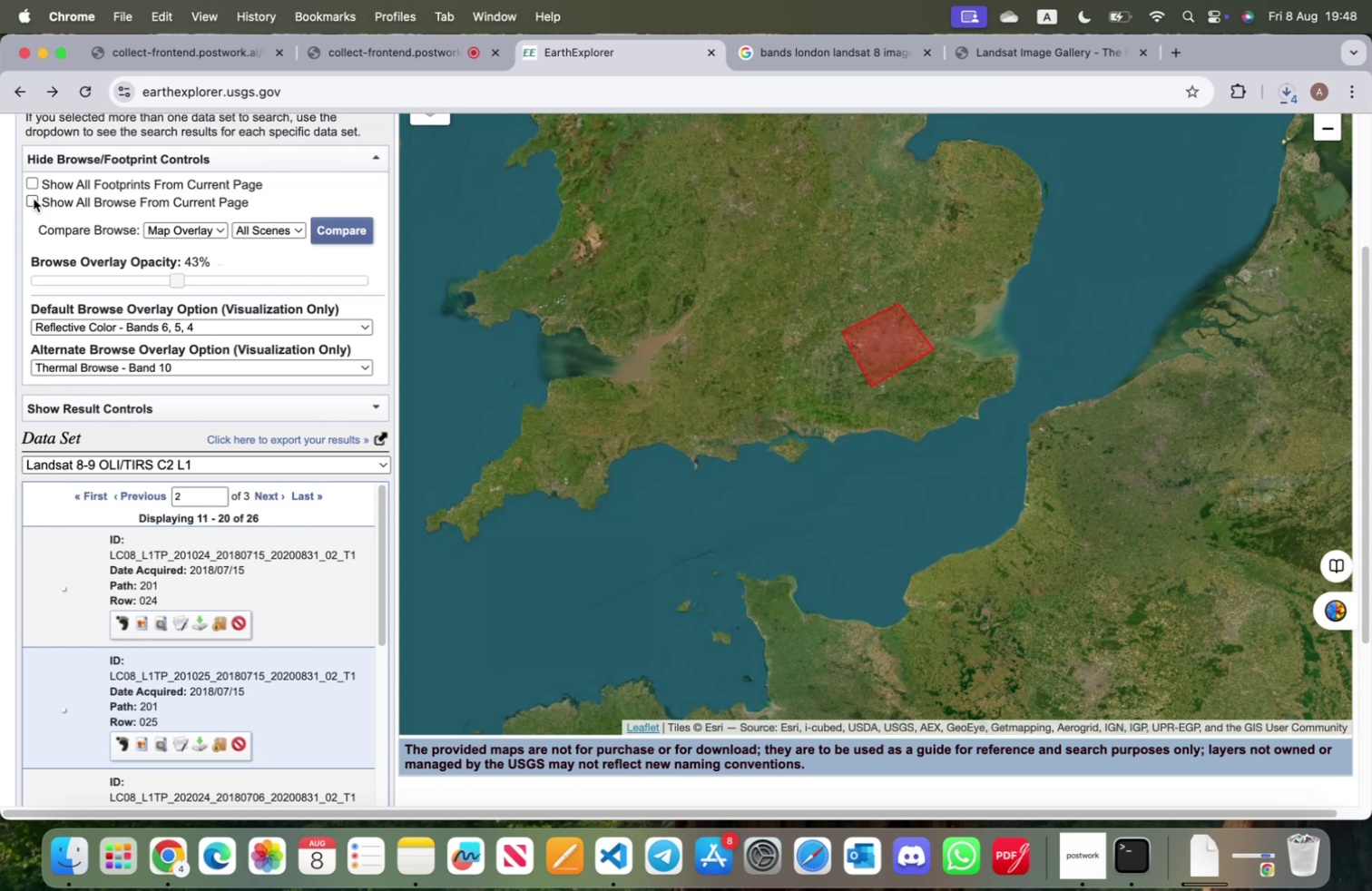 
left_click([34, 199])
 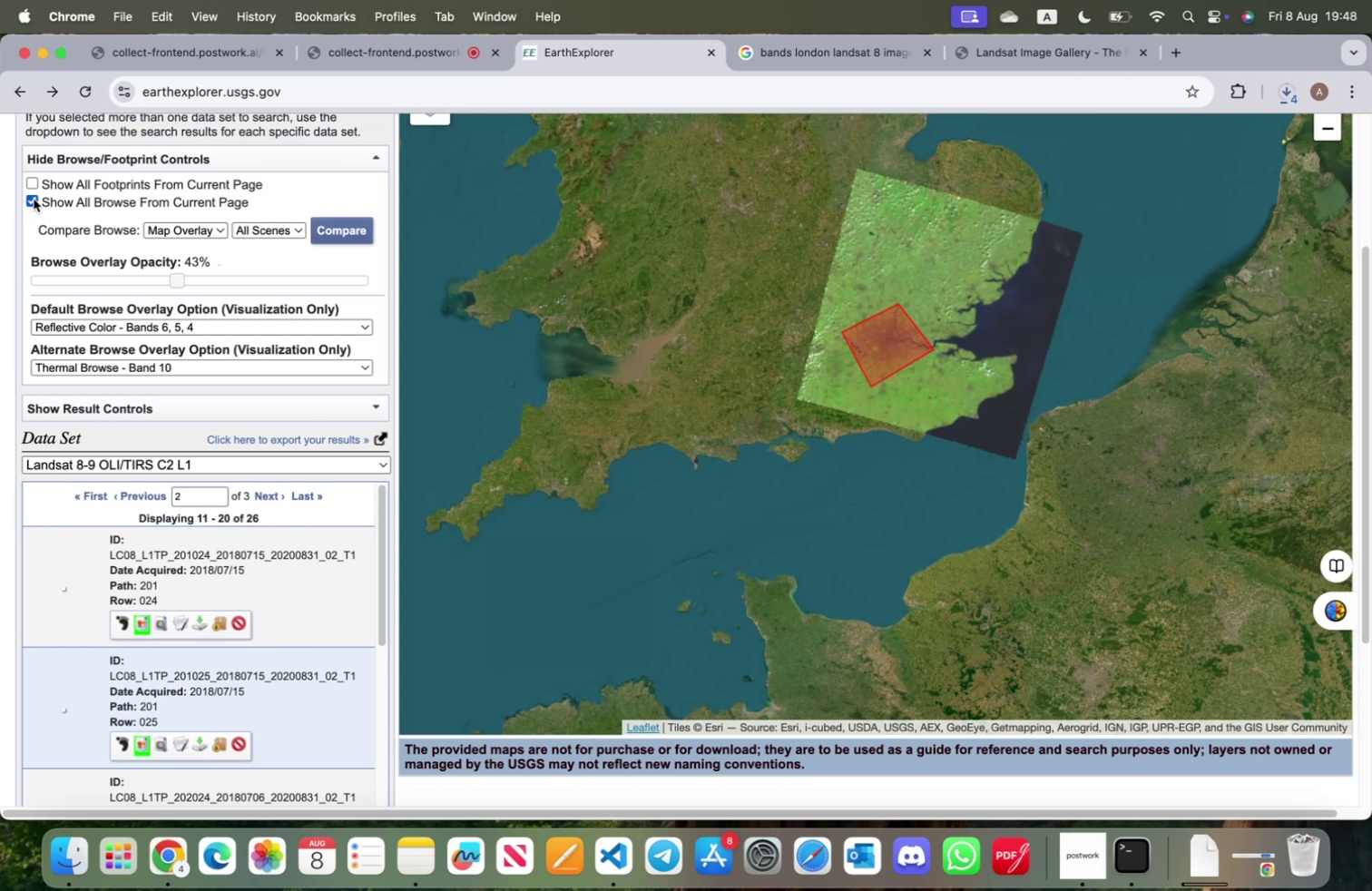 
wait(7.01)
 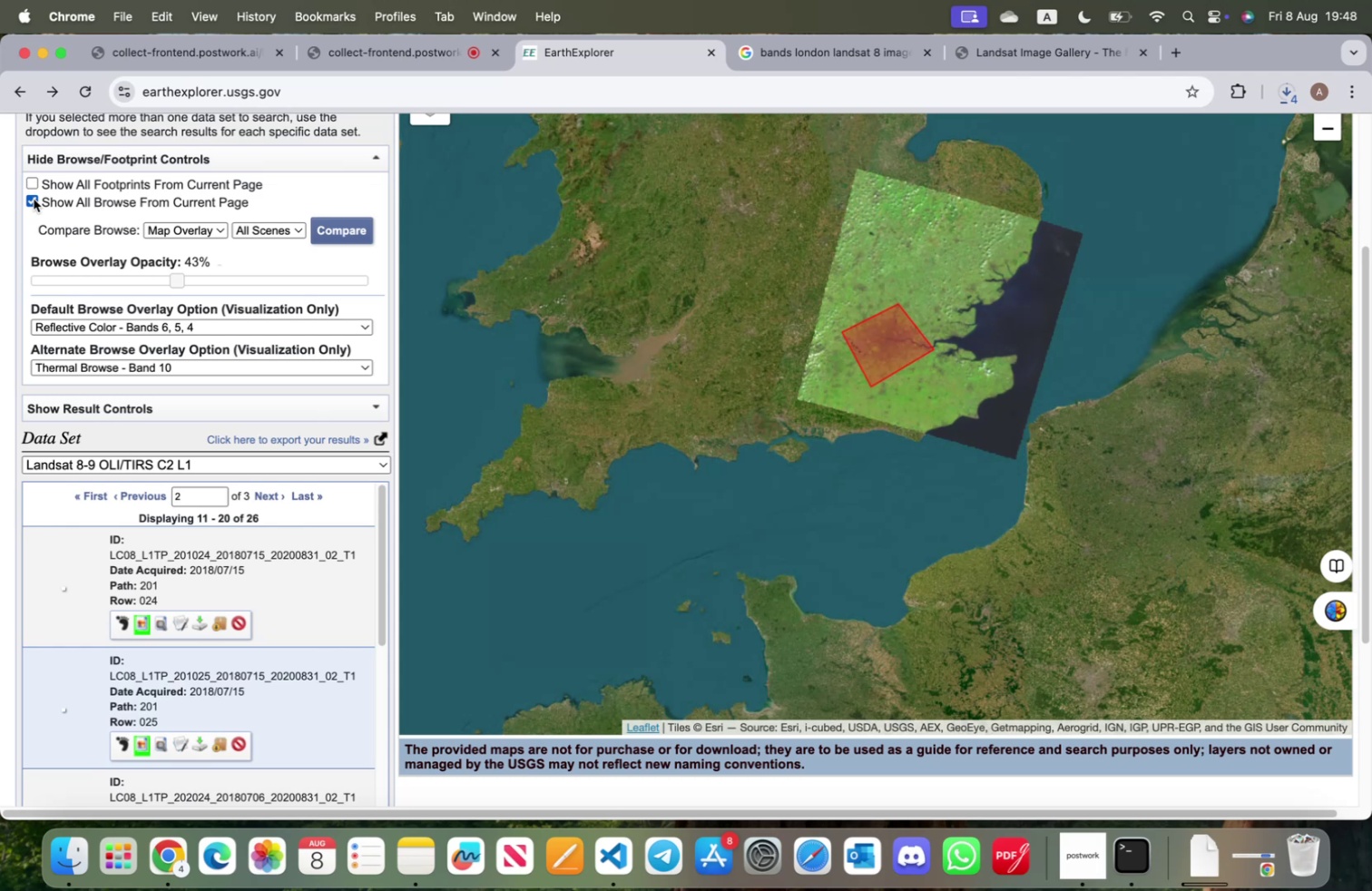 
left_click([242, 413])
 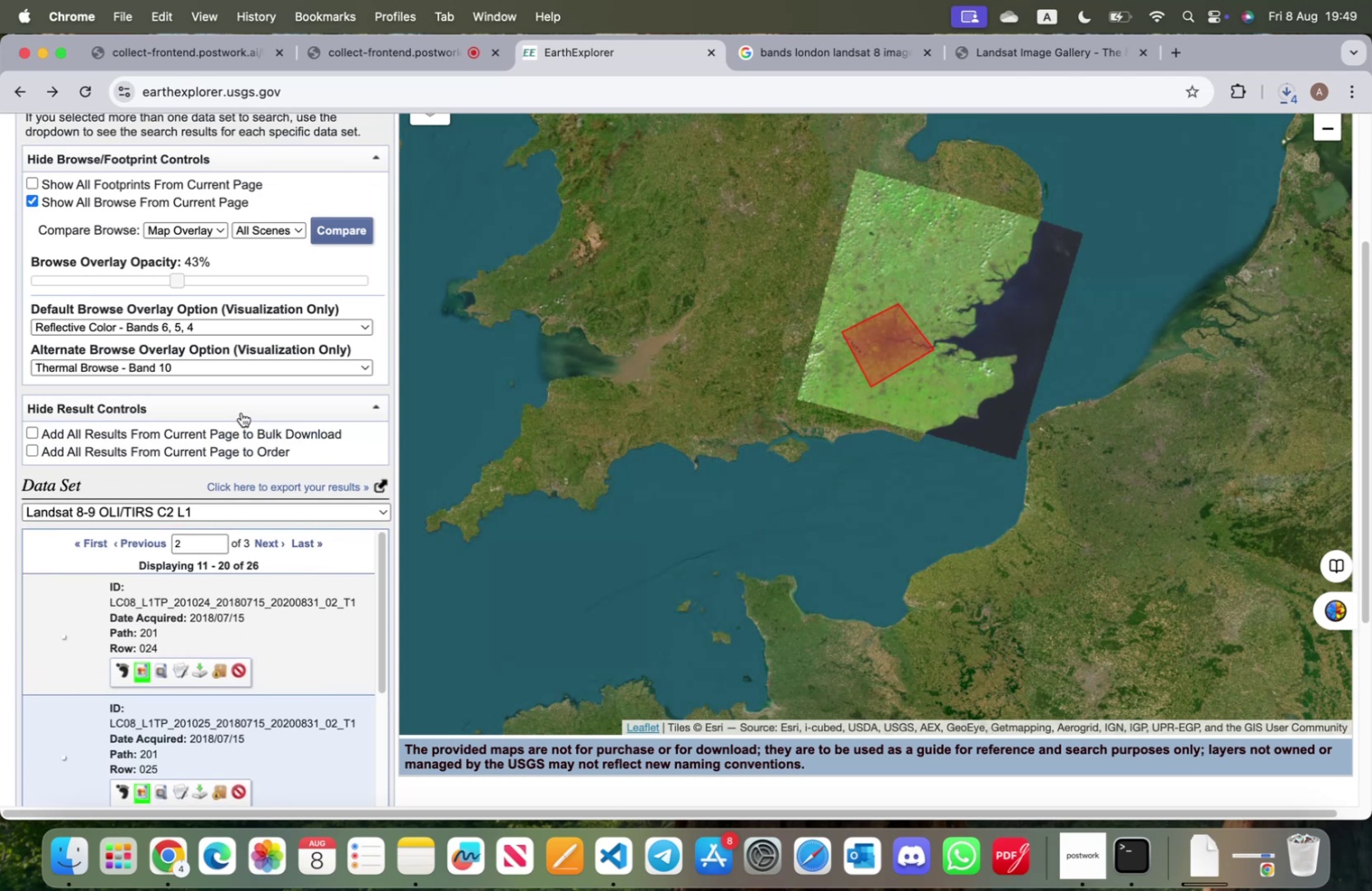 
left_click([241, 412])
 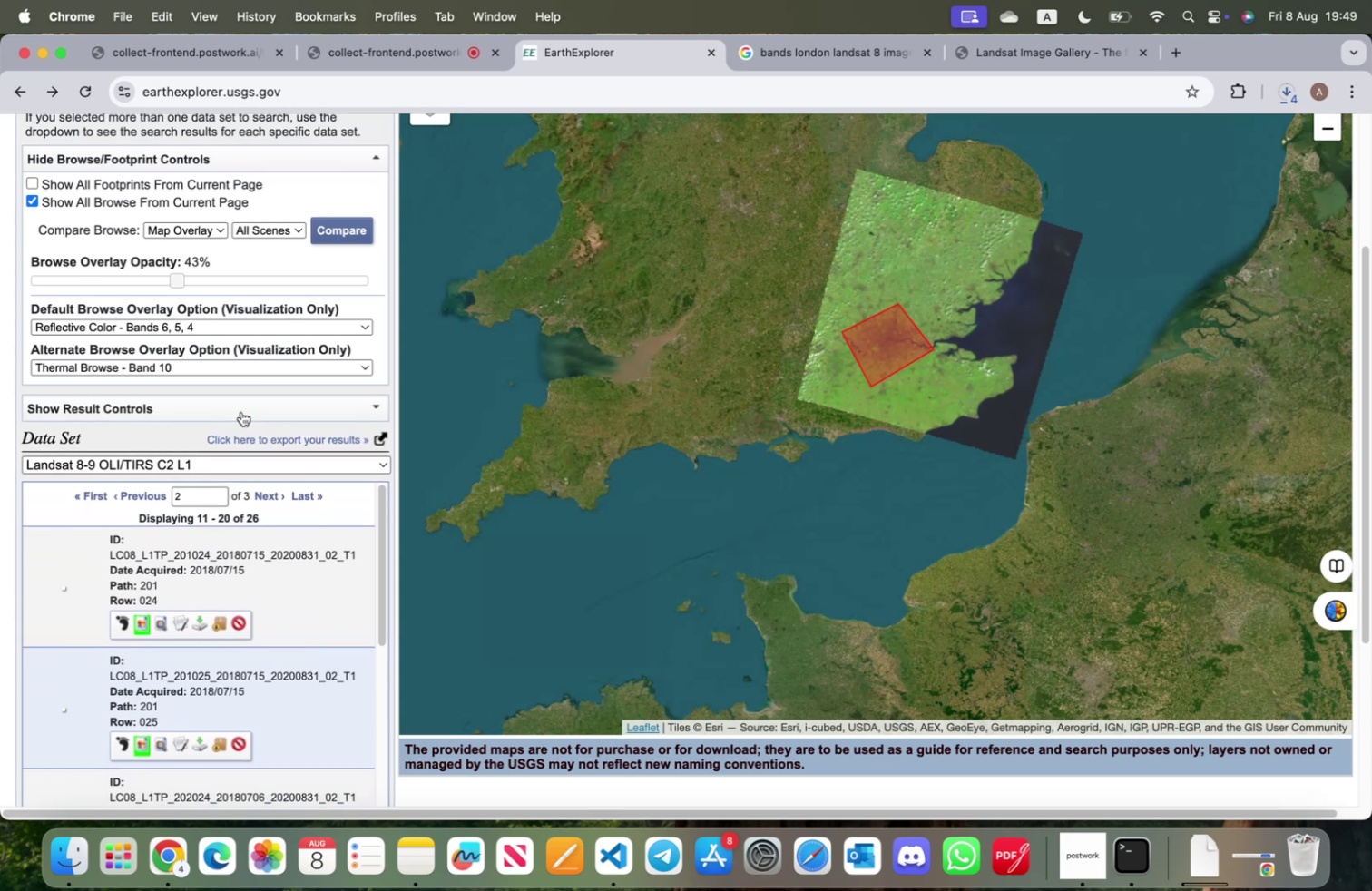 
left_click([241, 411])
 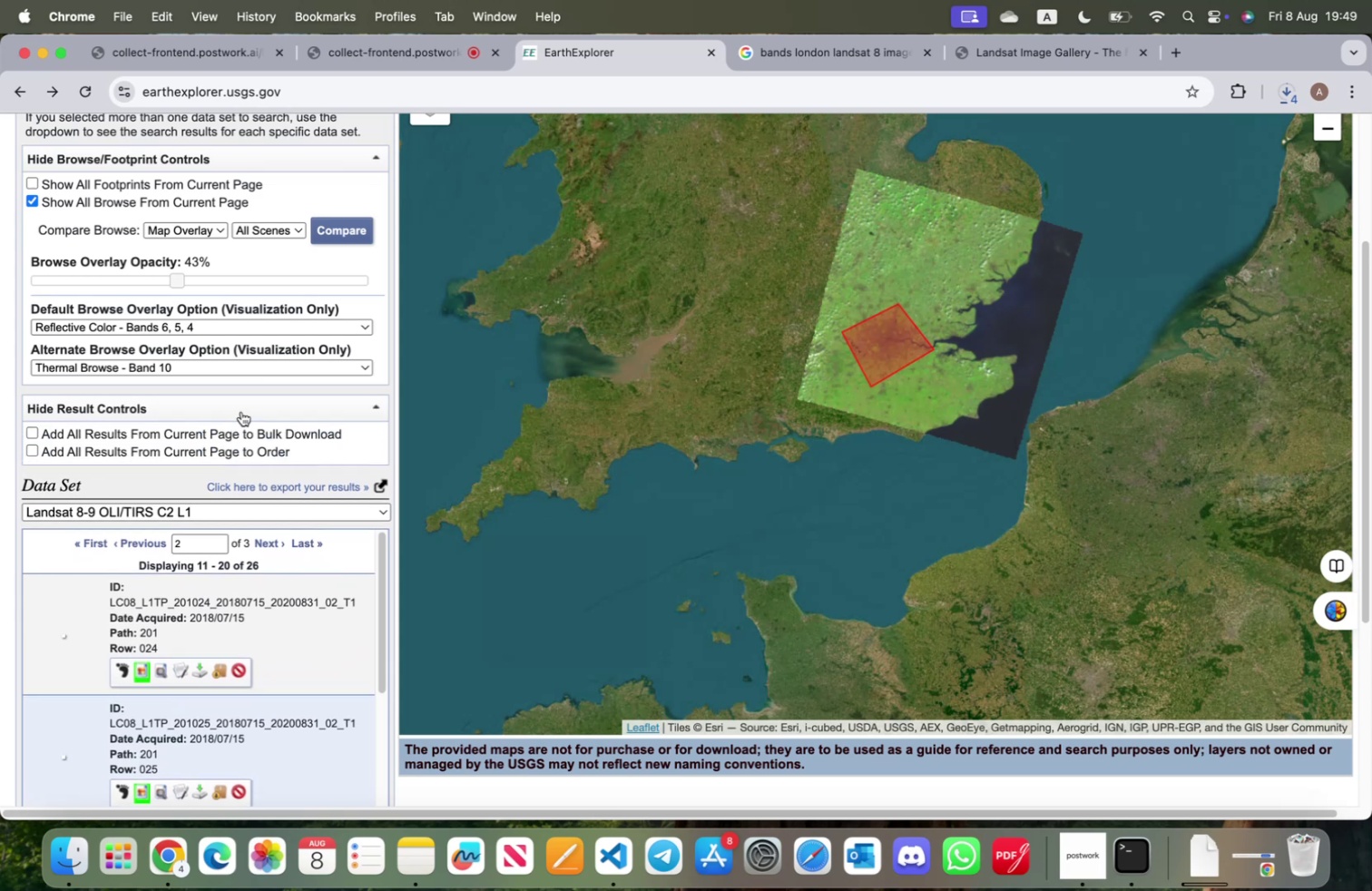 
left_click([241, 411])
 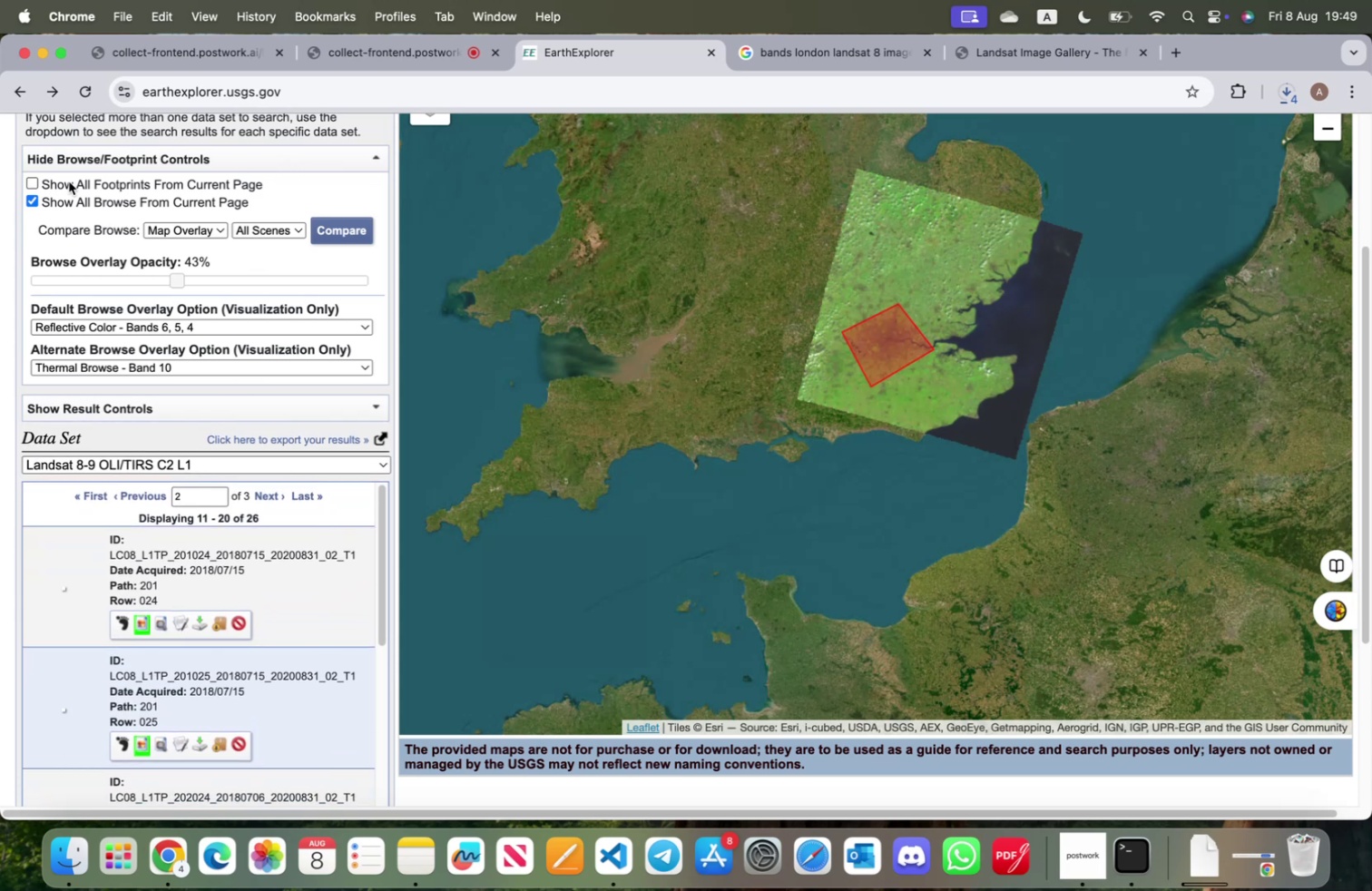 
left_click([34, 204])
 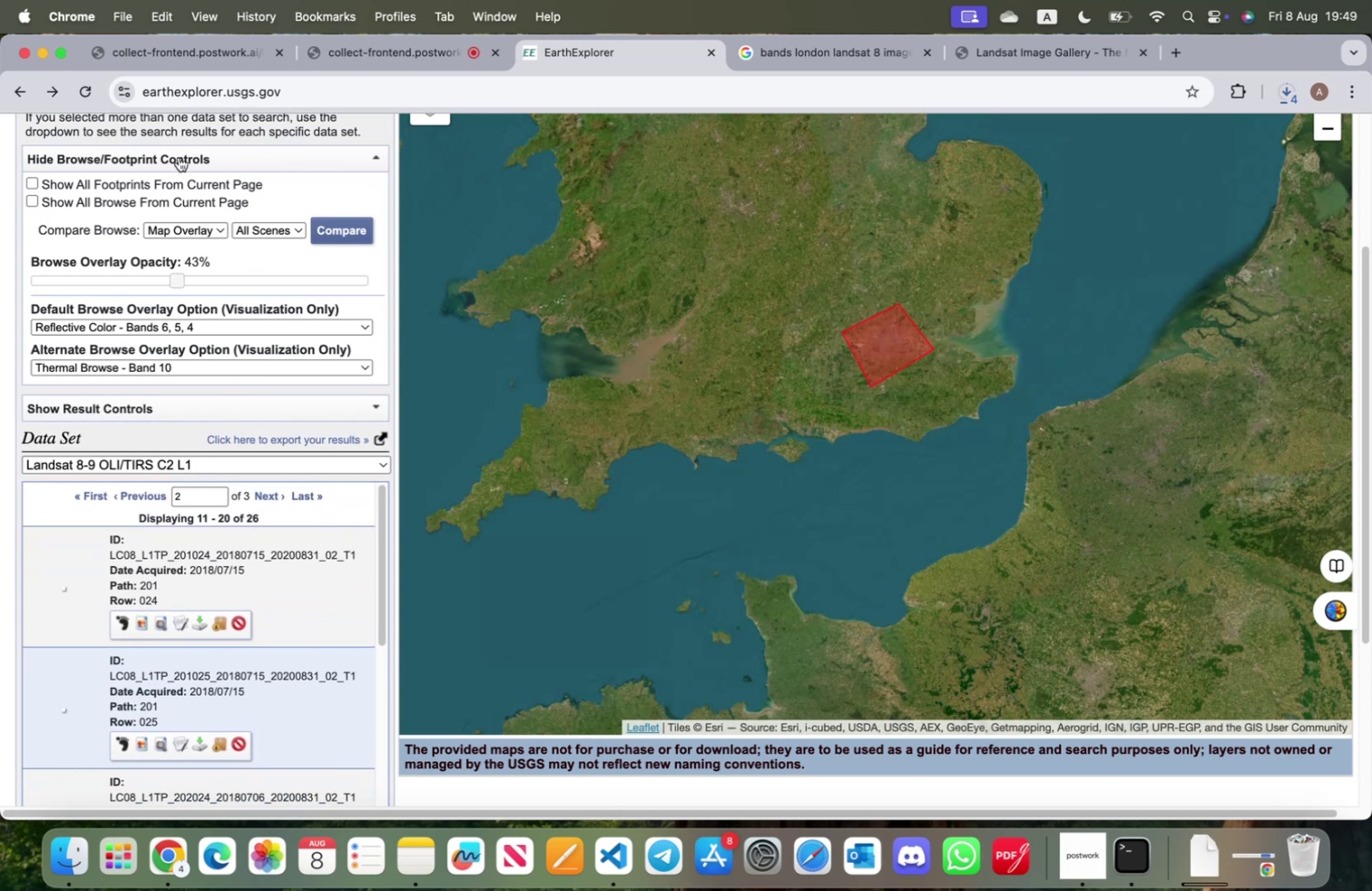 
left_click([179, 157])
 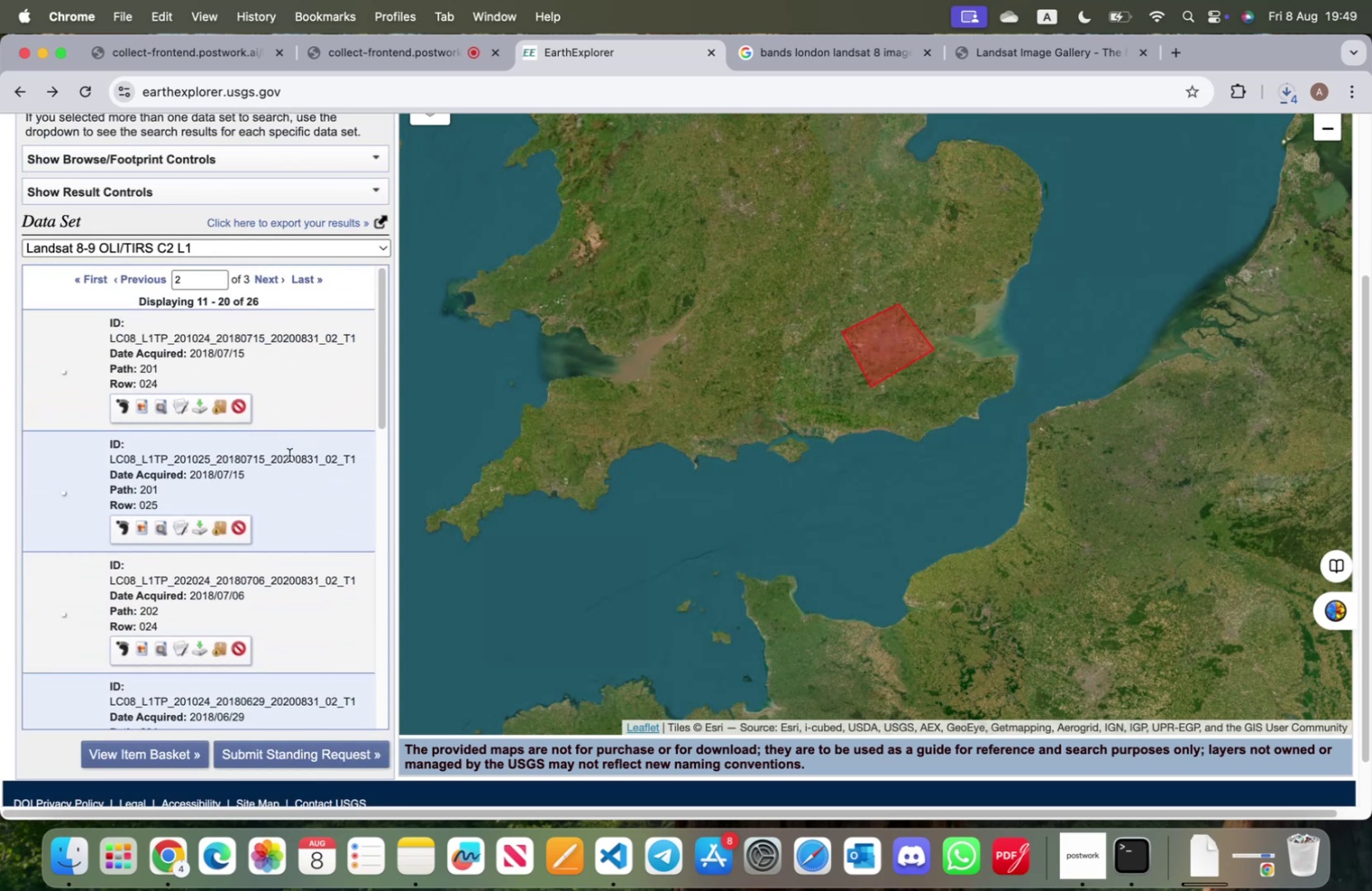 
scroll: coordinate [284, 463], scroll_direction: down, amount: 8.0
 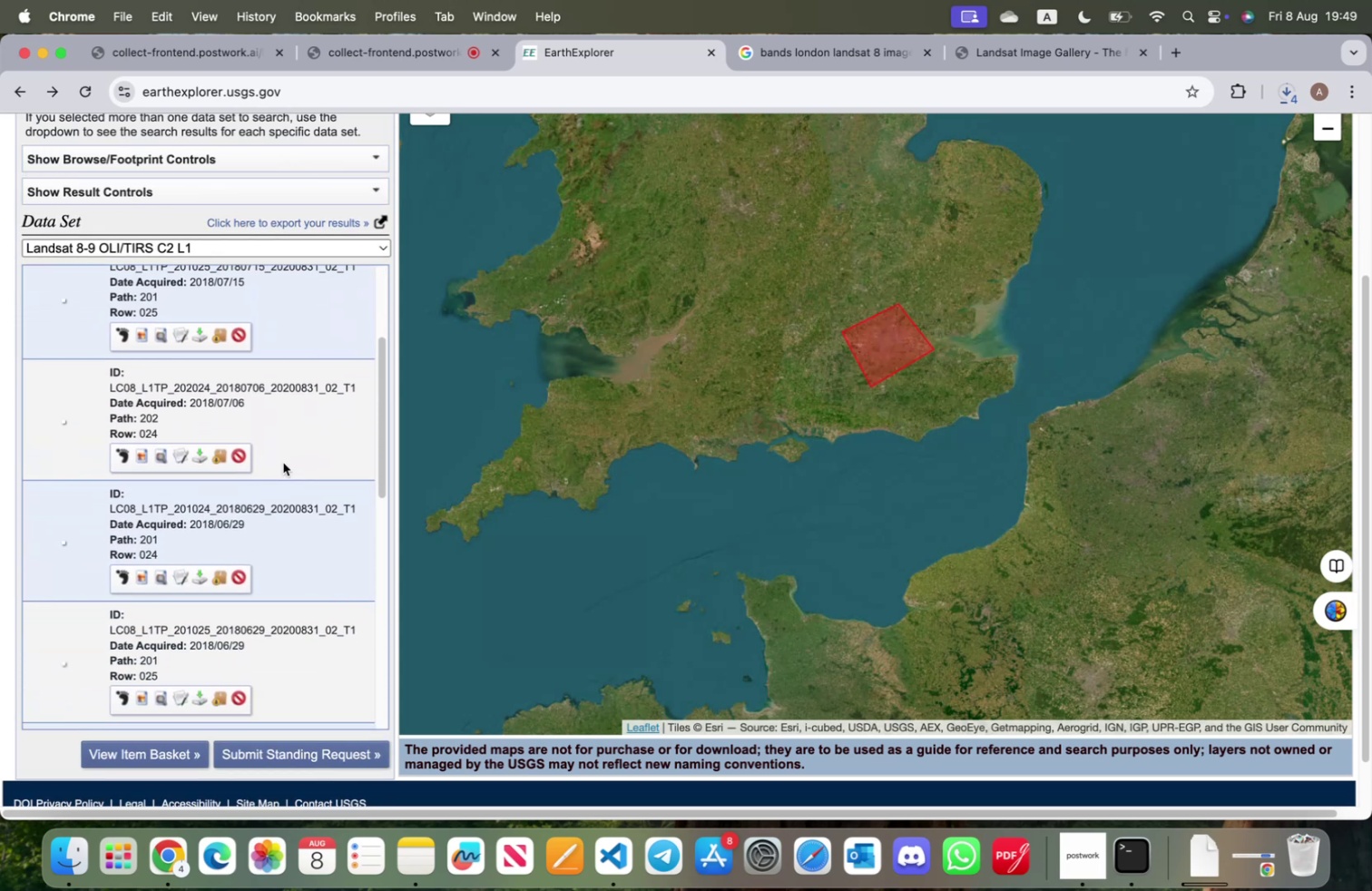 
scroll: coordinate [283, 462], scroll_direction: up, amount: 12.0
 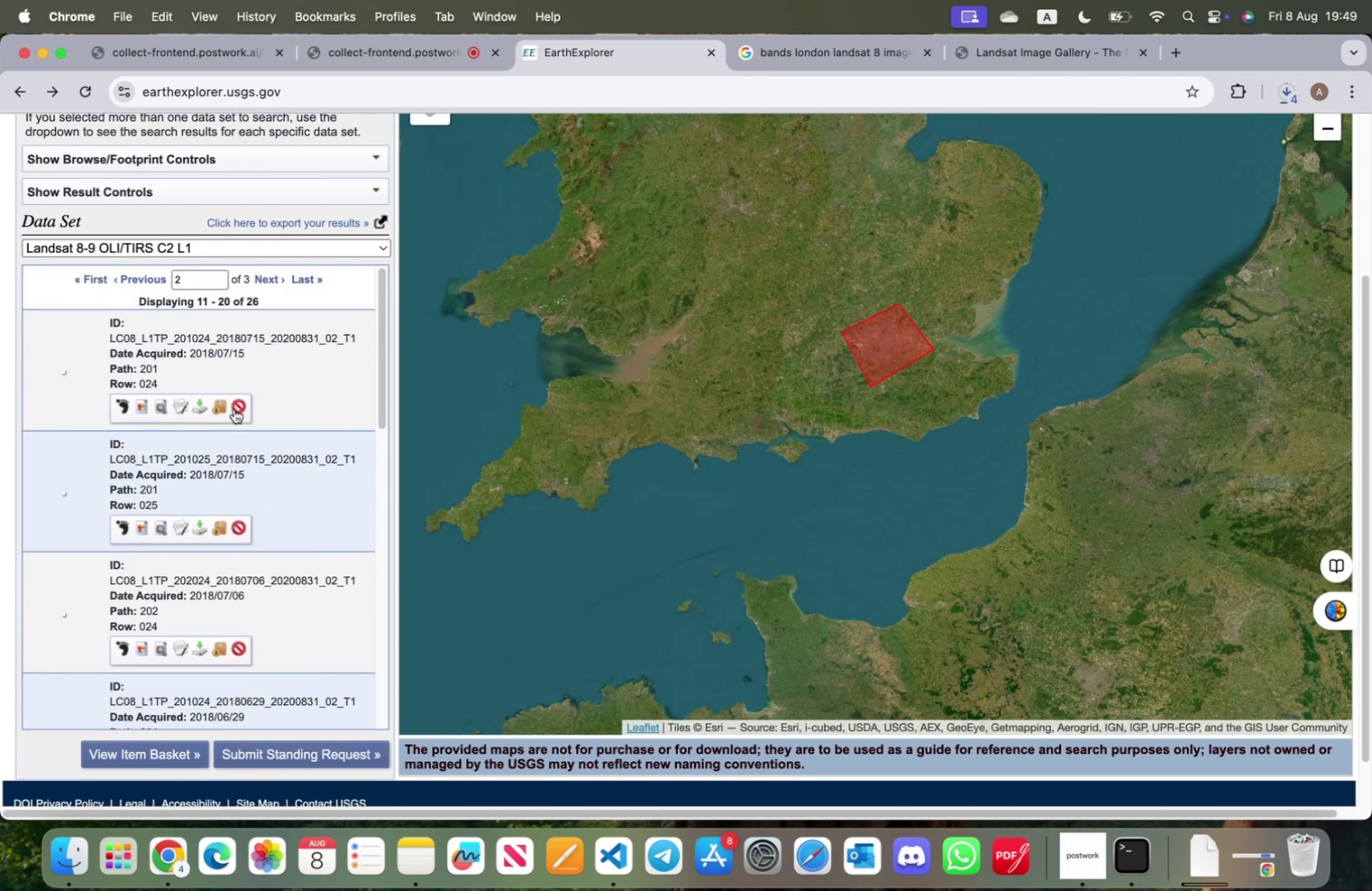 
scroll: coordinate [263, 485], scroll_direction: down, amount: 22.0
 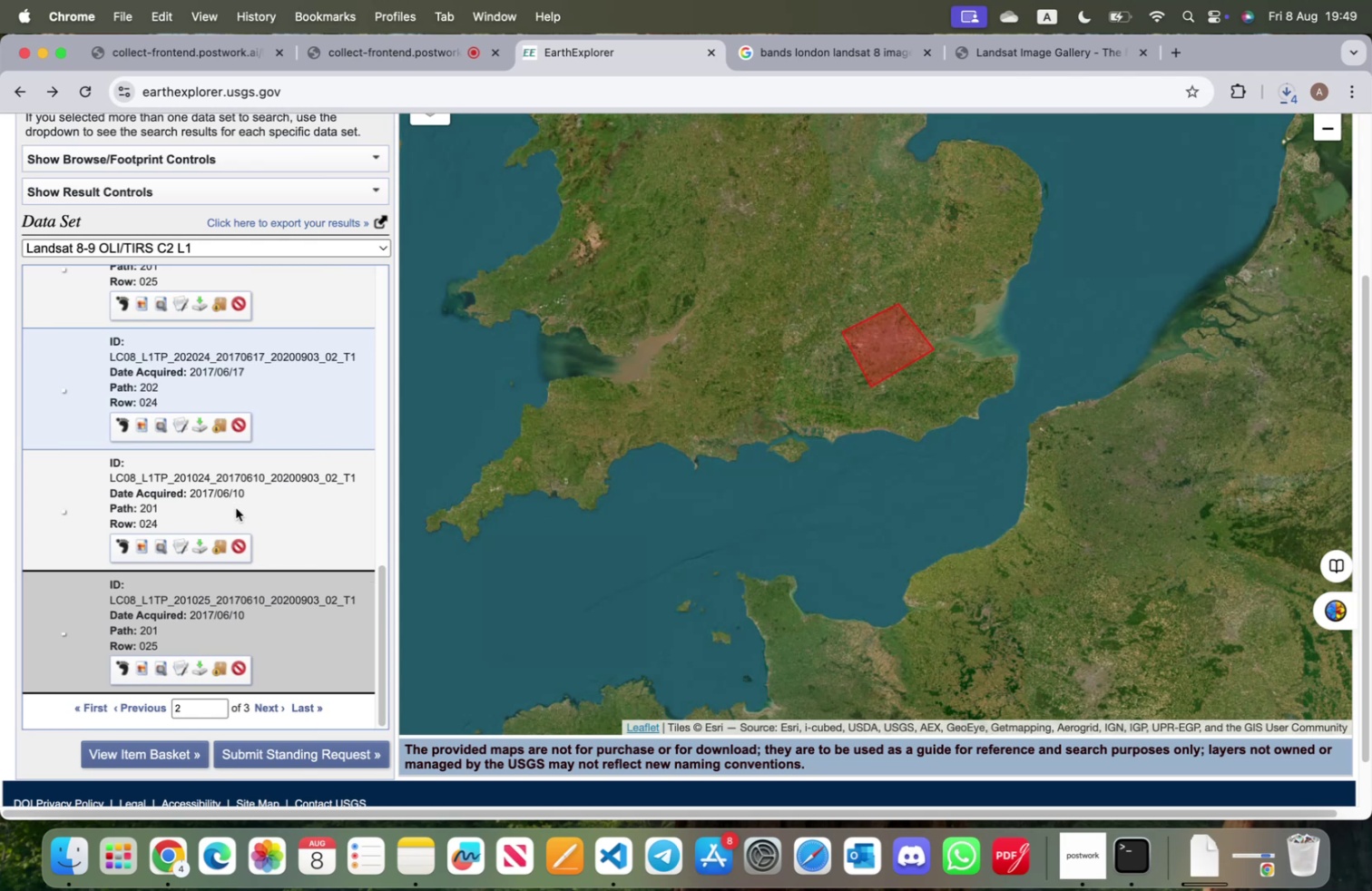 
left_click([143, 544])
 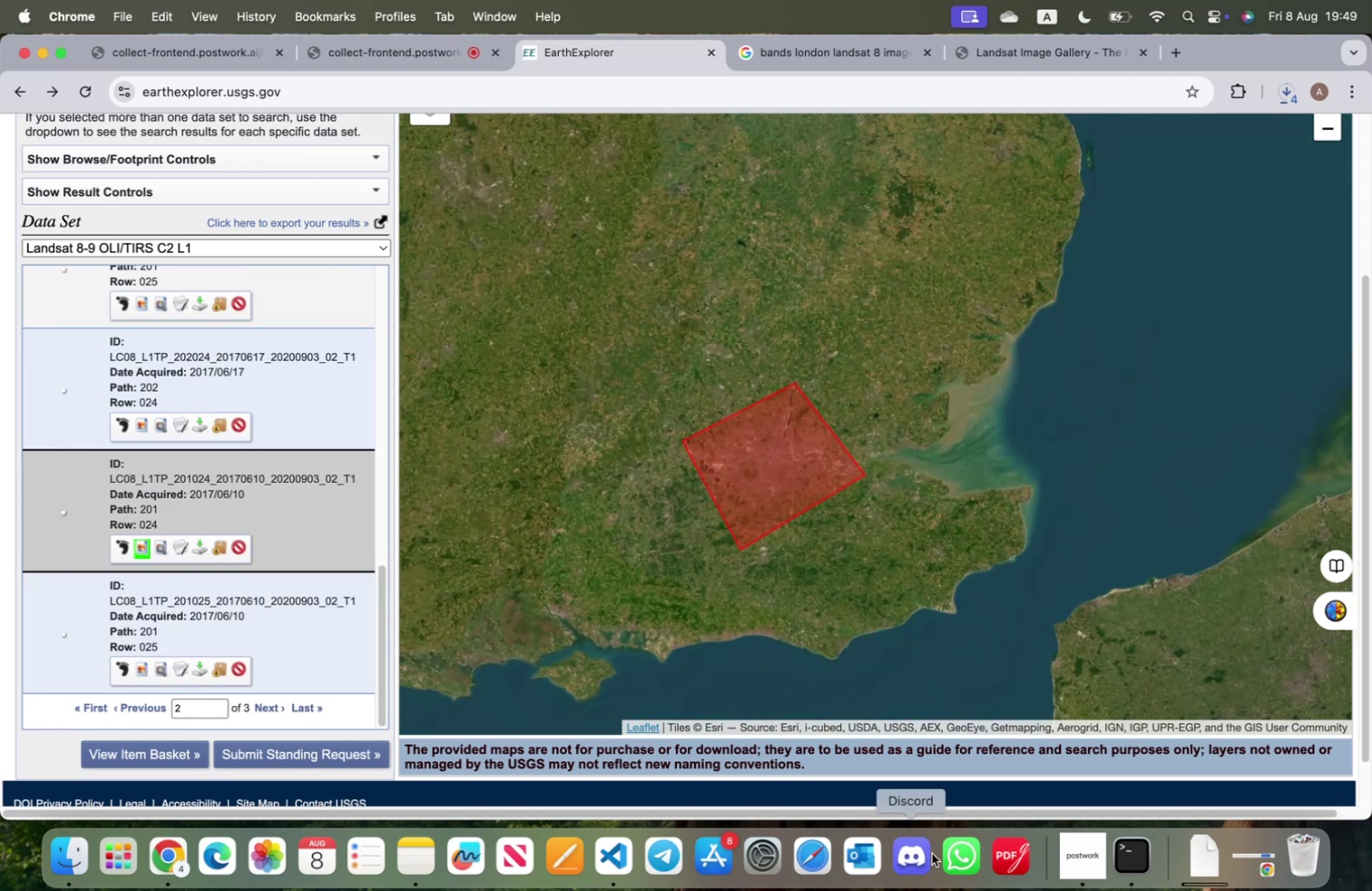 
wait(7.11)
 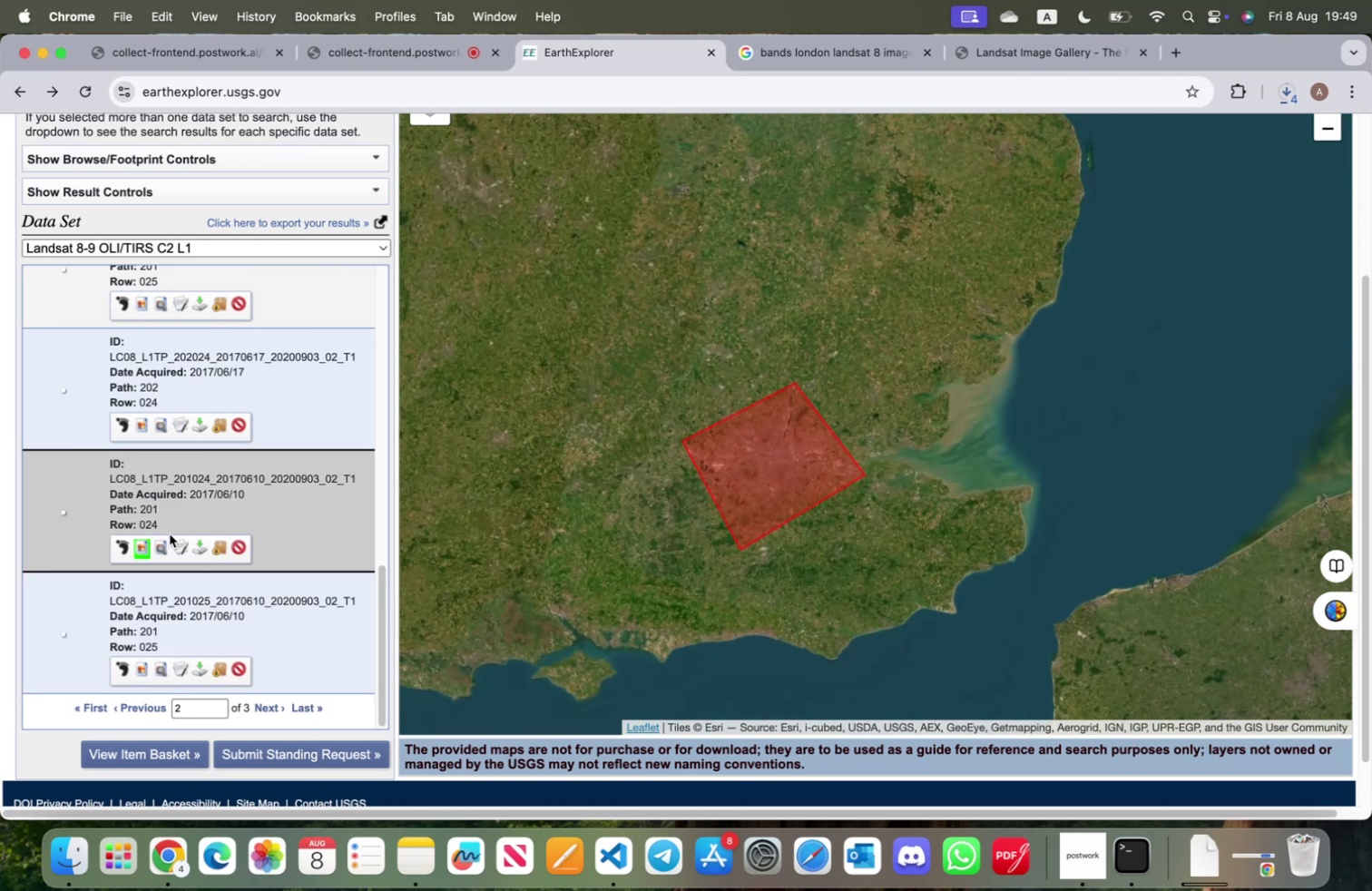 
left_click([408, 846])
 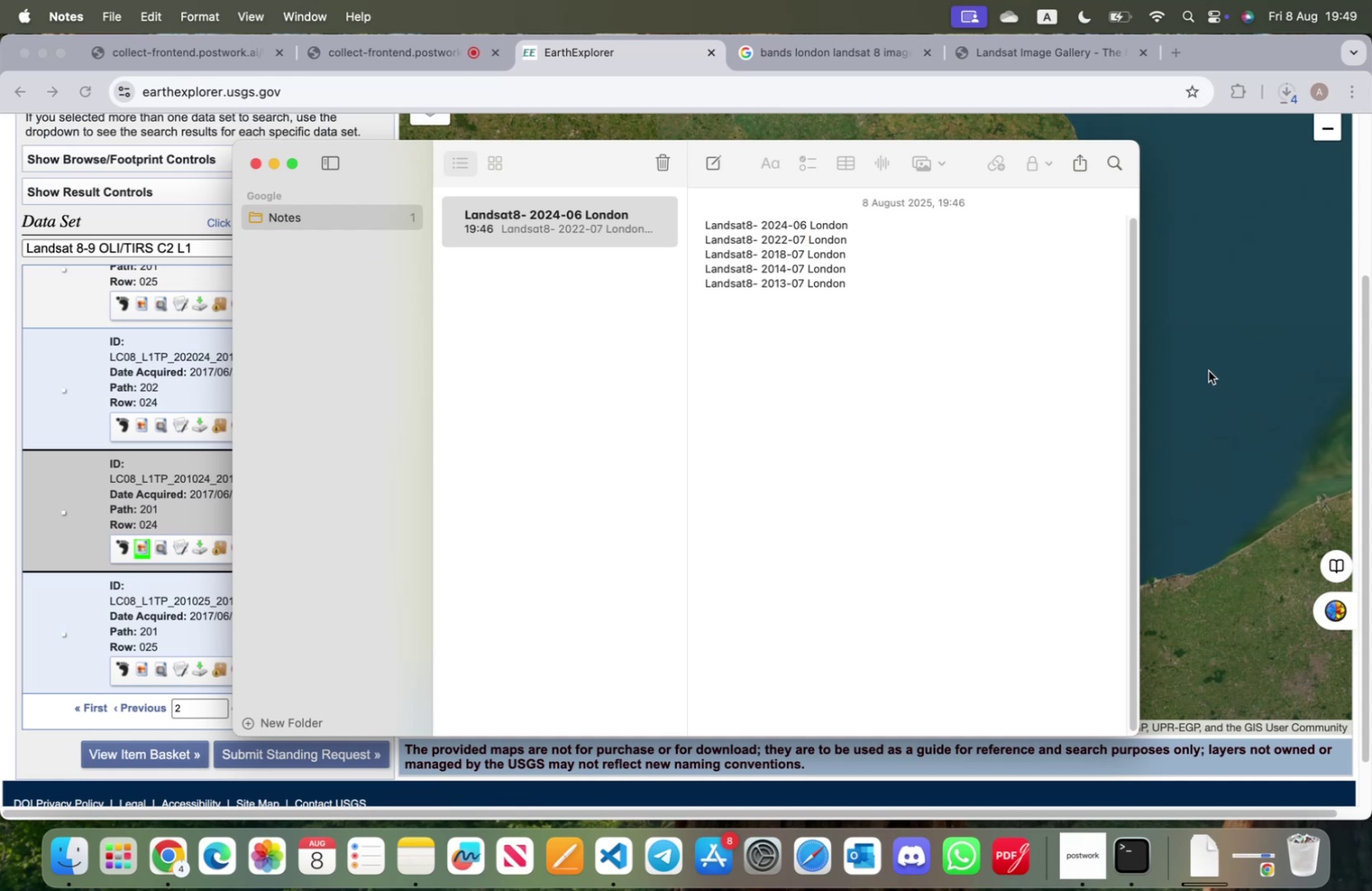 
left_click([1209, 370])
 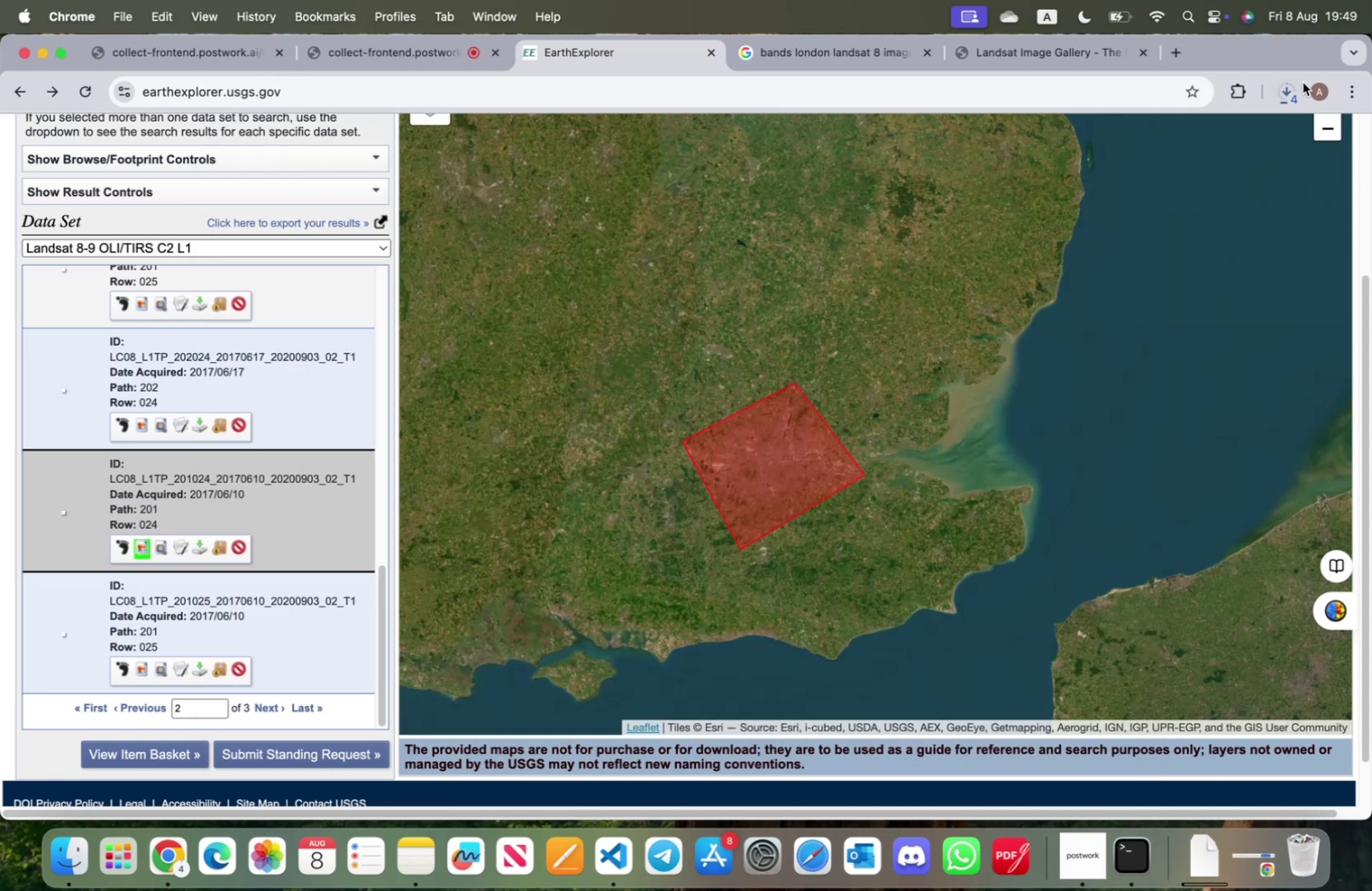 
left_click([1287, 86])
 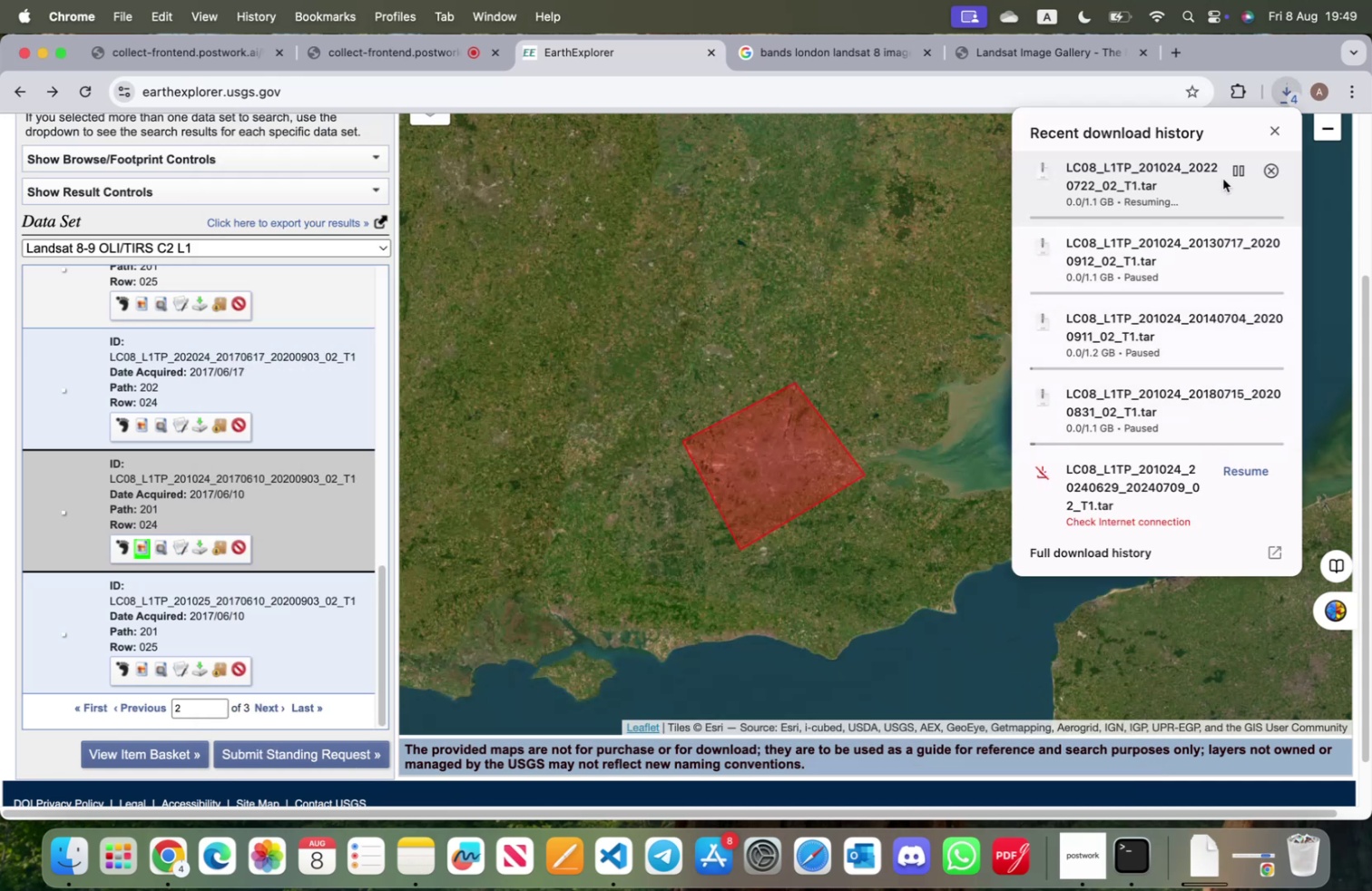 
wait(6.64)
 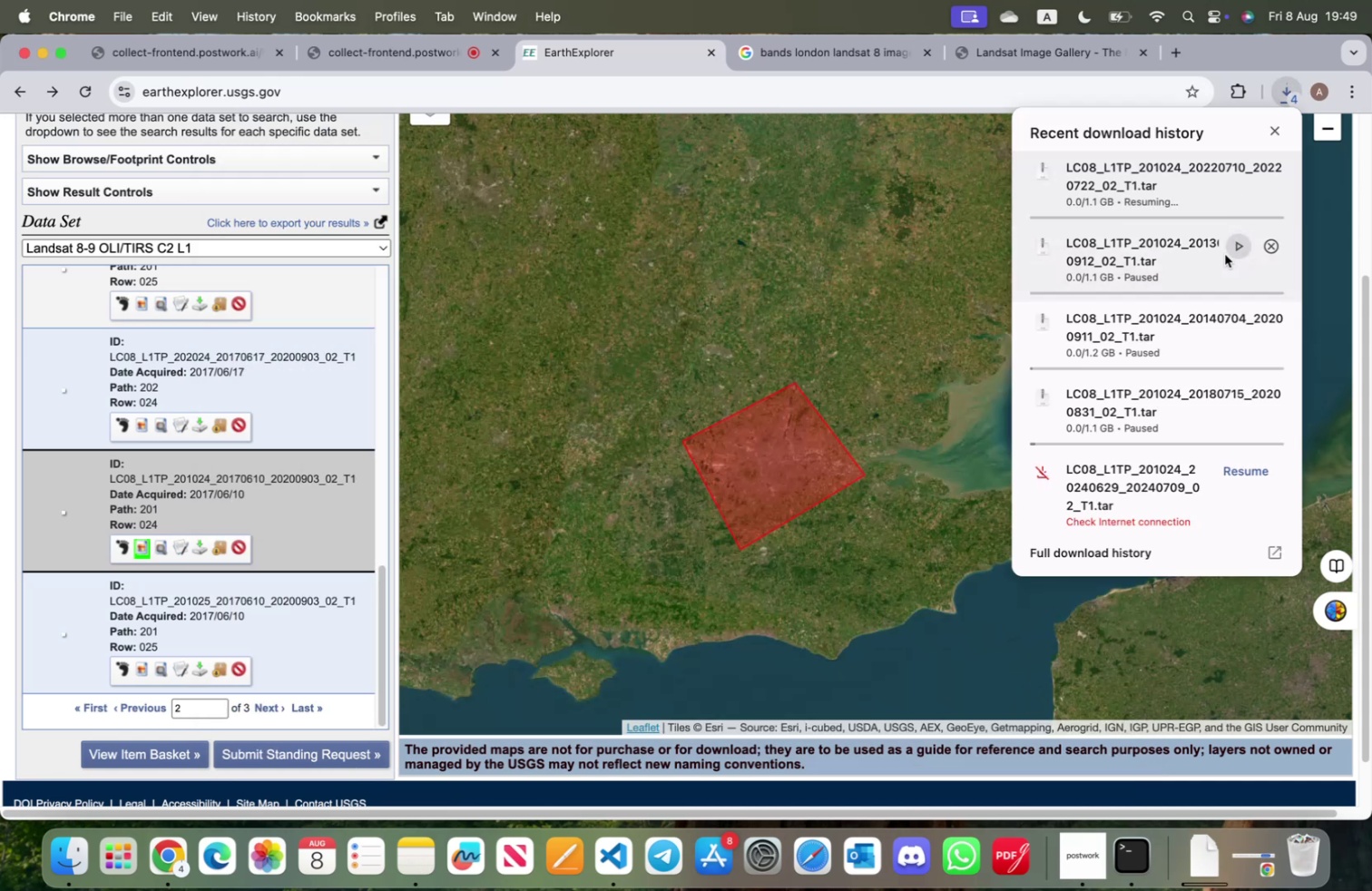 
left_click([1237, 164])
 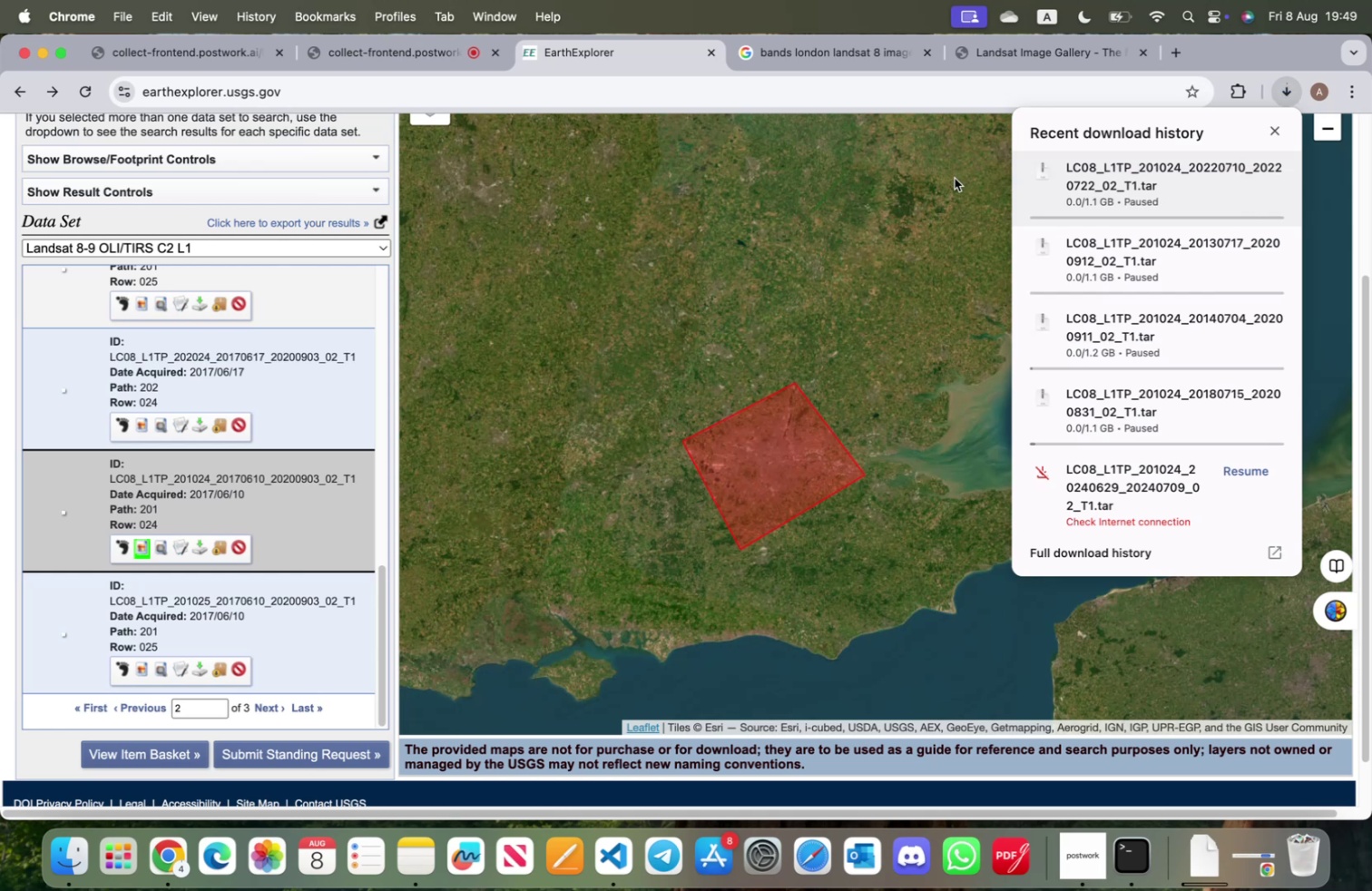 
wait(9.94)
 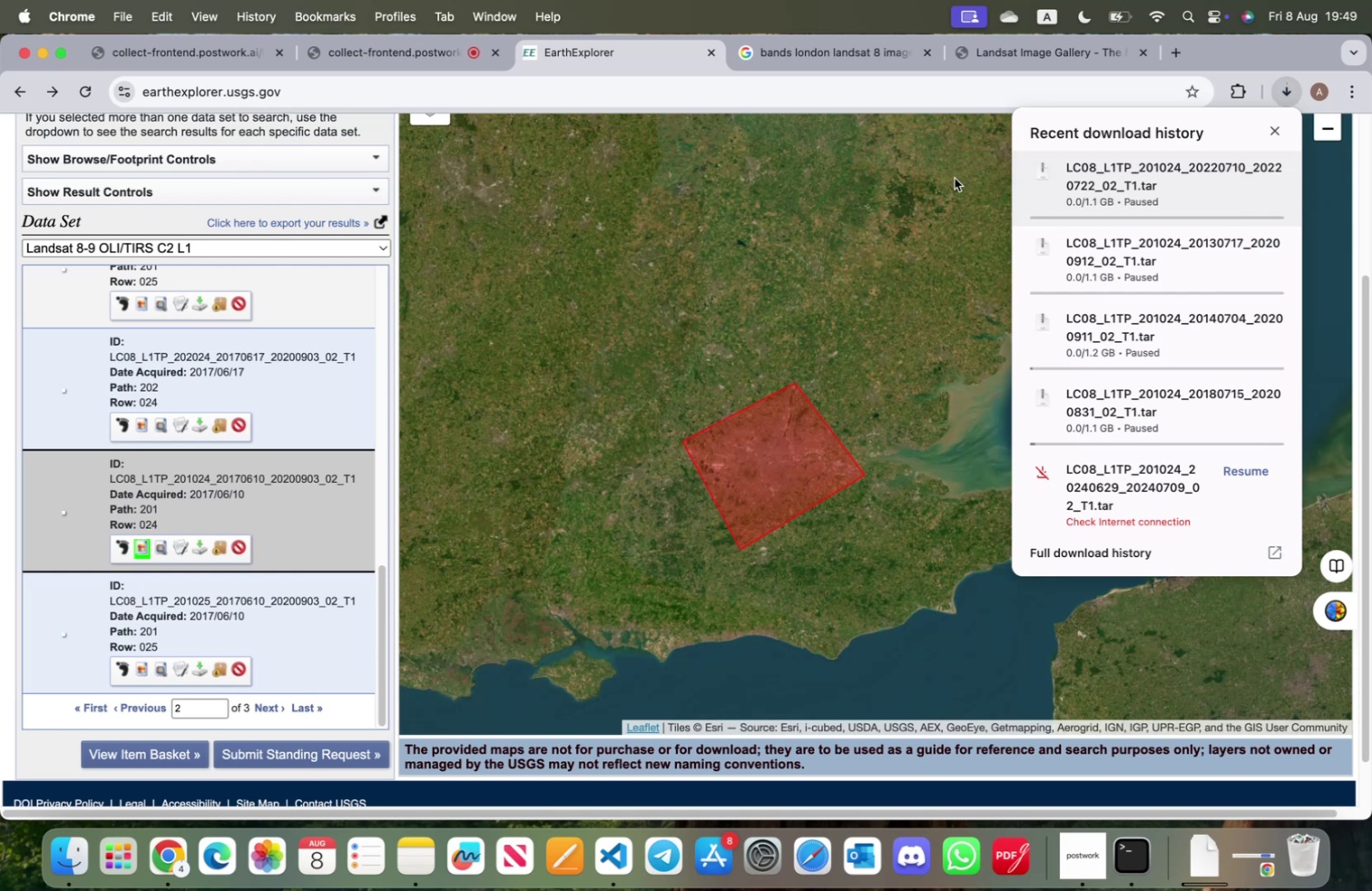 
left_click([177, 545])
 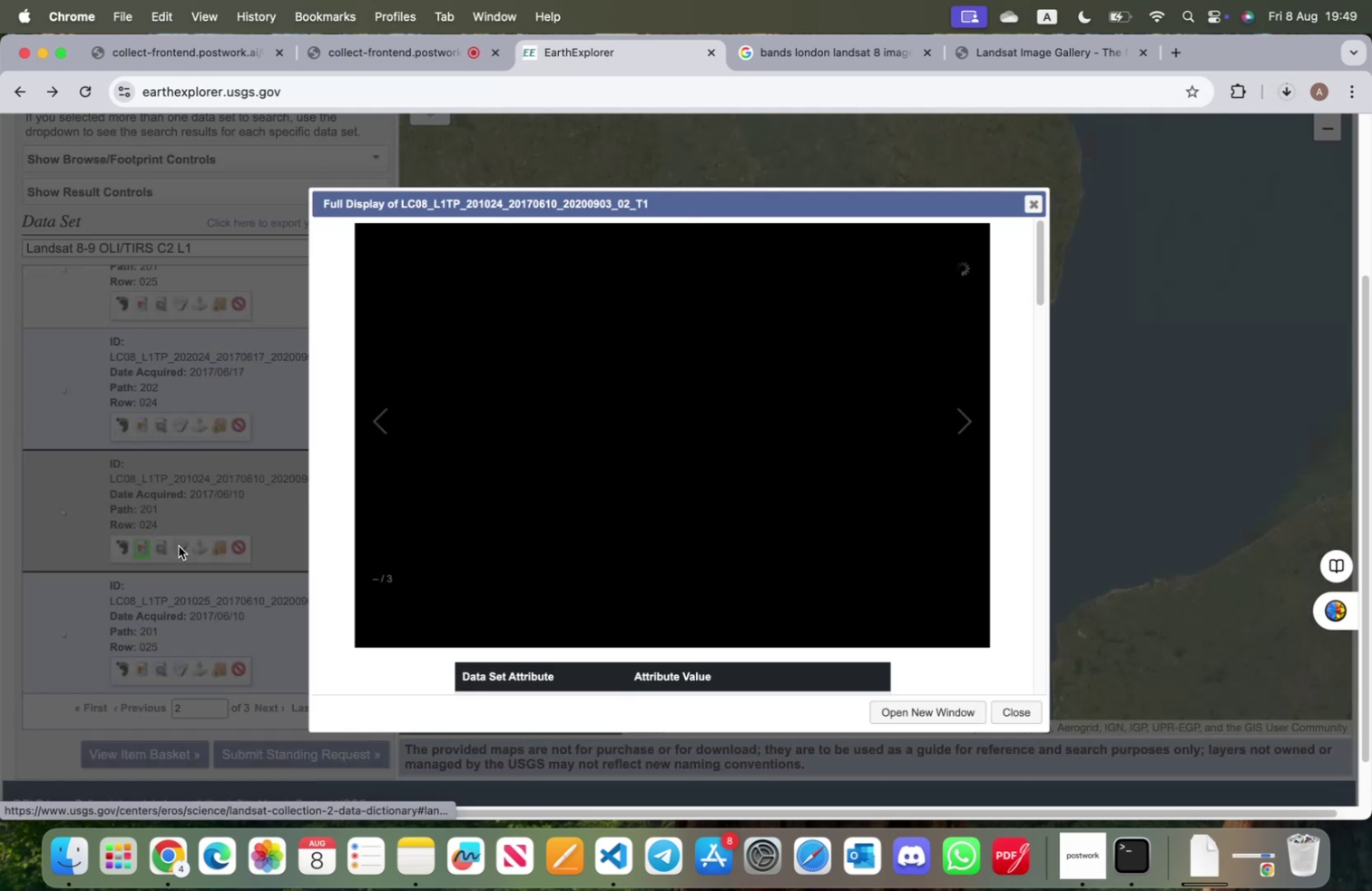 
scroll: coordinate [683, 490], scroll_direction: down, amount: 20.0
 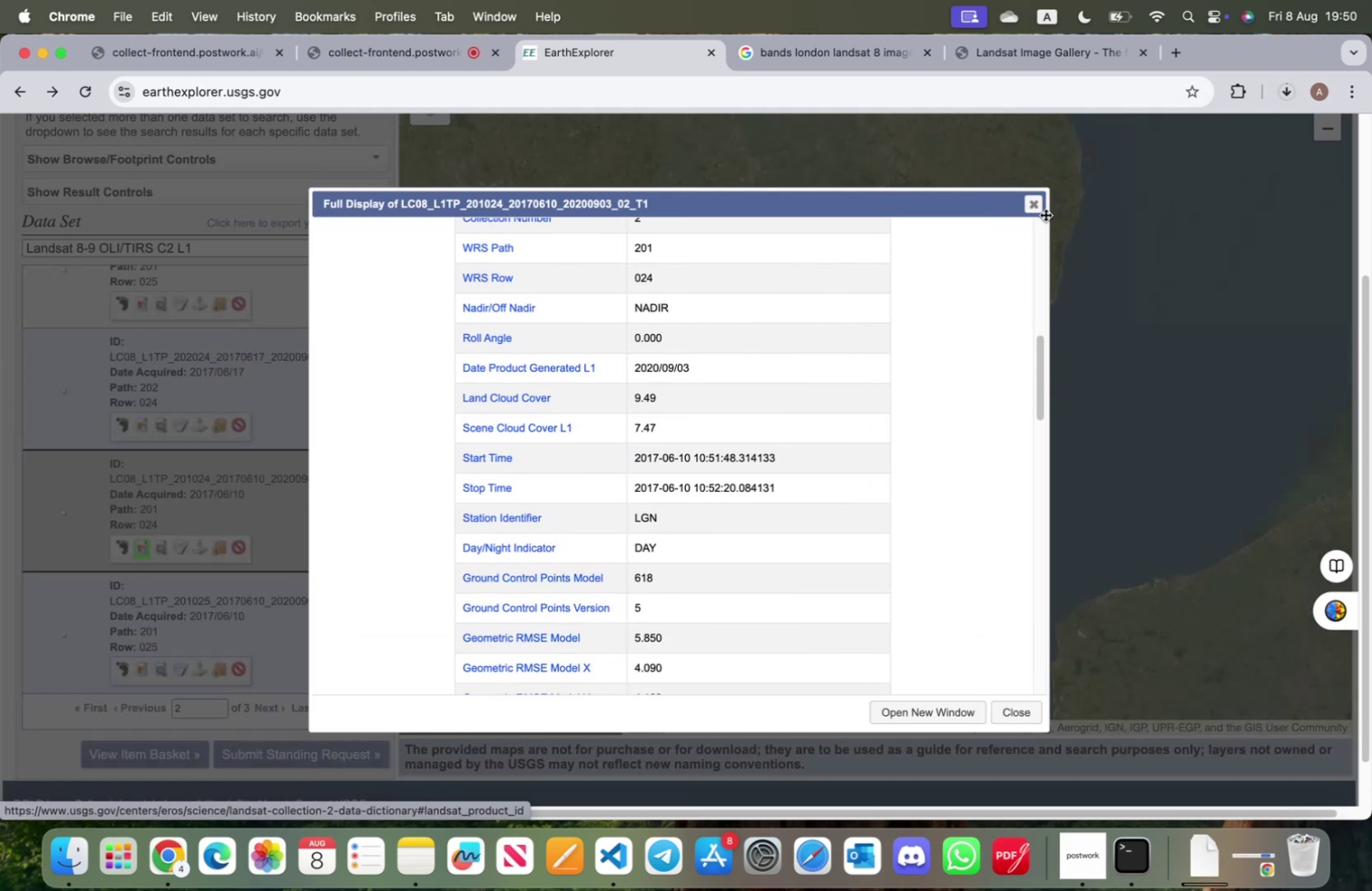 
left_click([1037, 210])
 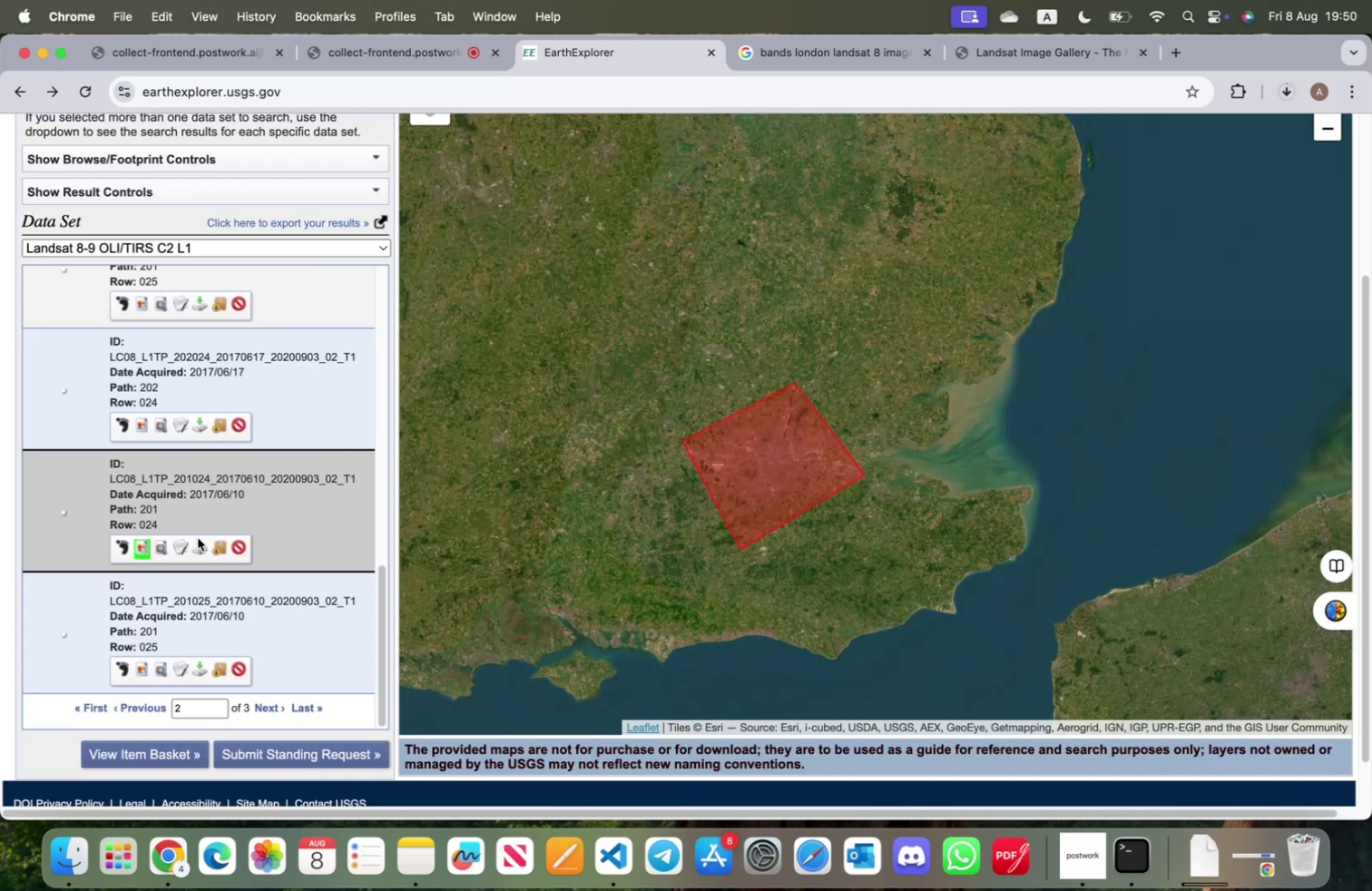 
left_click([200, 543])
 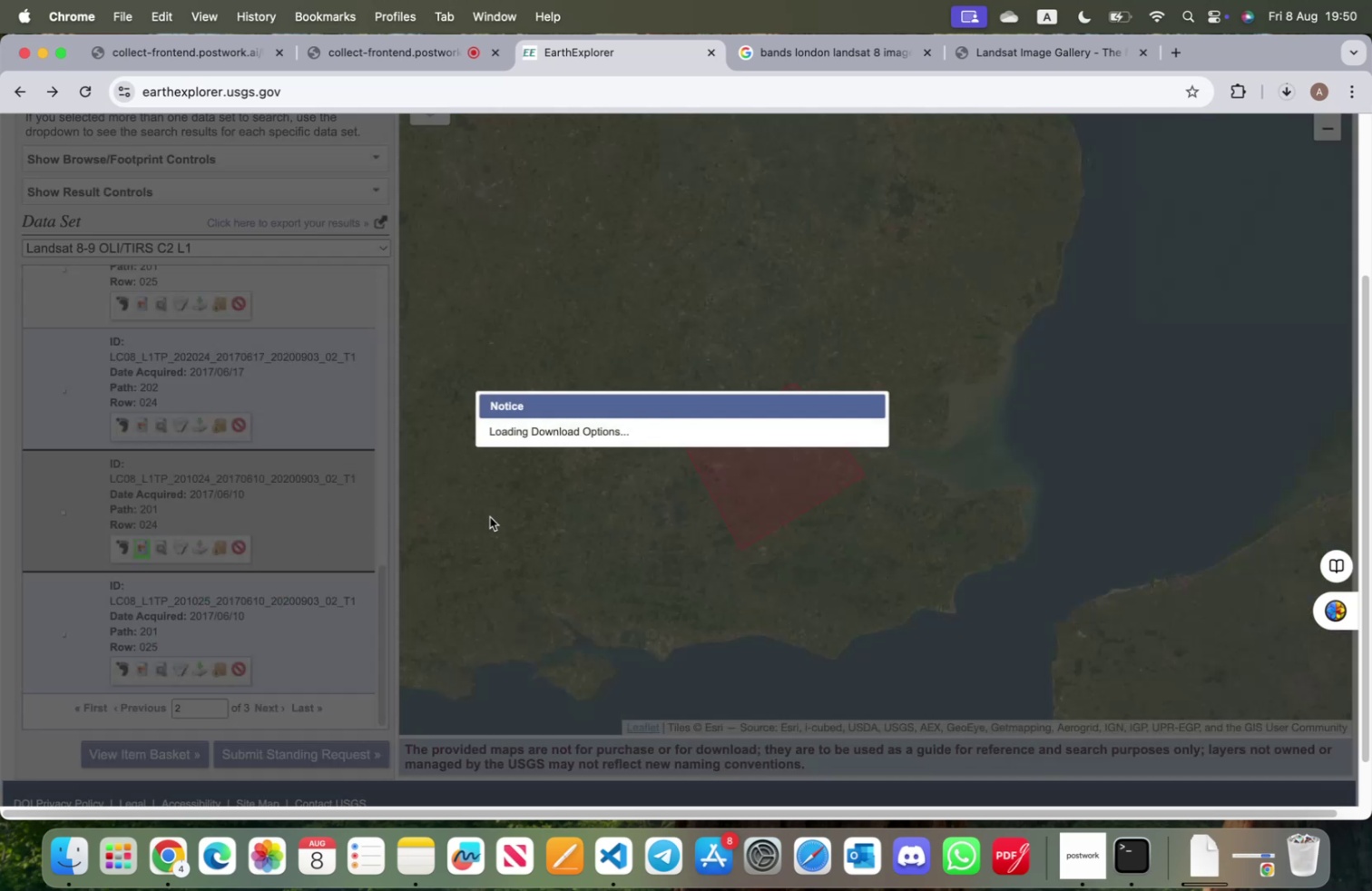 
wait(11.98)
 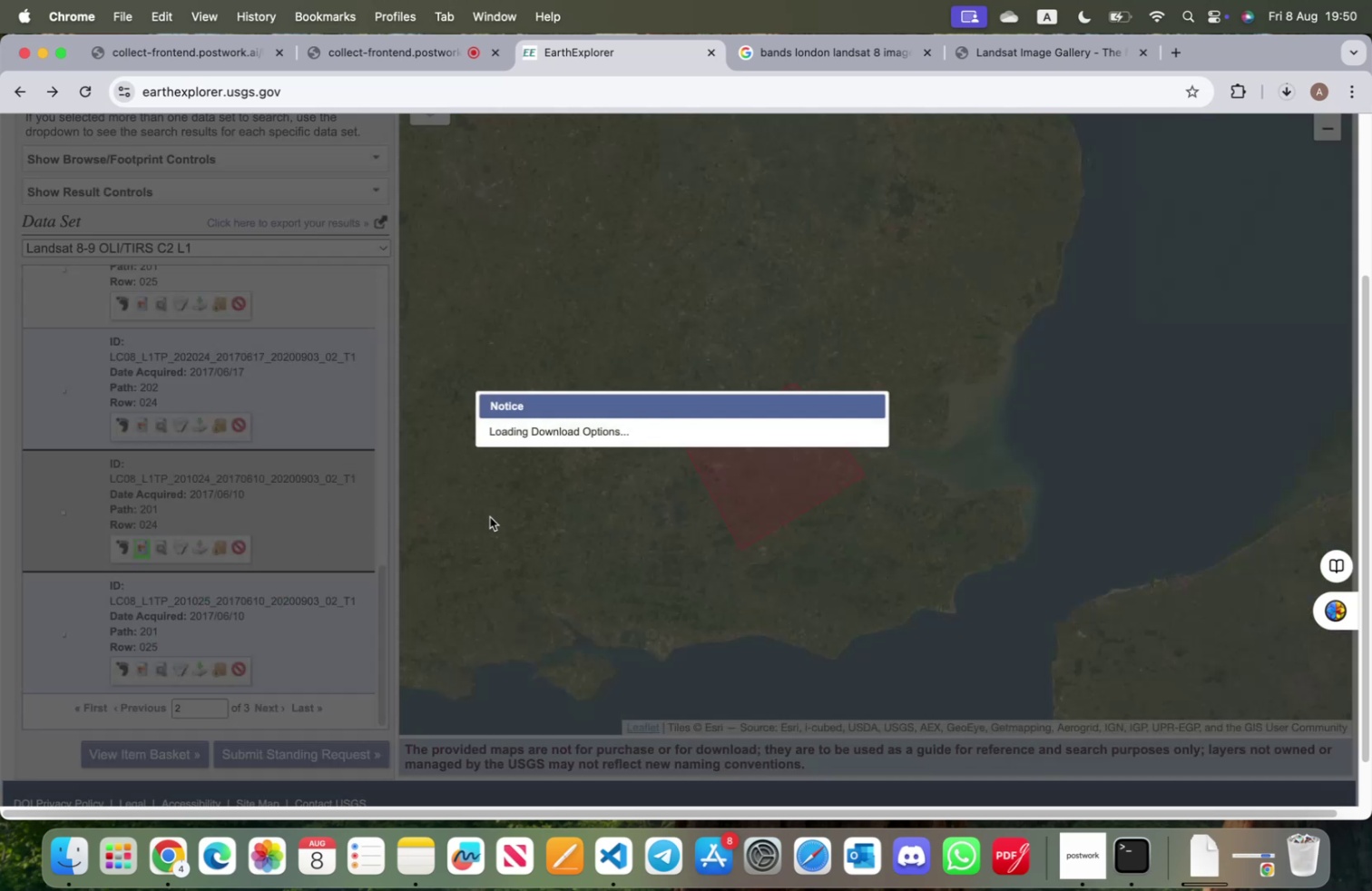 
left_click([544, 395])
 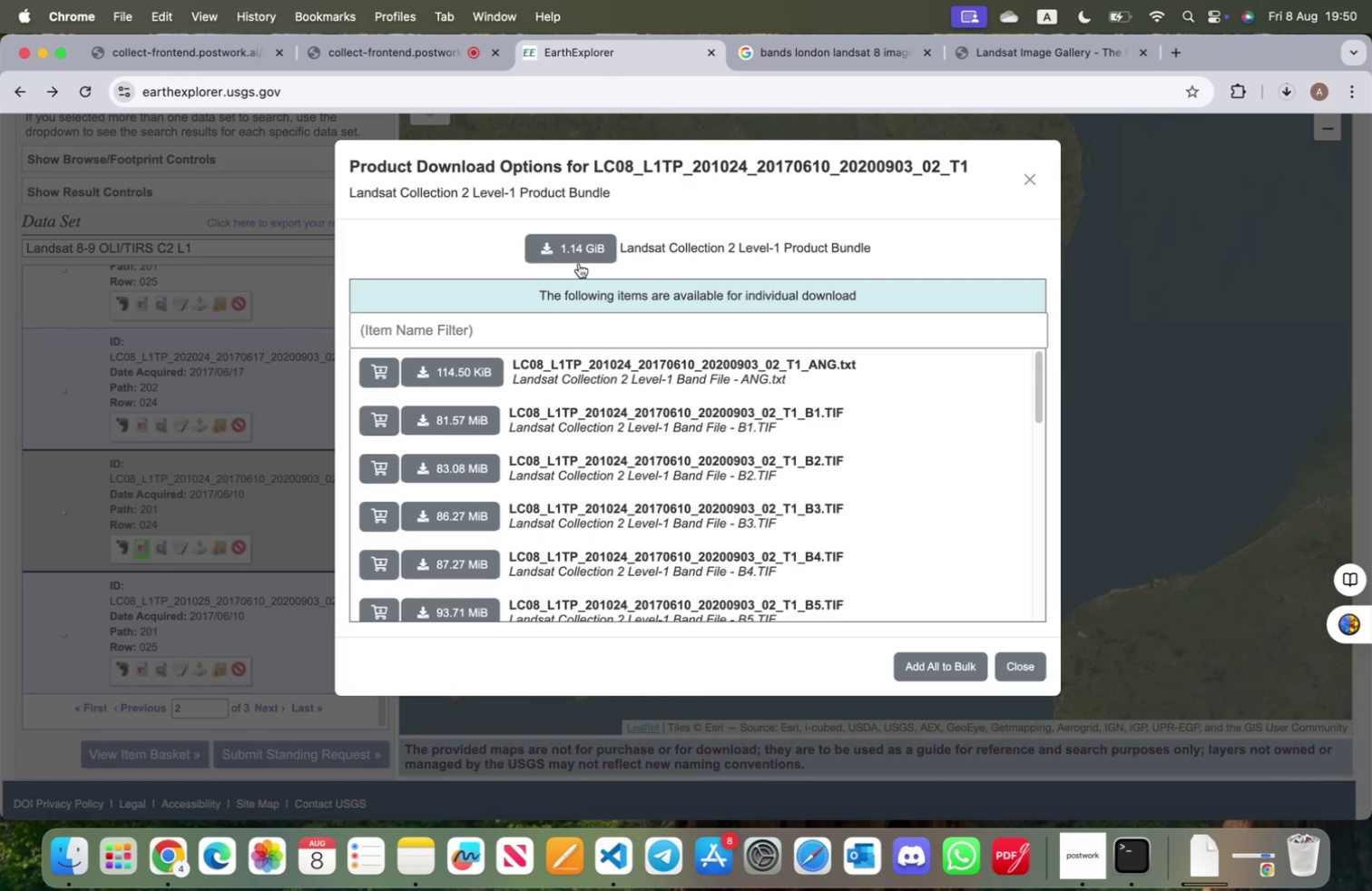 
left_click([583, 248])
 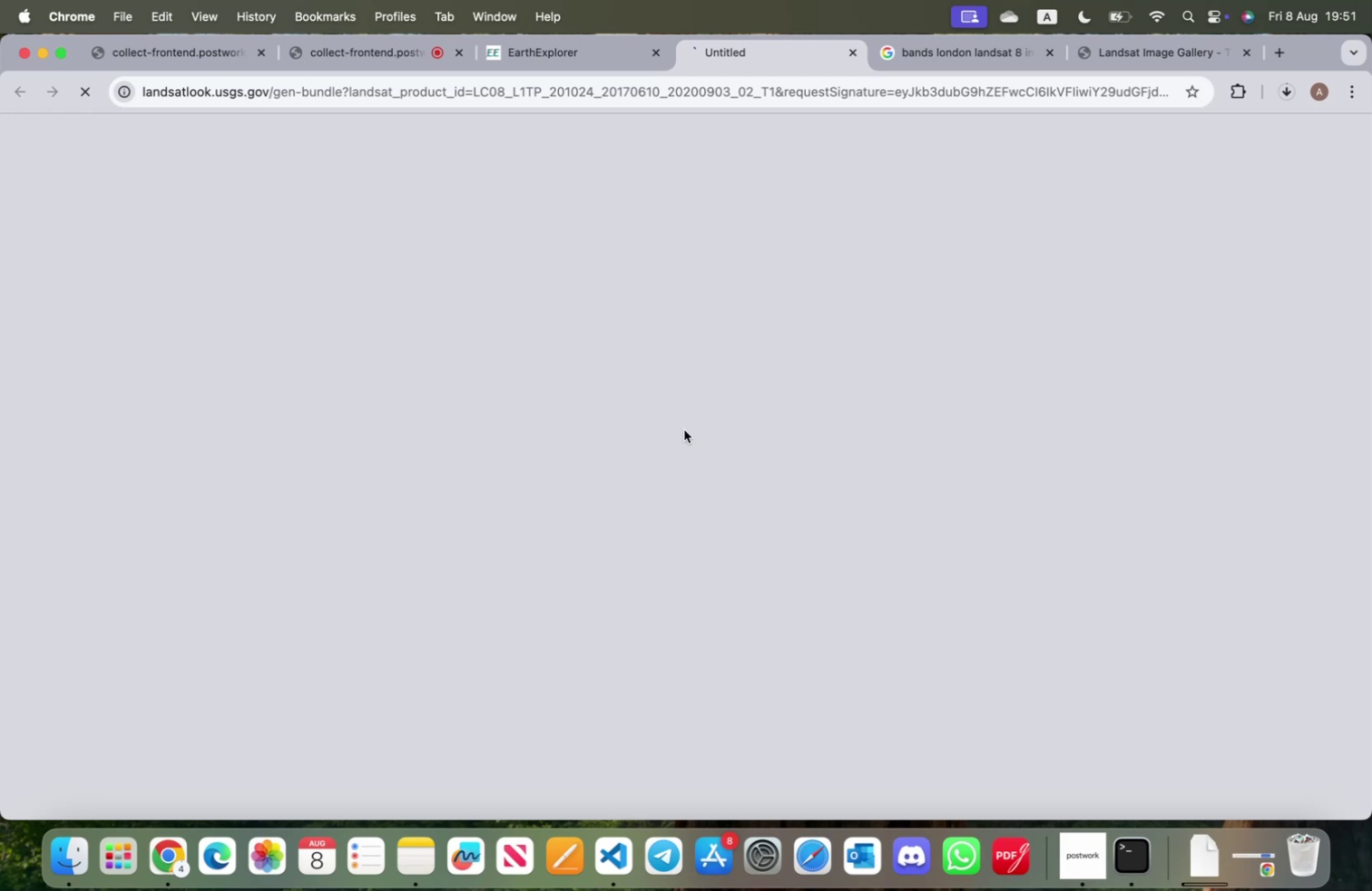 
wait(104.69)
 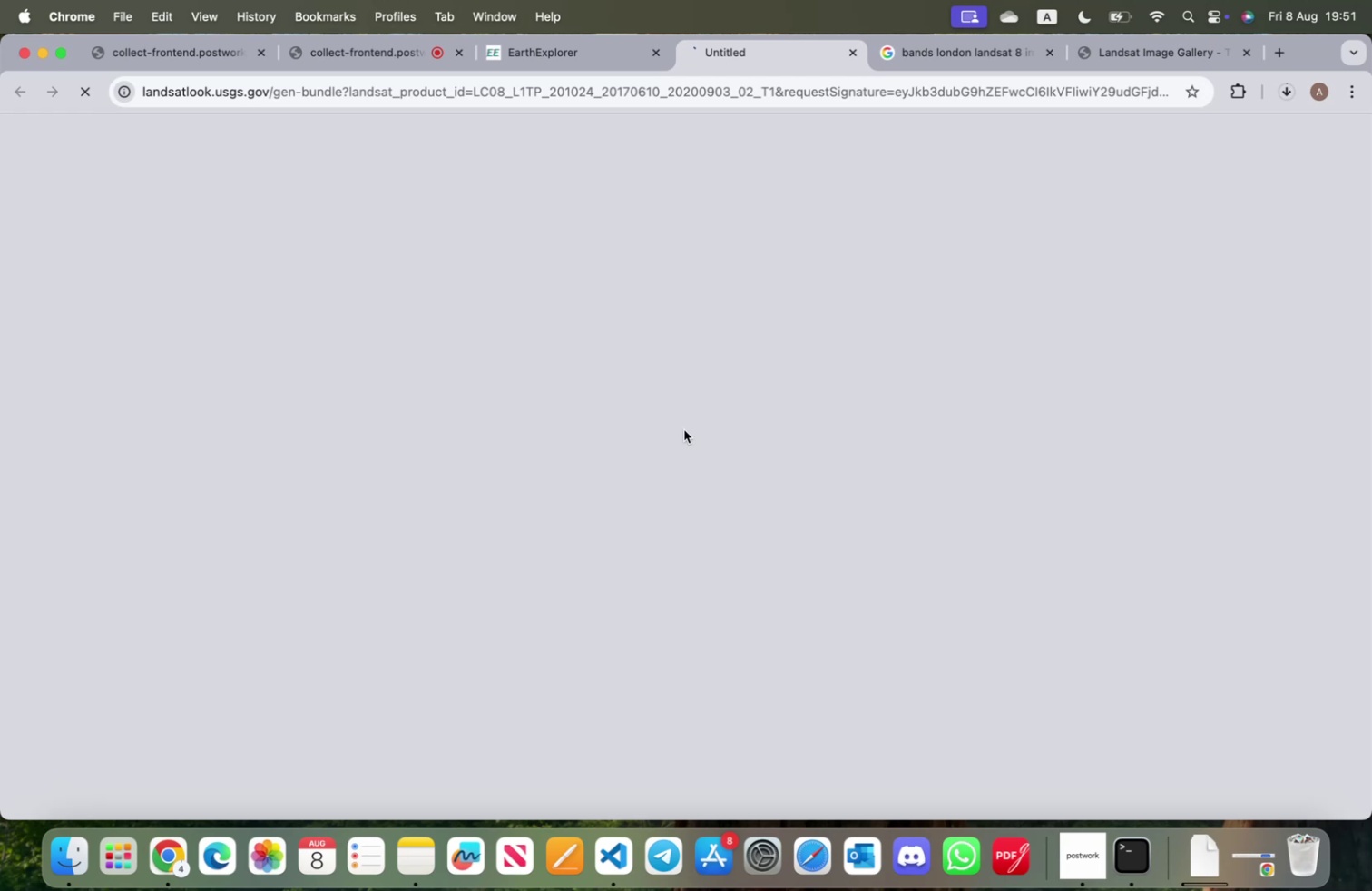 
left_click([554, 54])
 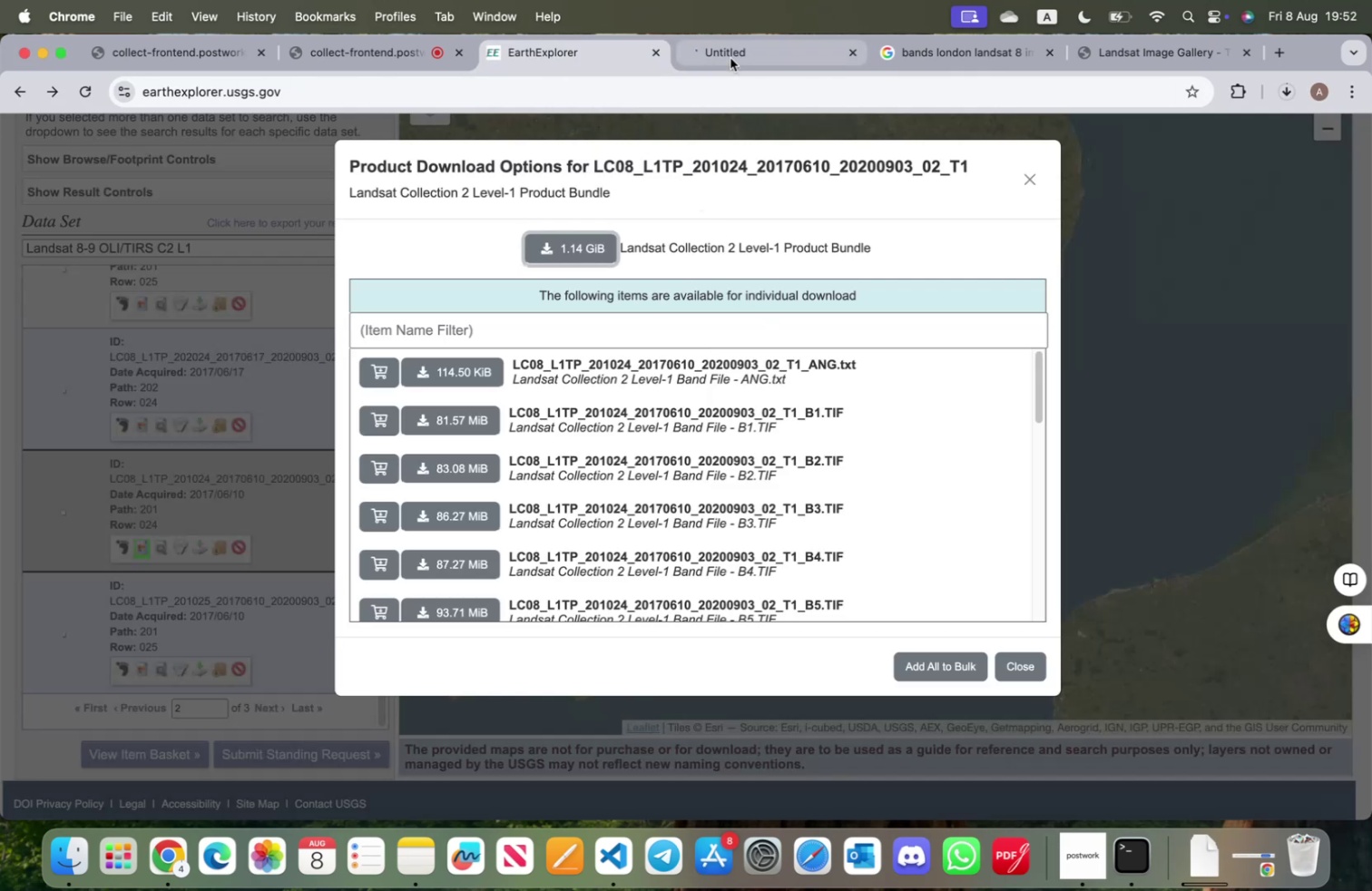 
left_click([730, 58])
 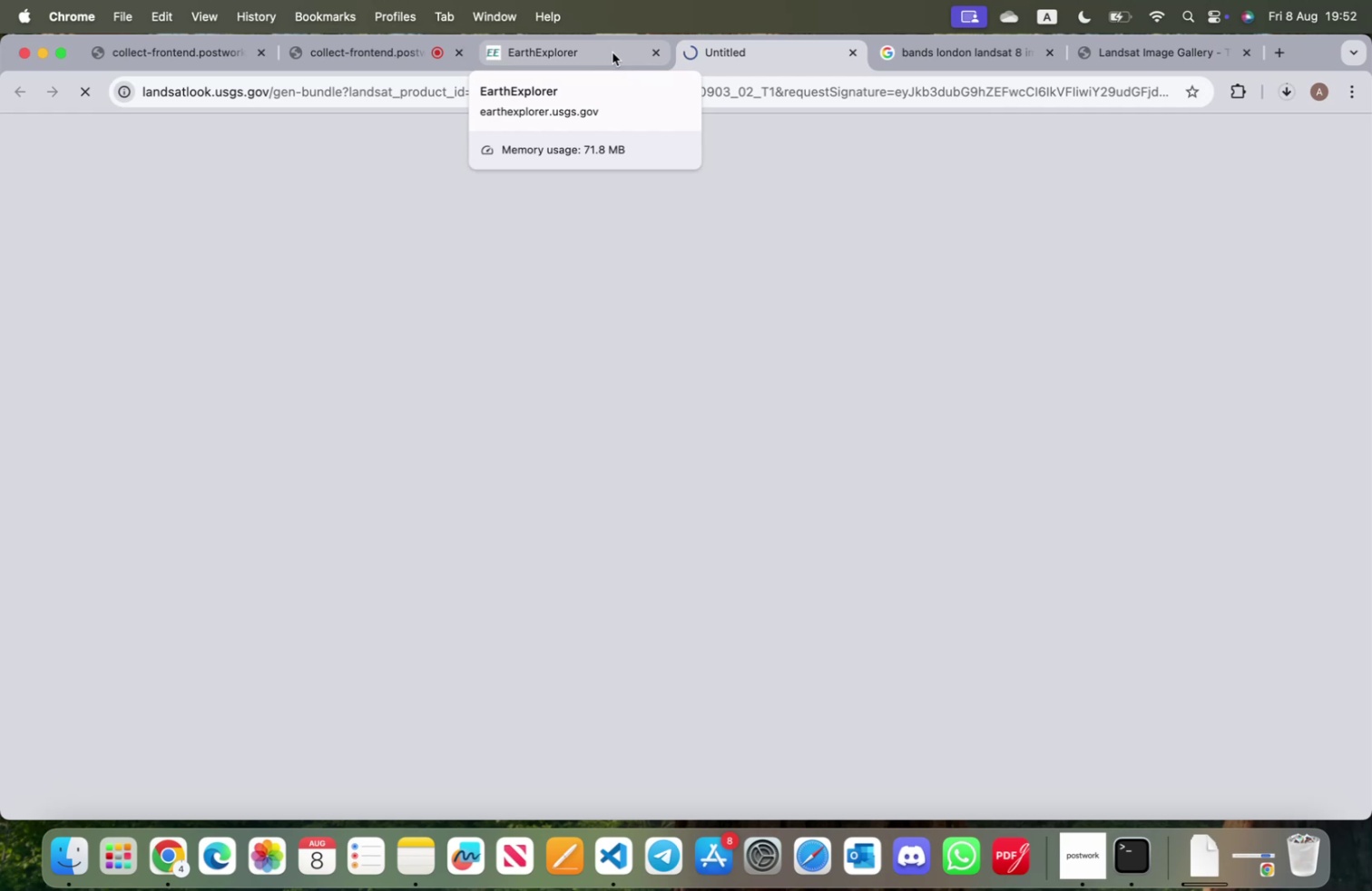 
wait(17.04)
 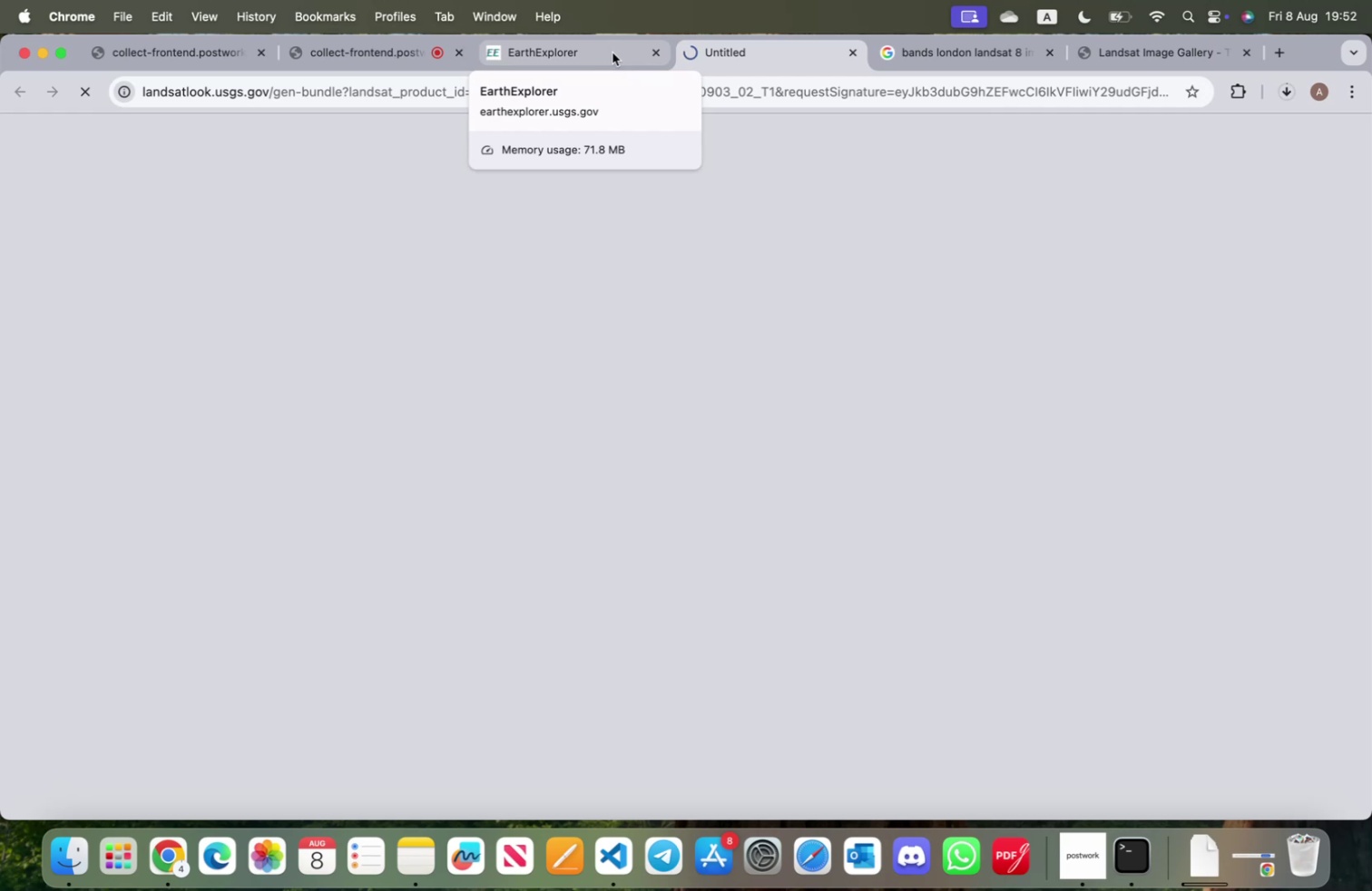 
left_click([612, 53])
 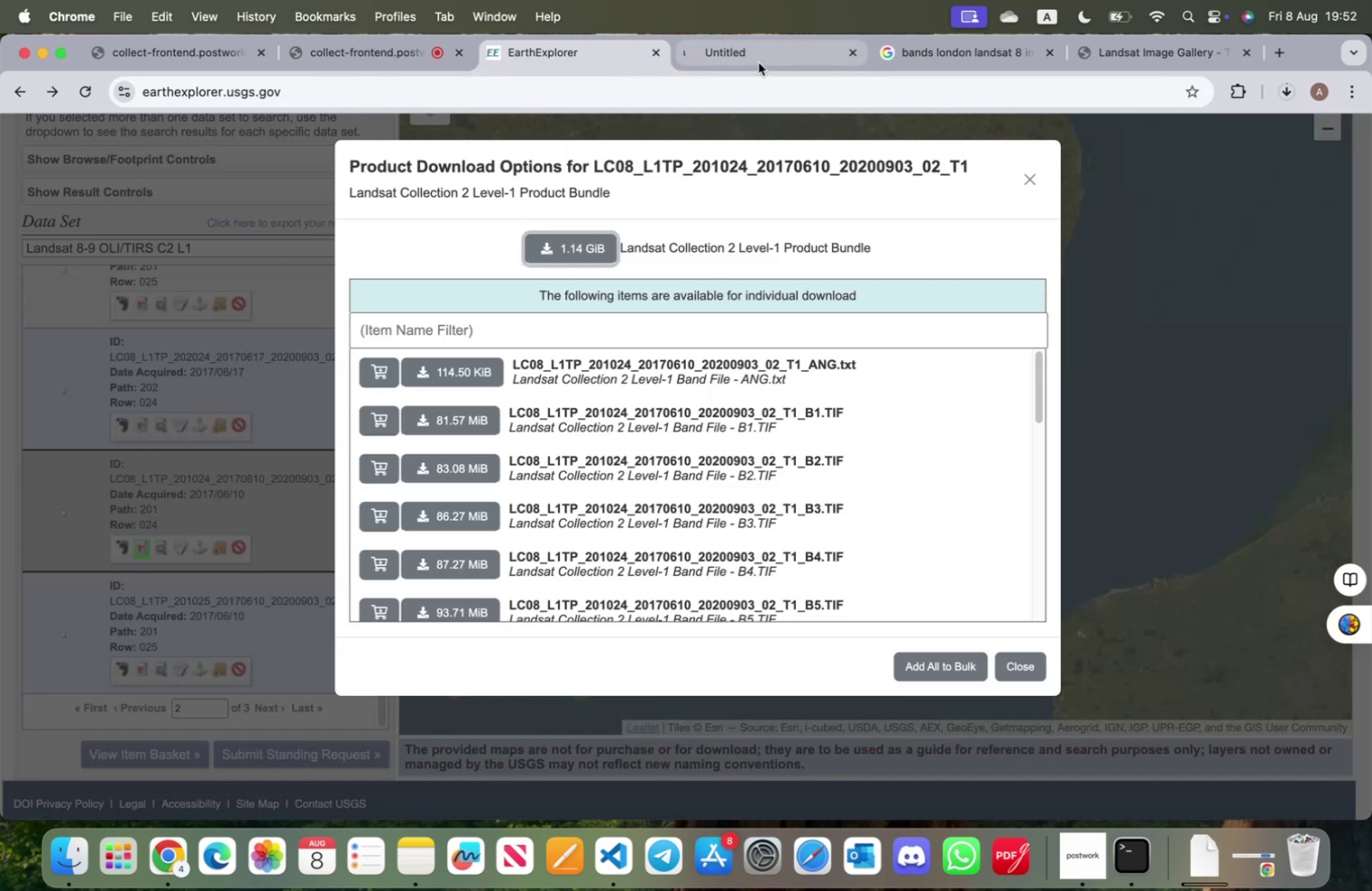 